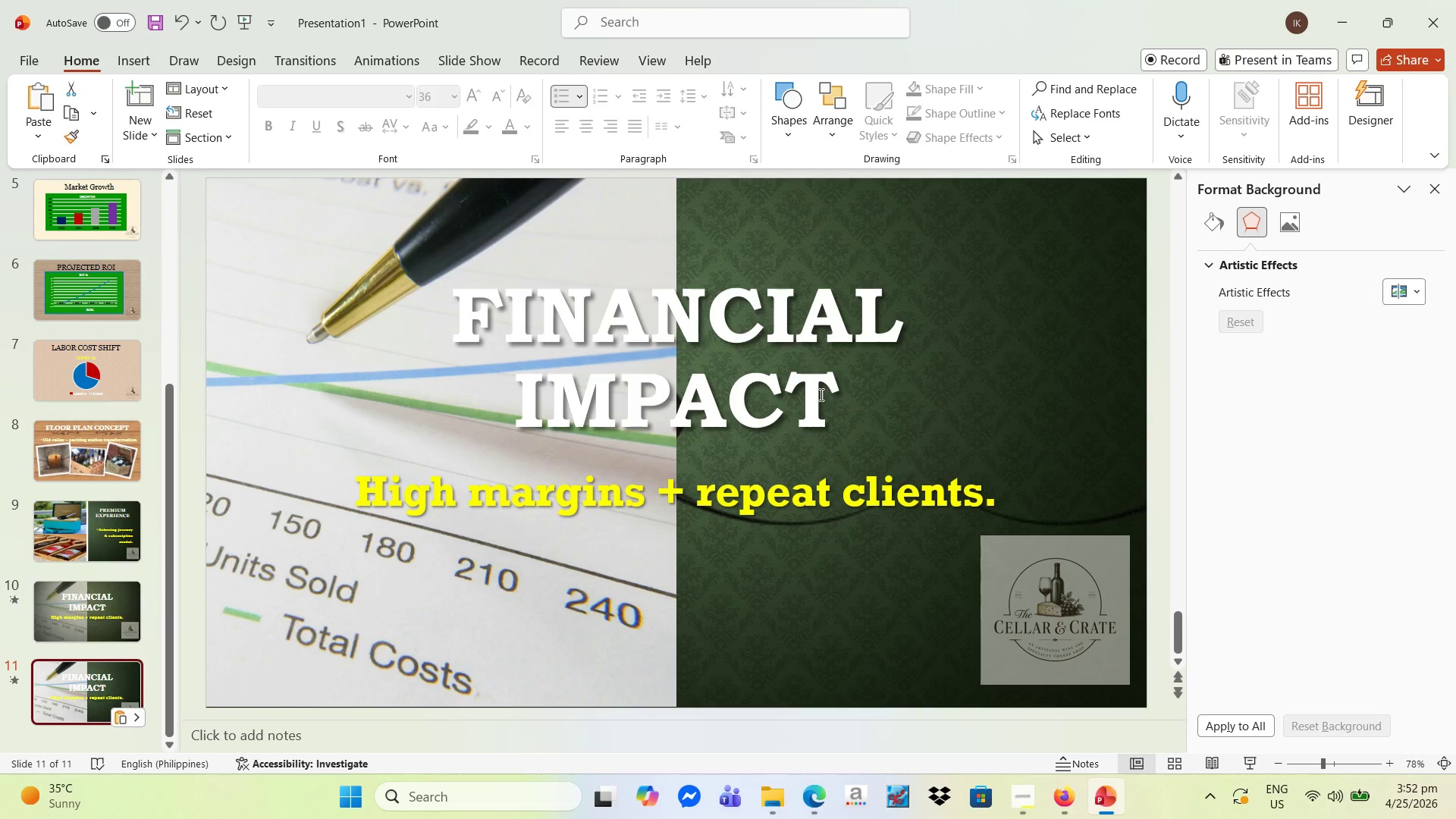 
left_click_drag(start_coordinate=[830, 401], to_coordinate=[433, 298])
 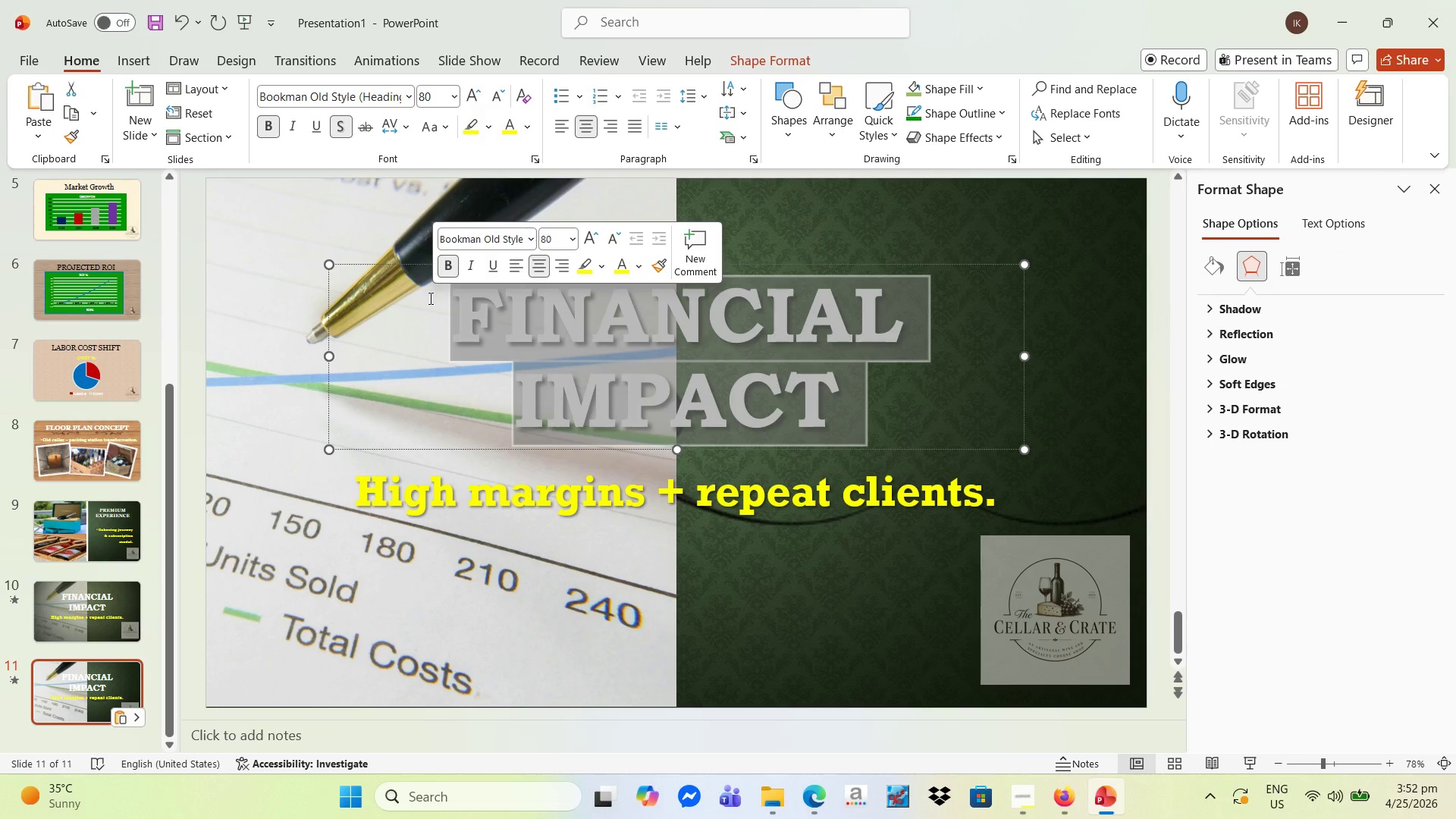 
type(next steps)
 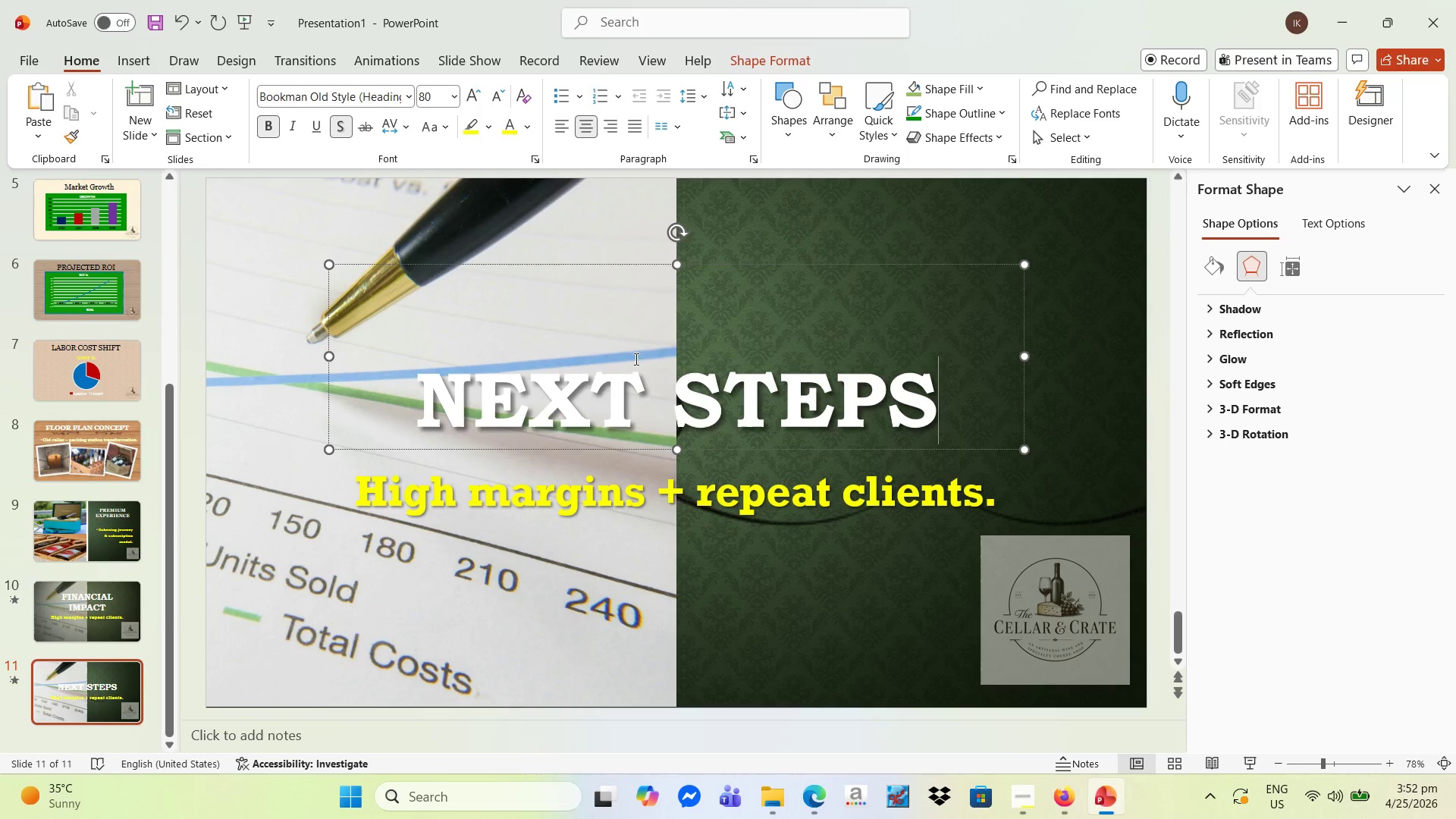 
wait(7.94)
 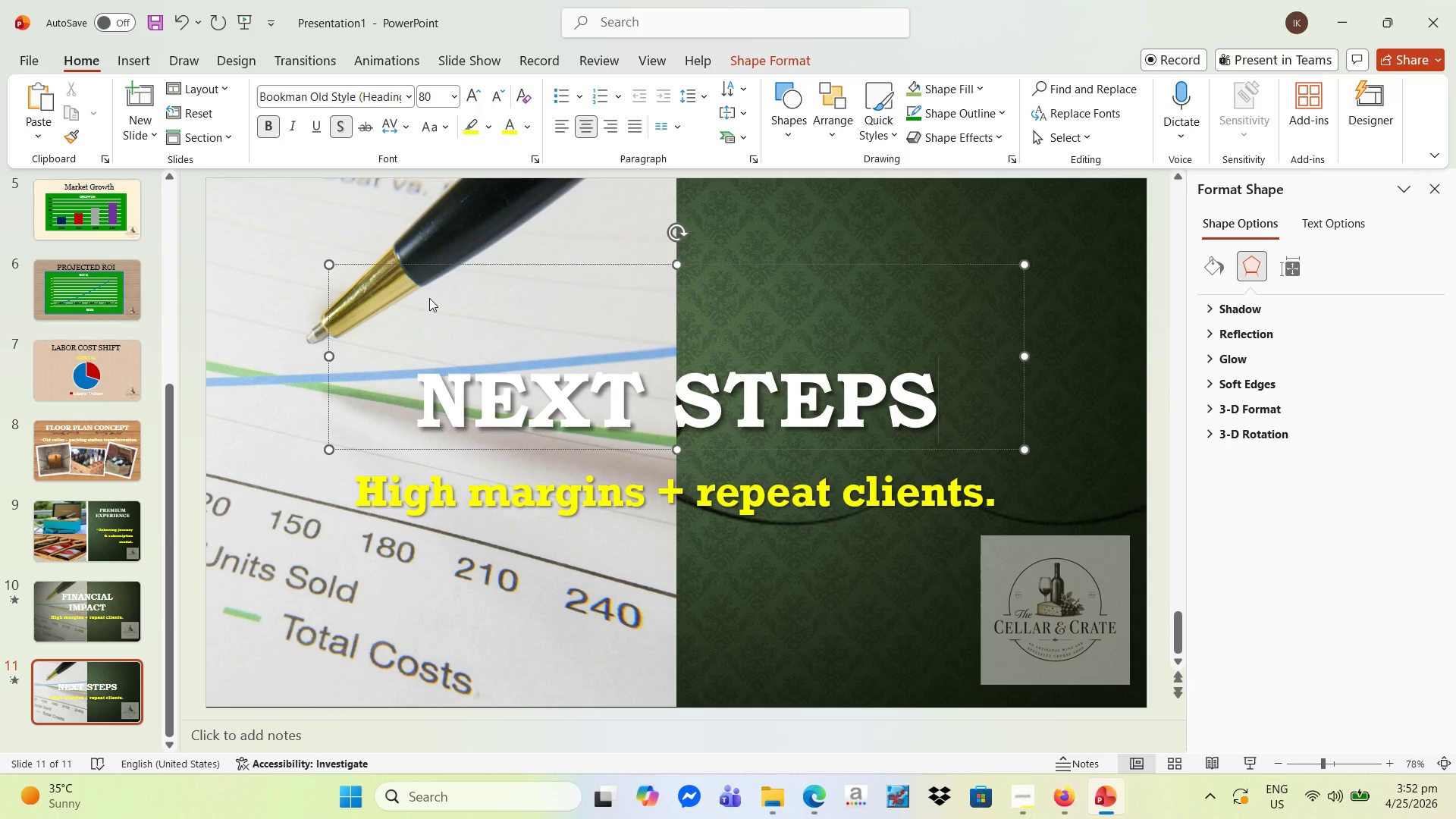 
left_click([1006, 501])
 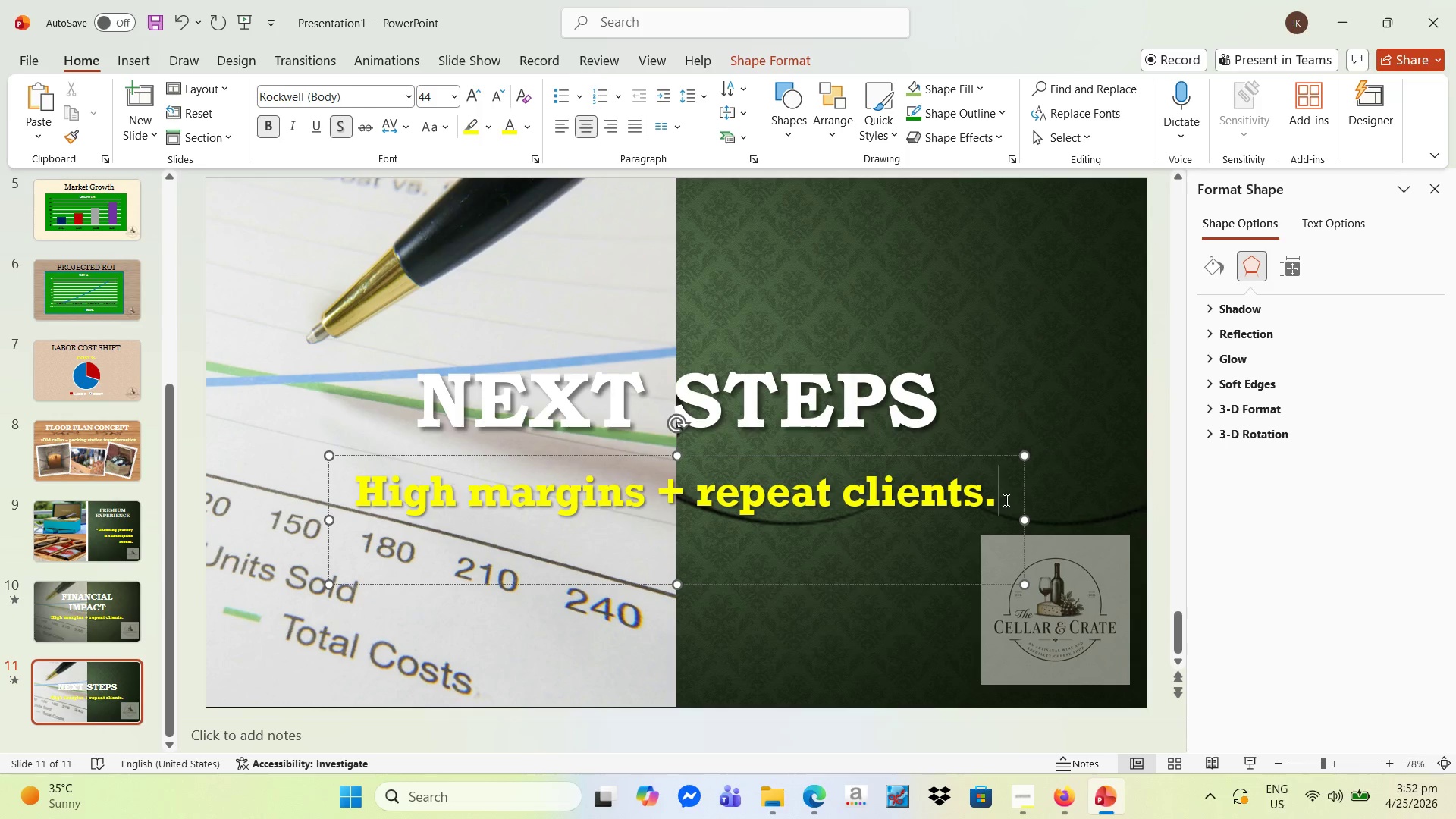 
hold_key(key=Backspace, duration=1.06)
 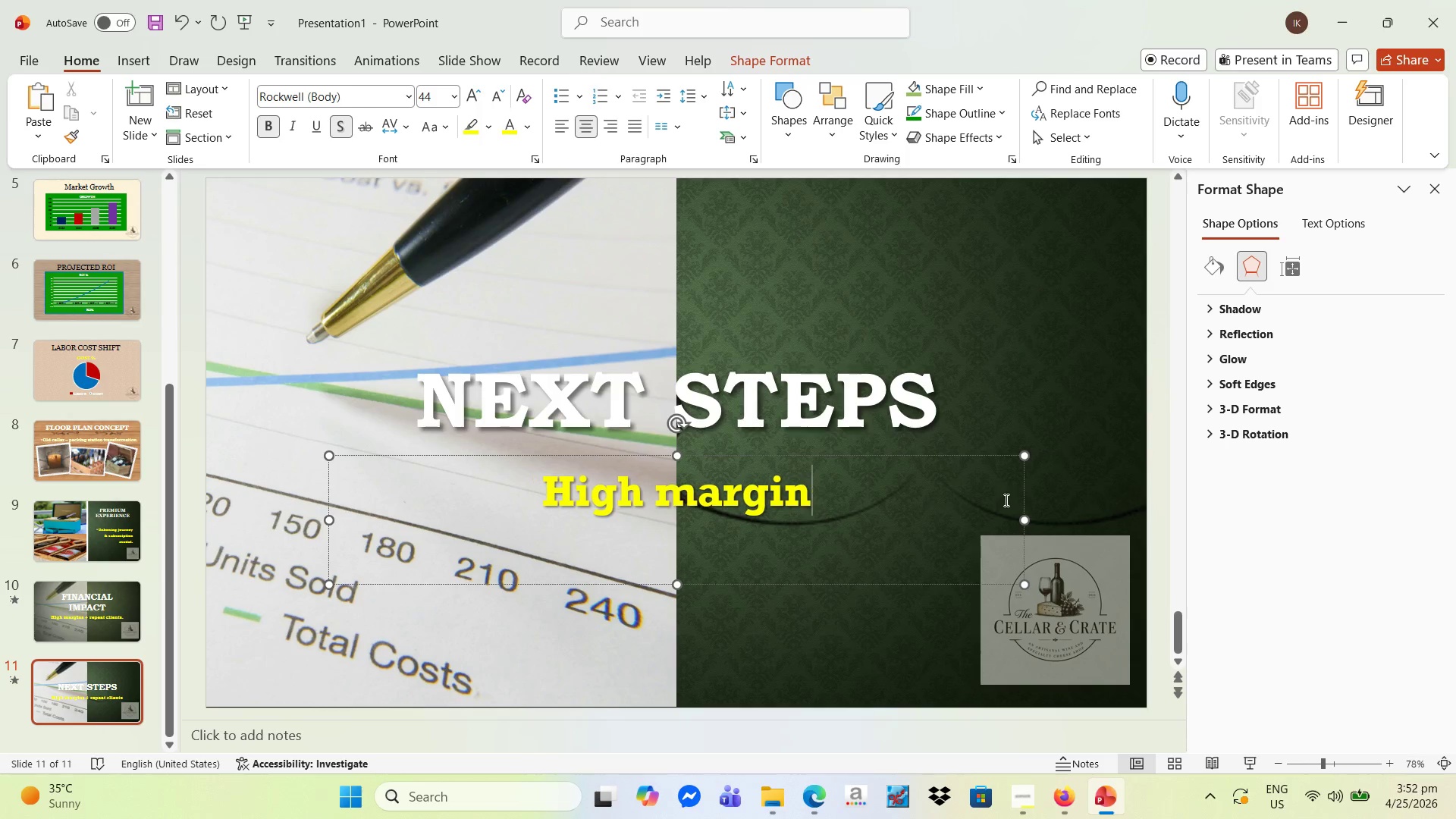 
key(Backspace)
key(Backspace)
key(Backspace)
key(Backspace)
key(Backspace)
key(Backspace)
key(Backspace)
key(Backspace)
key(Backspace)
key(Backspace)
key(Backspace)
key(Backspace)
type(pilot l)
 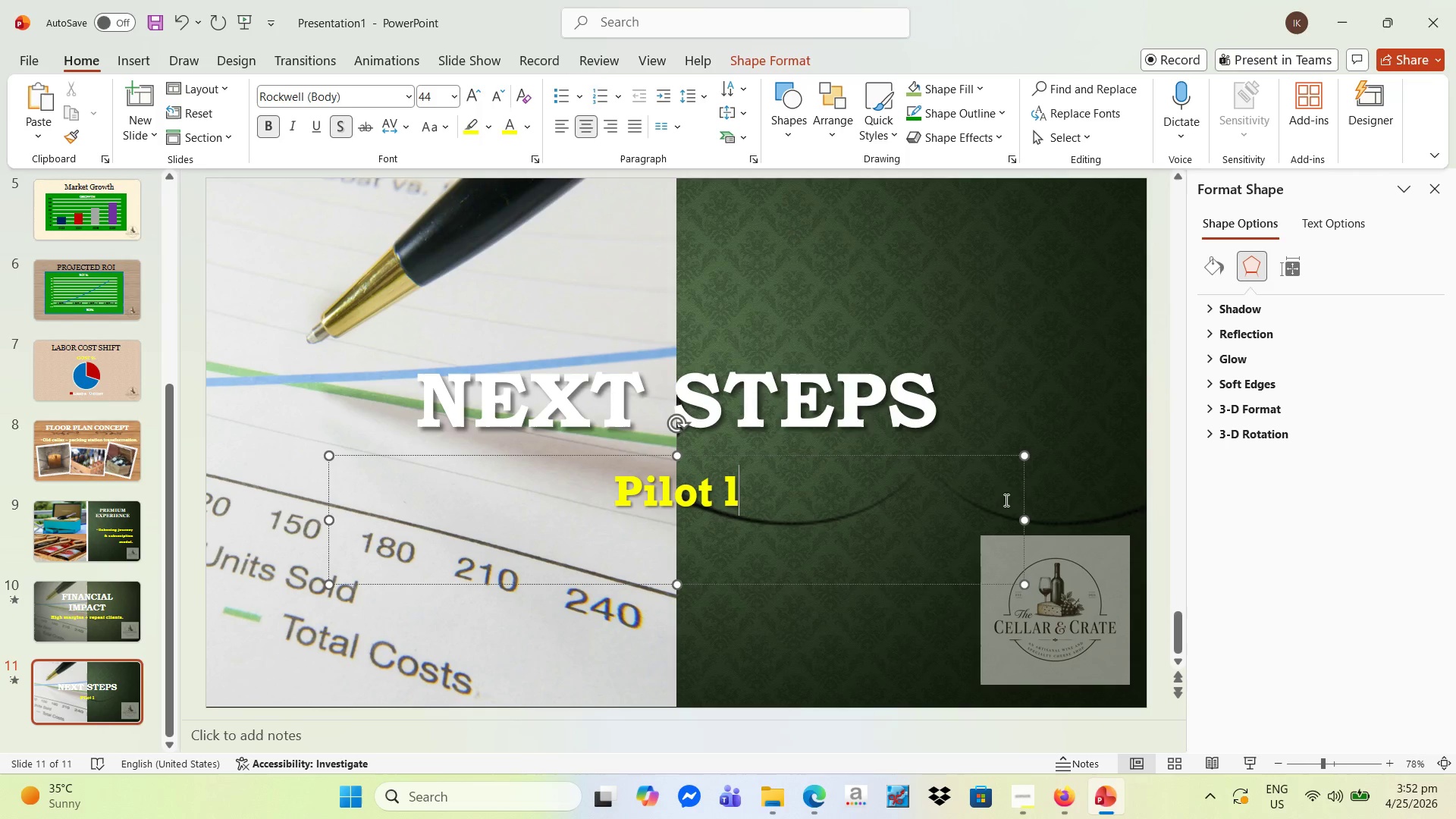 
type(aunch- scale - )
 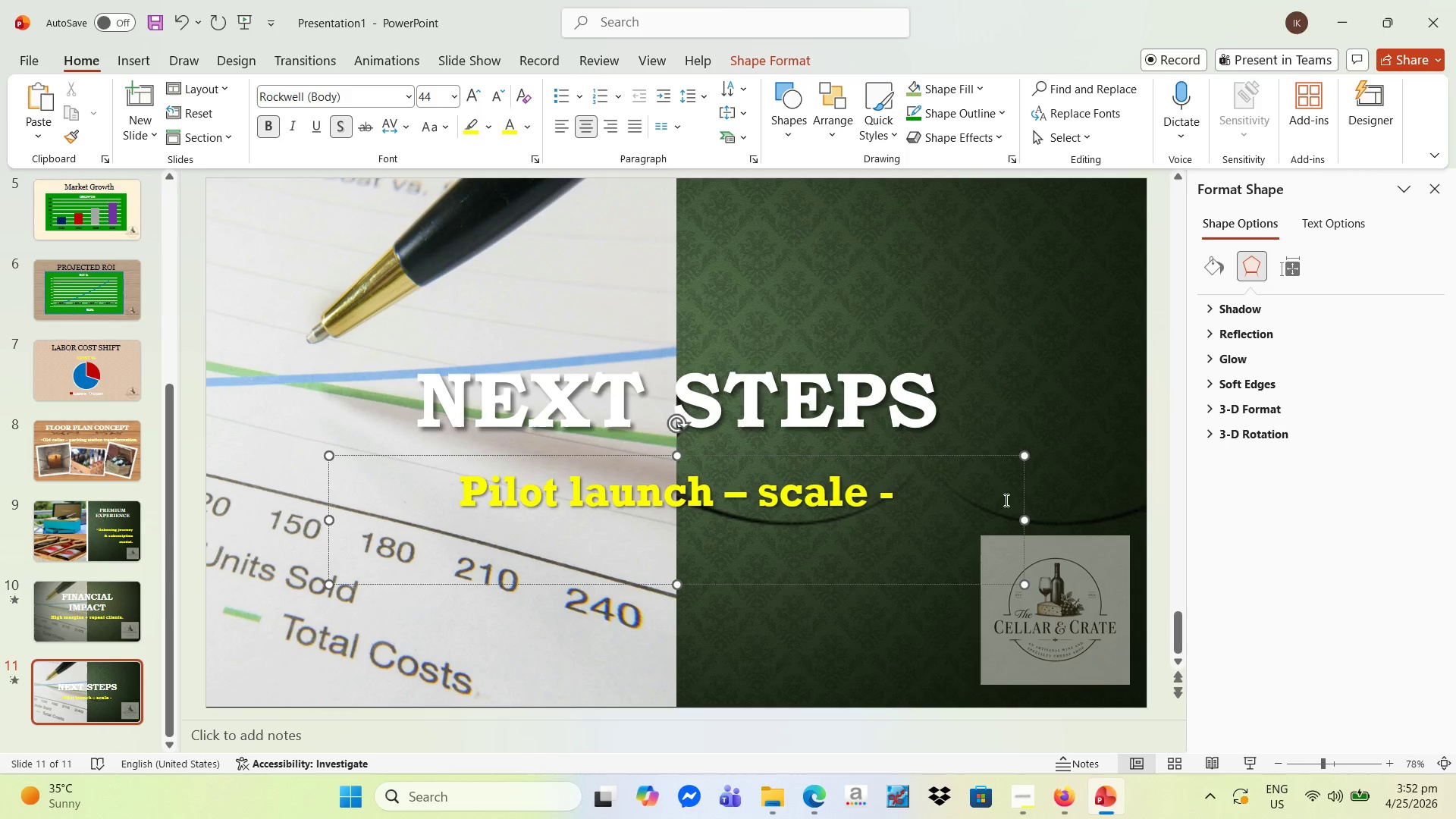 
type(invea)
key(Backspace)
type(stor rOI)
 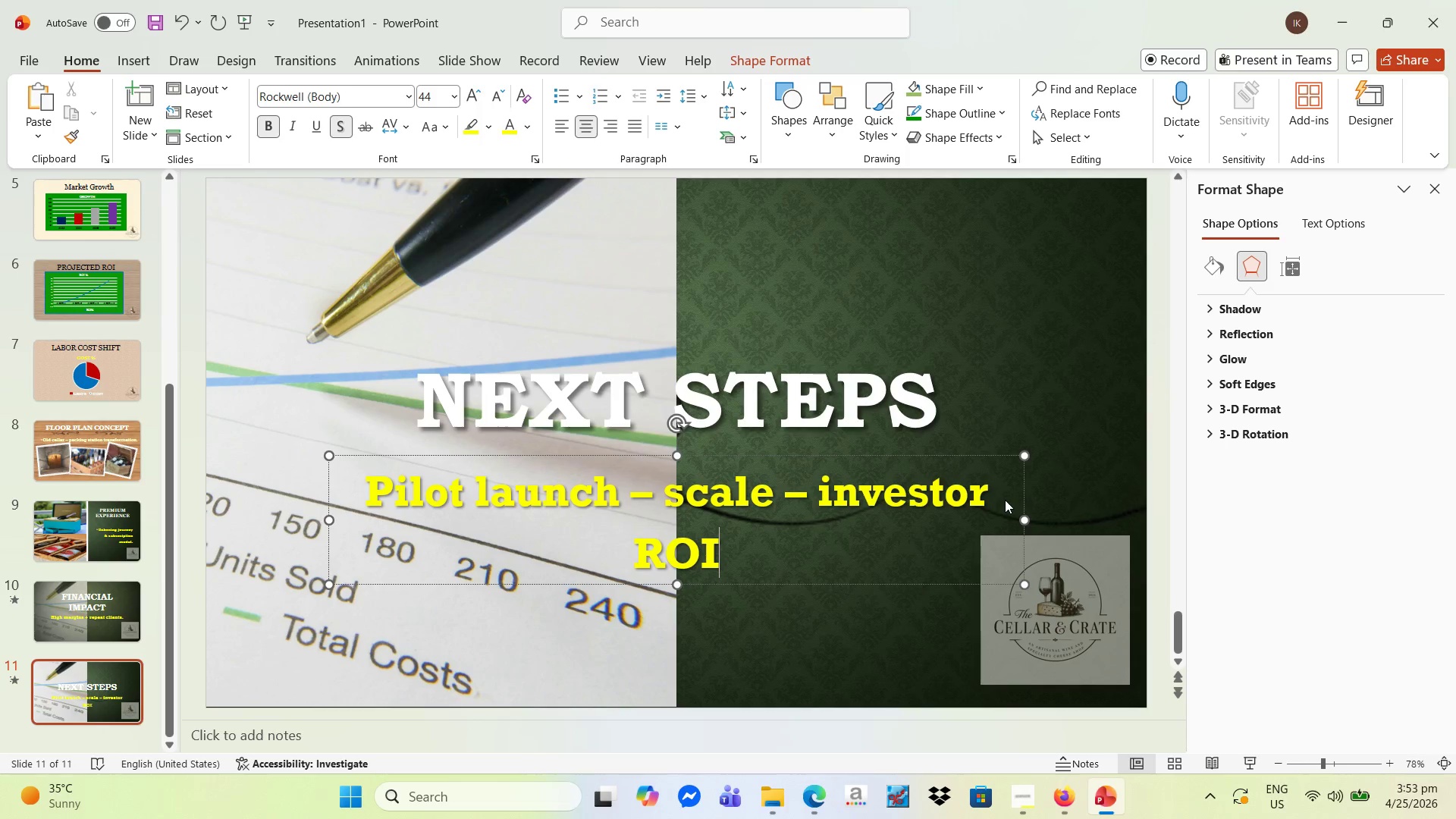 
left_click_drag(start_coordinate=[1021, 515], to_coordinate=[1086, 514])
 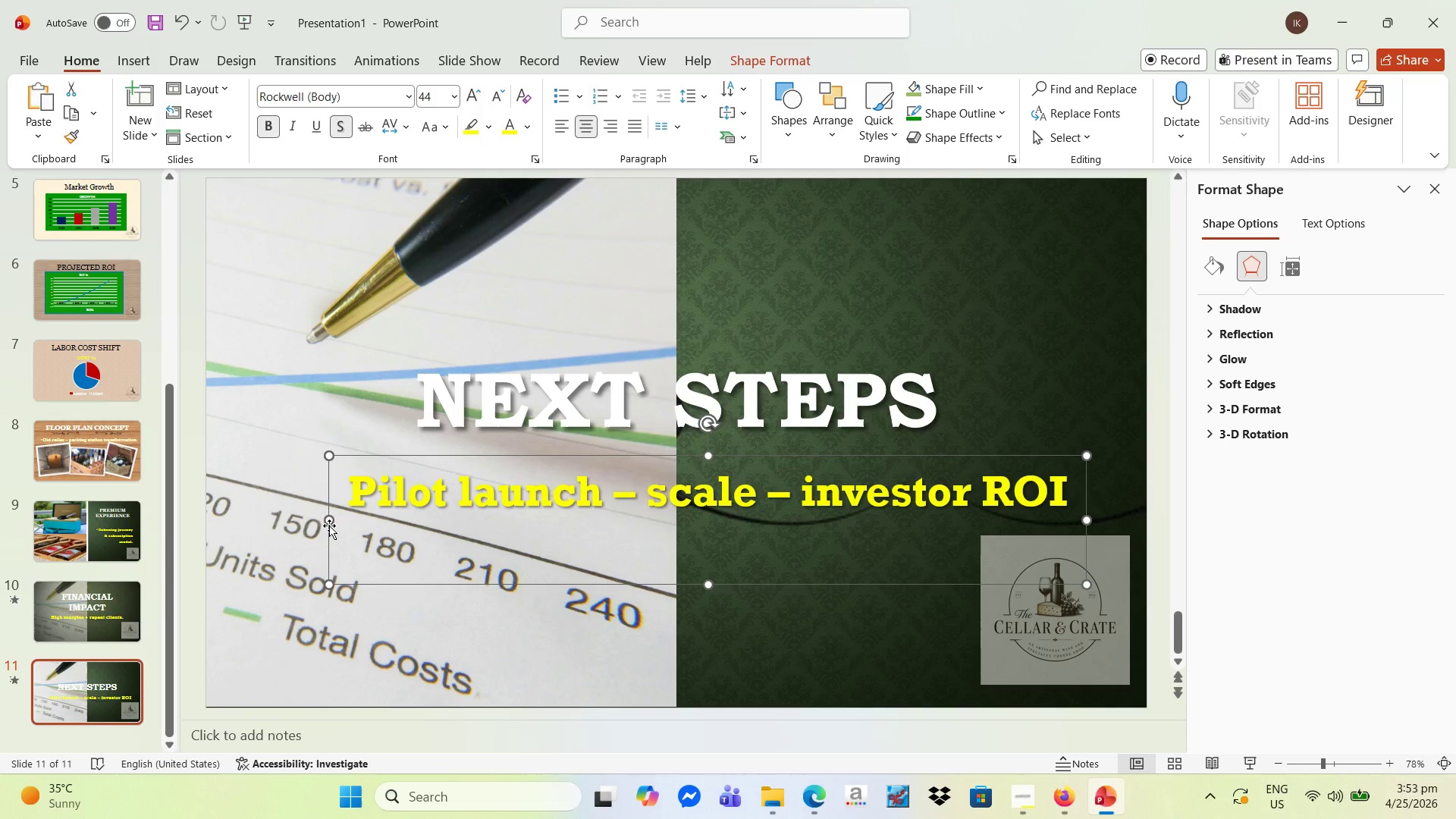 
left_click_drag(start_coordinate=[325, 520], to_coordinate=[268, 519])
 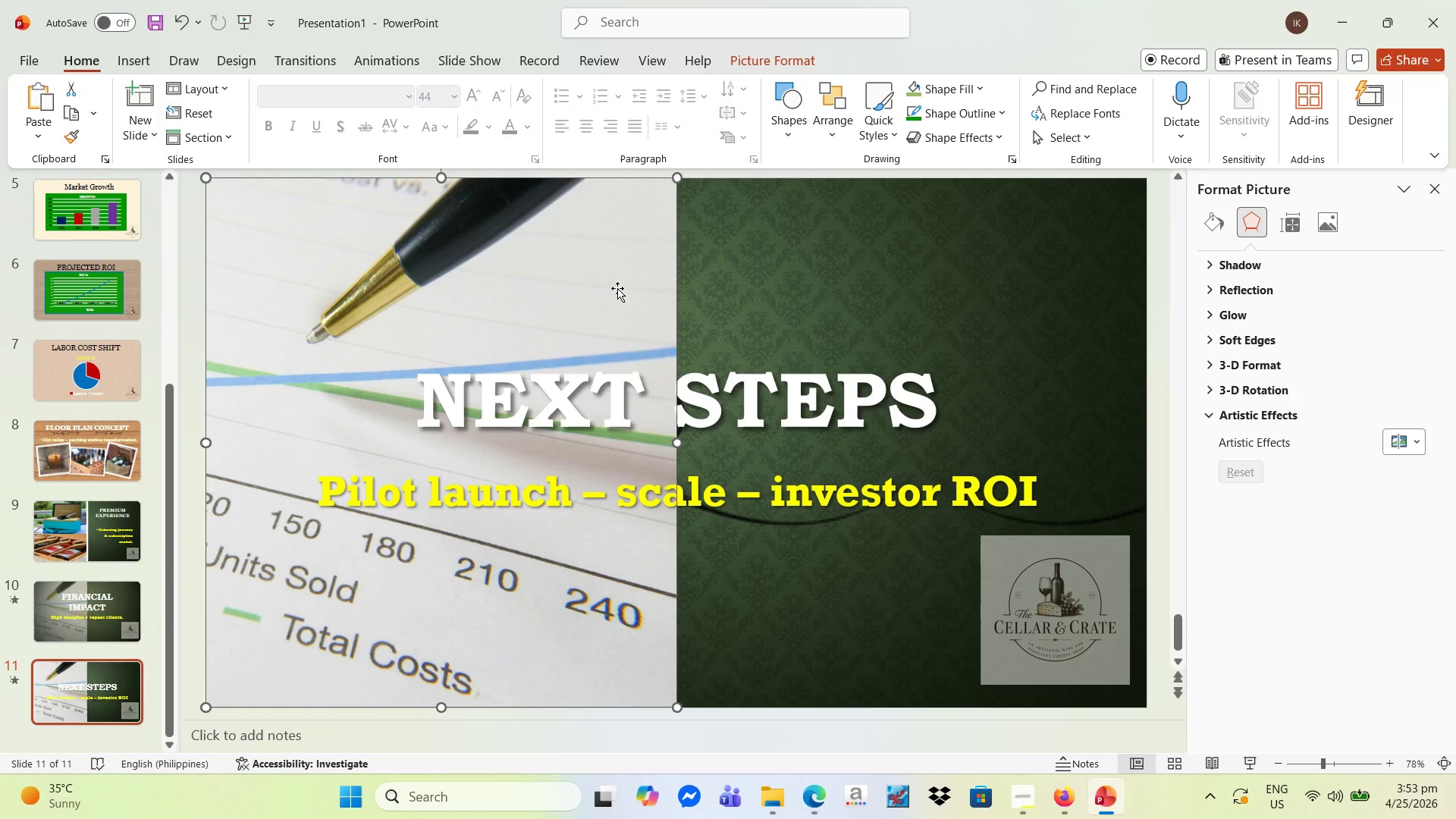 
key(Delete)
 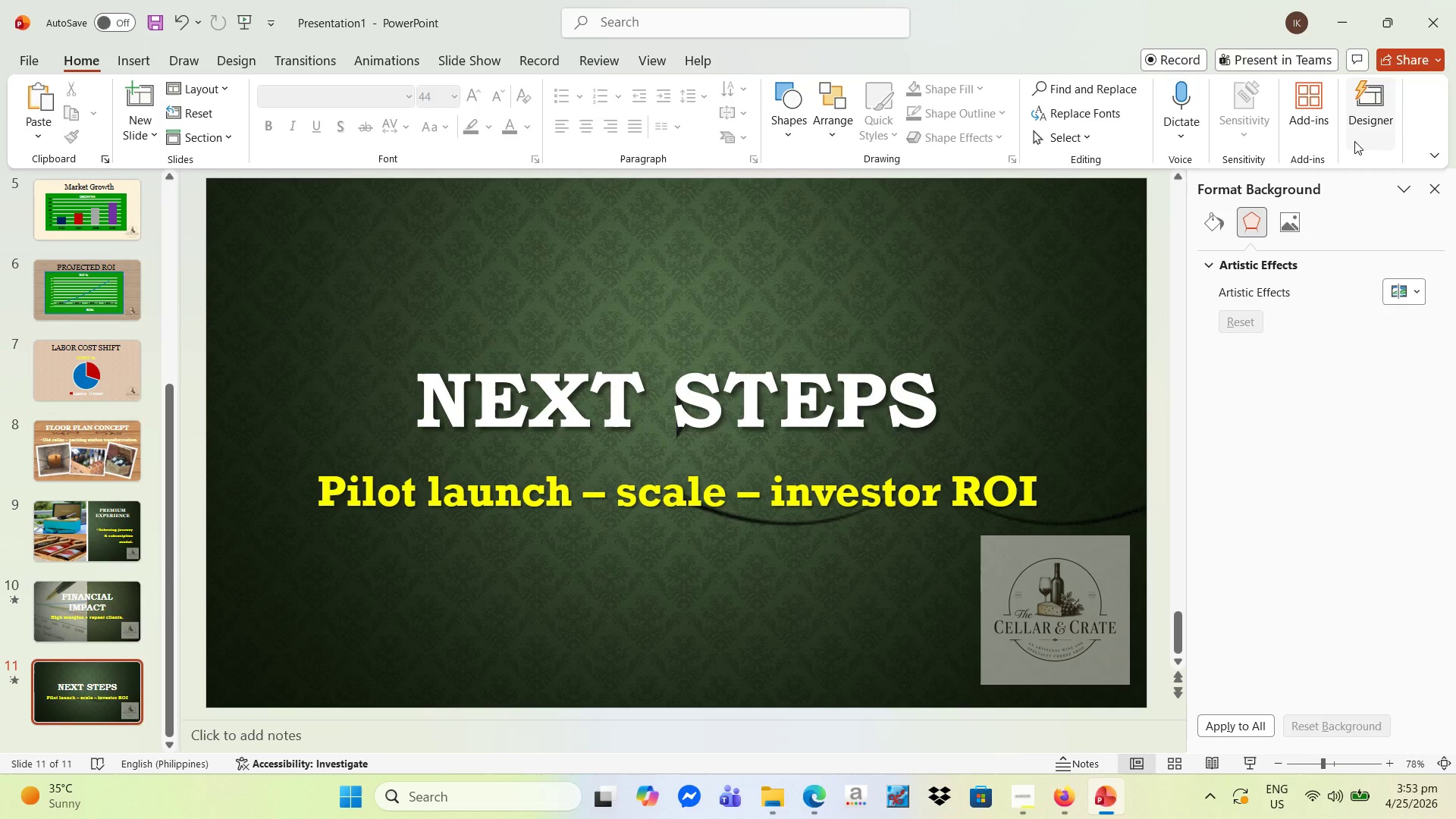 
left_click([1363, 115])
 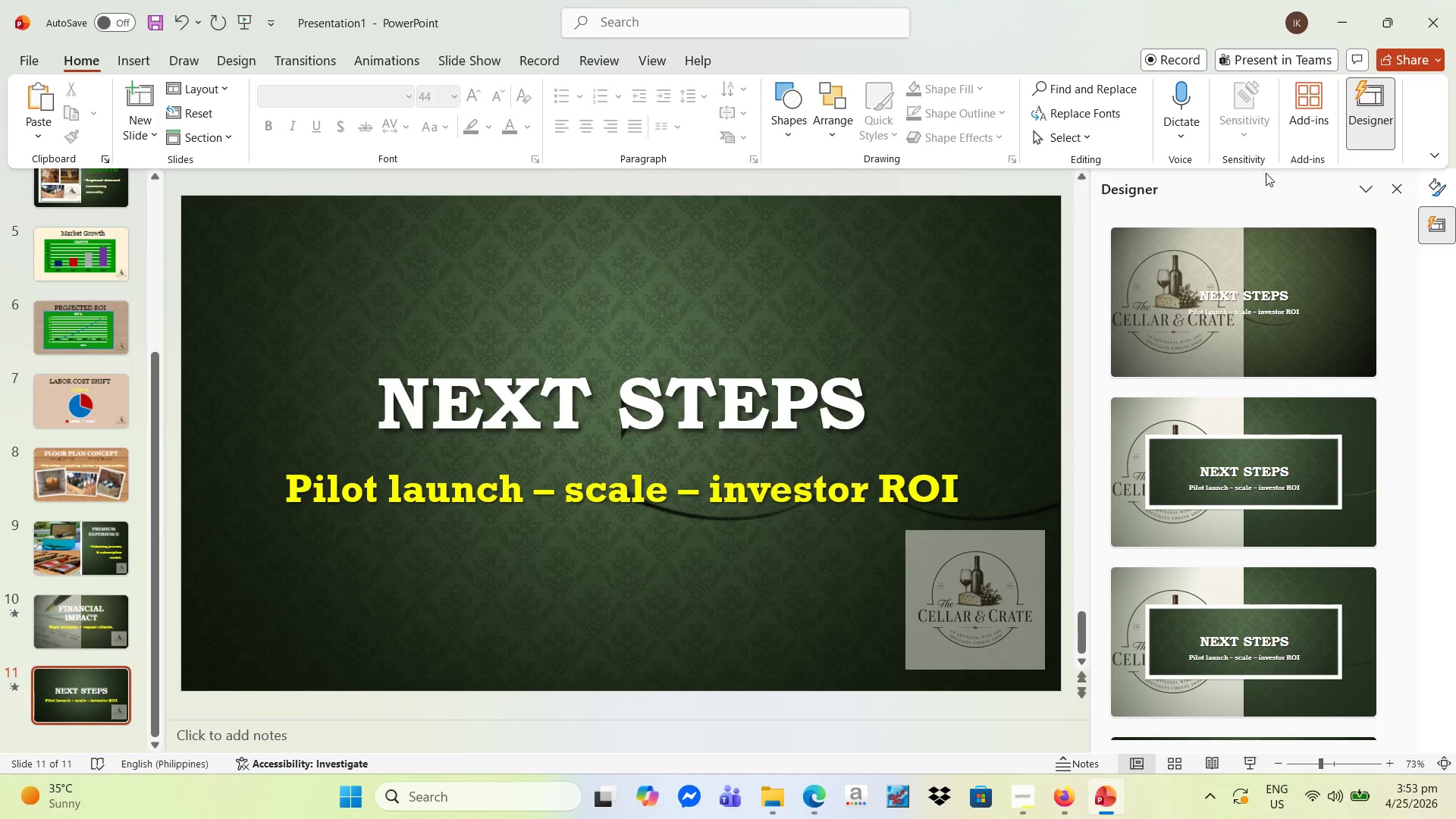 
scroll: coordinate [1299, 320], scroll_direction: down, amount: 20.0
 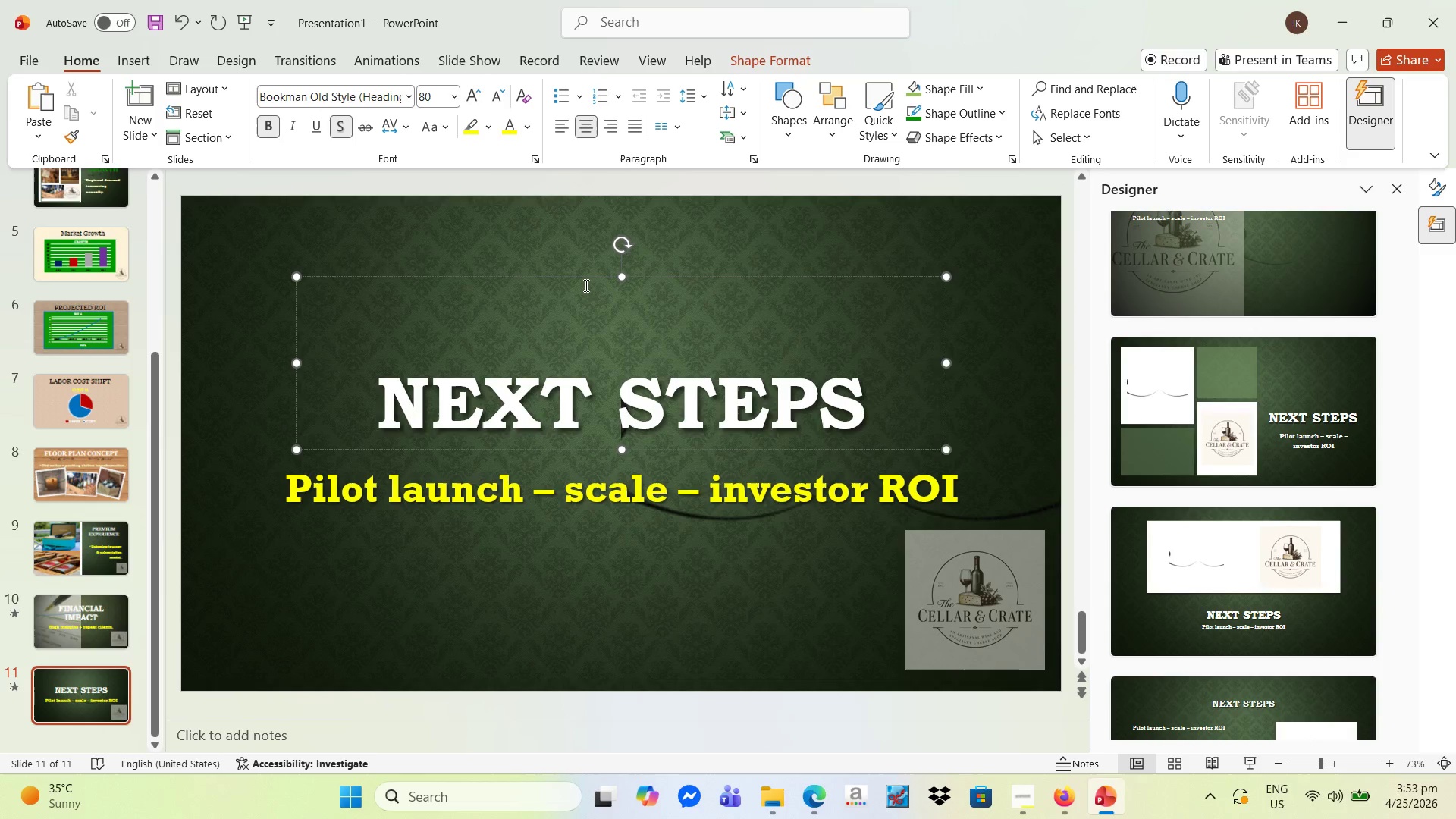 
left_click_drag(start_coordinate=[585, 275], to_coordinate=[578, 158])
 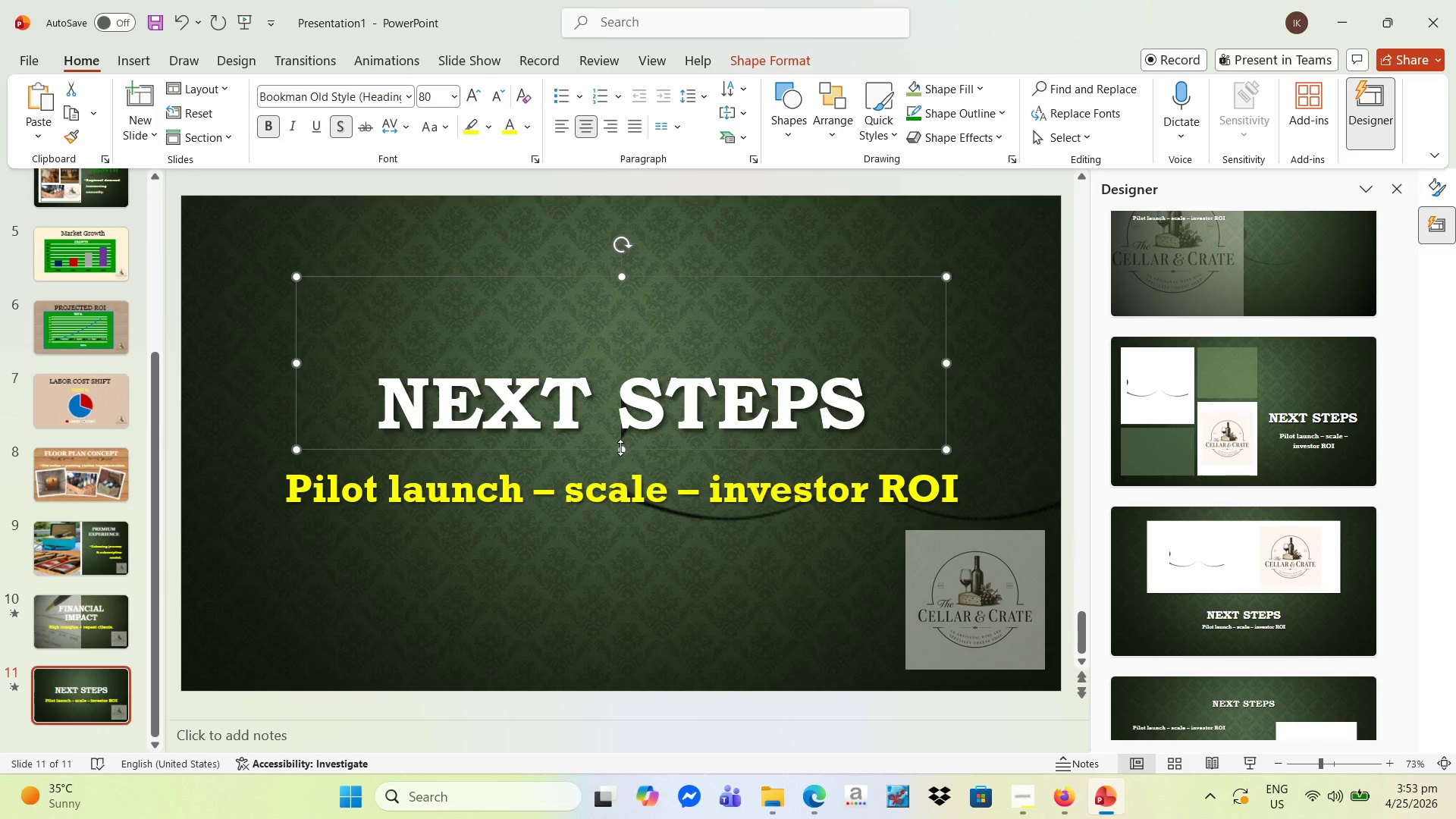 
left_click_drag(start_coordinate=[620, 447], to_coordinate=[635, 382])
 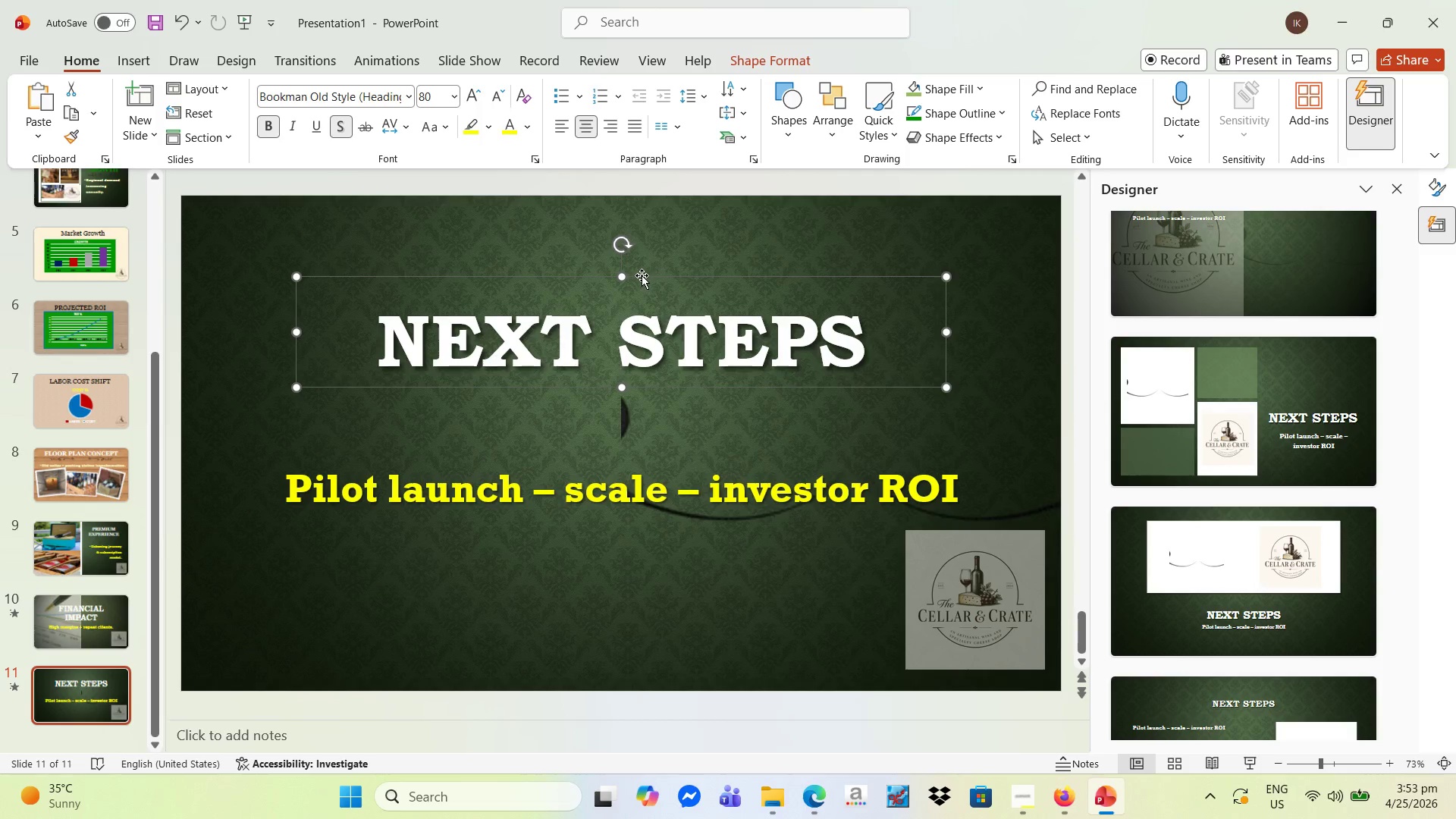 
left_click_drag(start_coordinate=[642, 275], to_coordinate=[645, 237])
 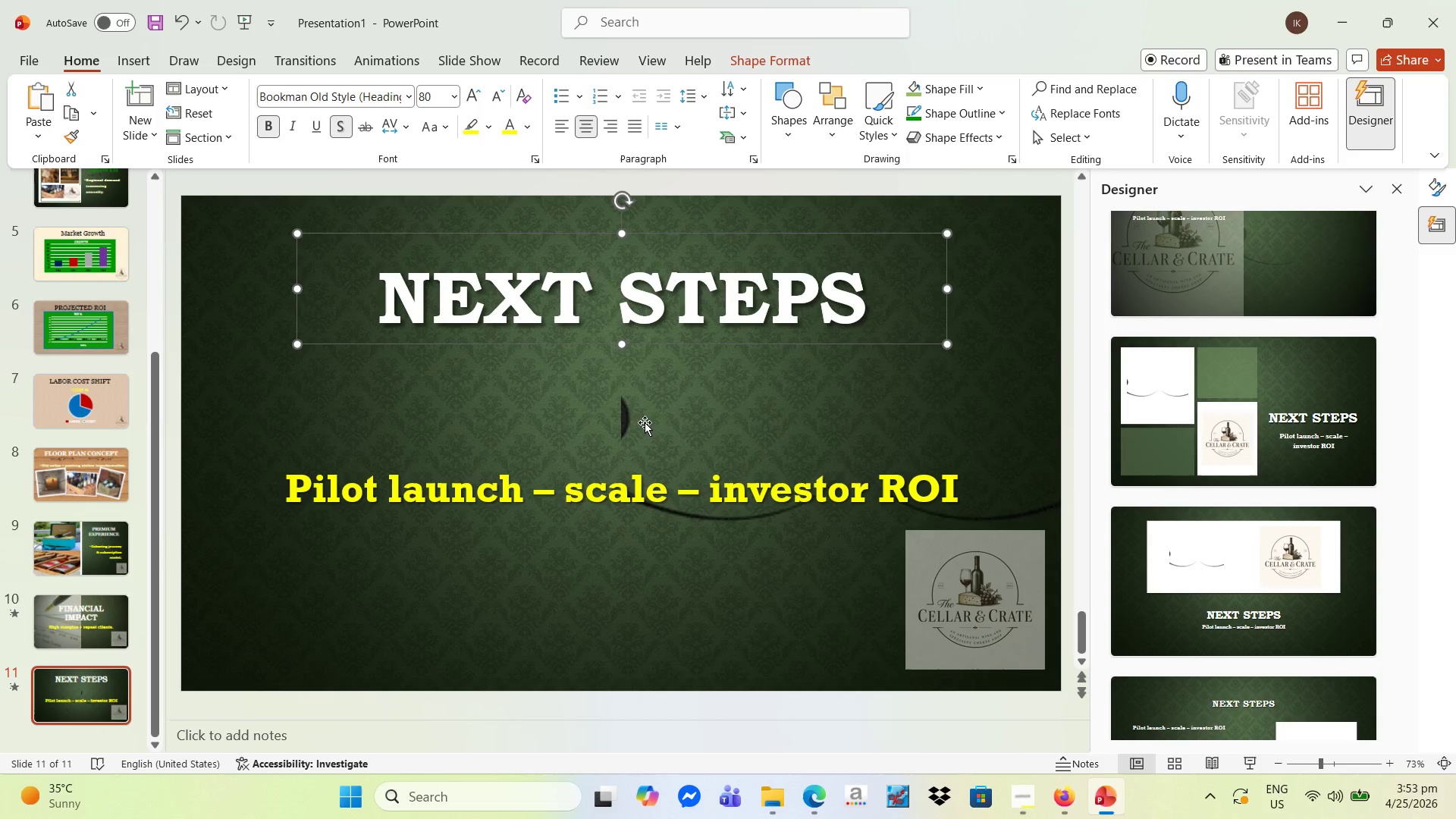 
left_click([629, 418])
 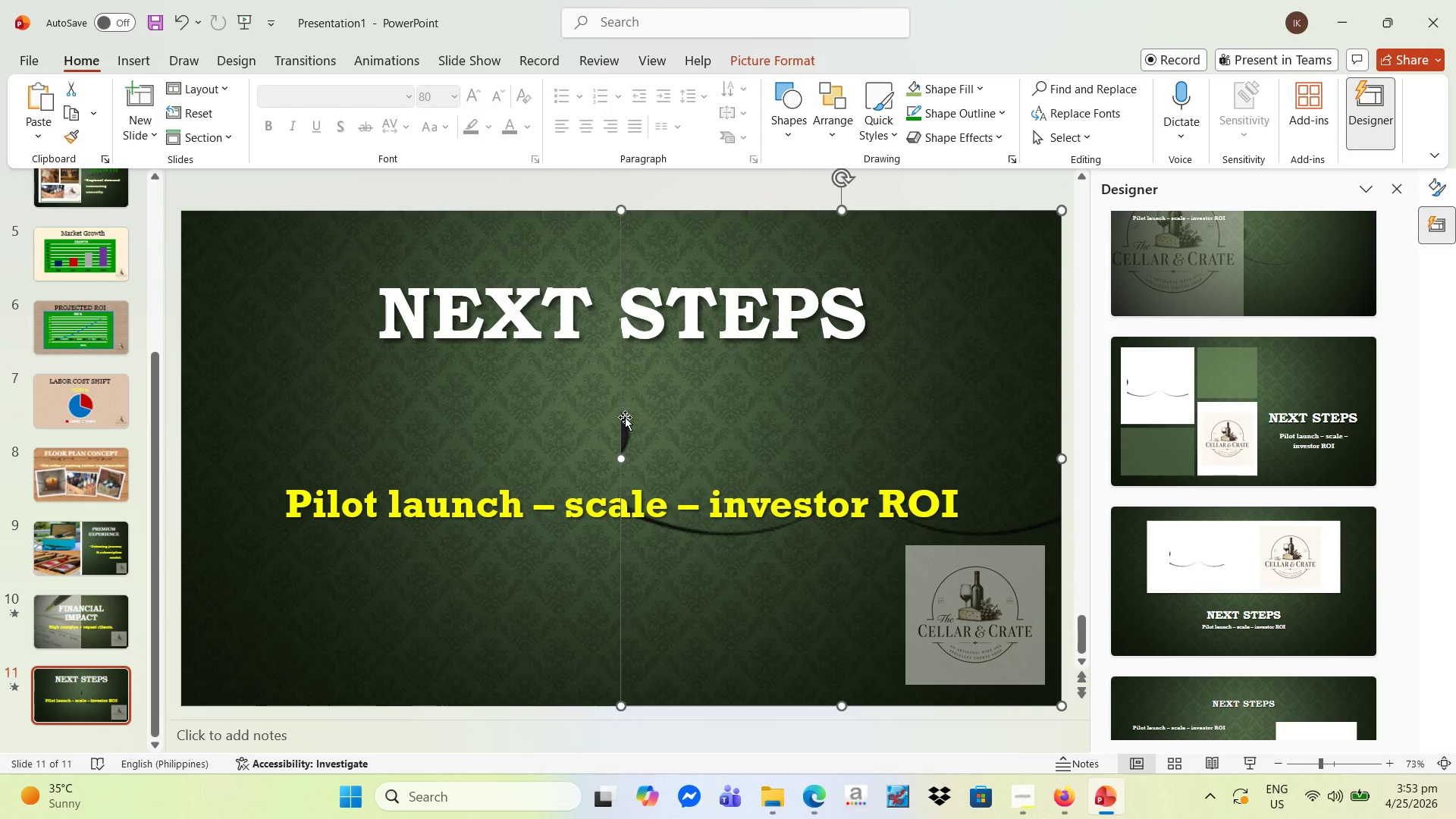 
key(Delete)
 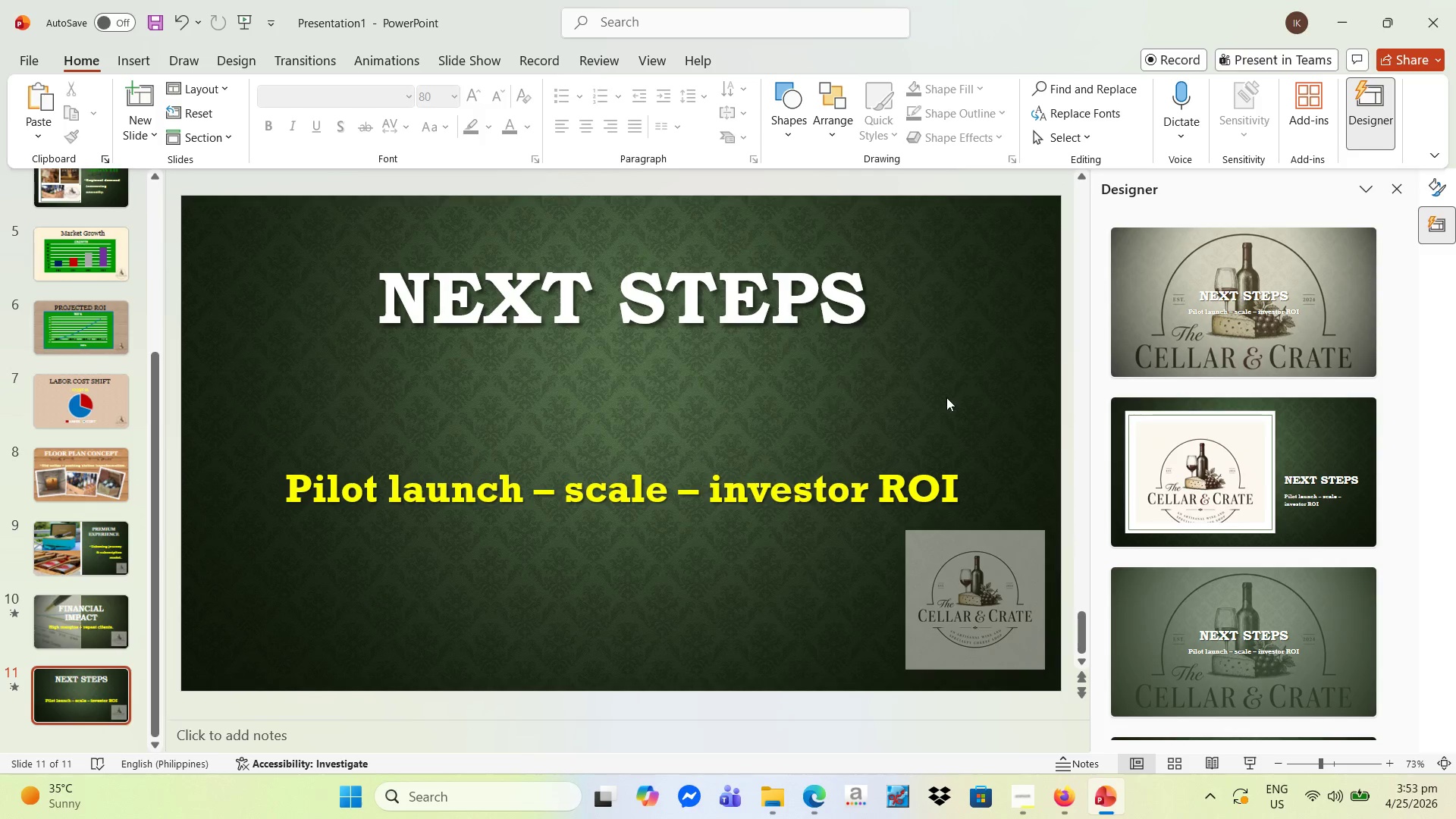 
scroll: coordinate [1207, 484], scroll_direction: down, amount: 28.0
 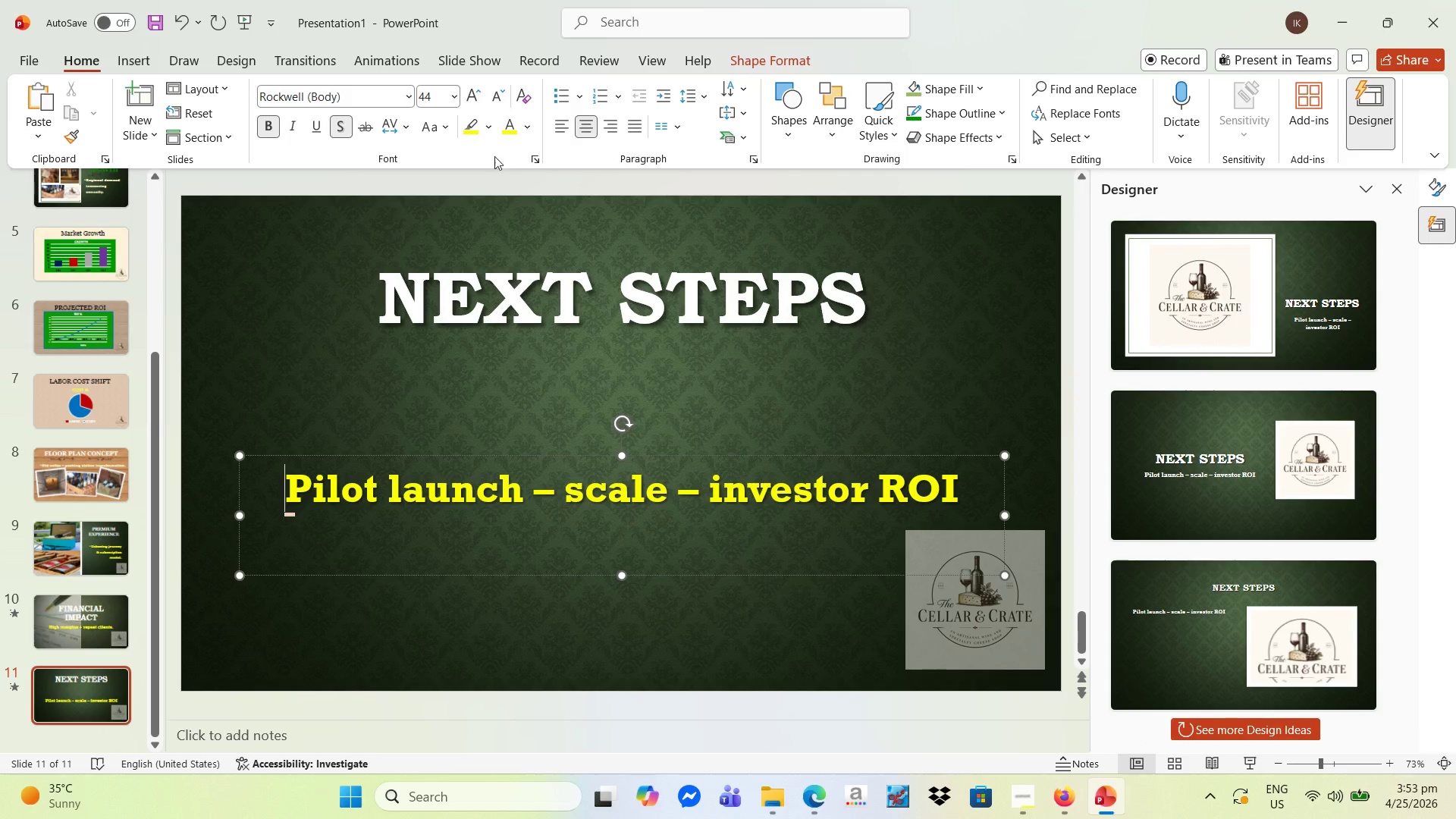 
wait(5.04)
 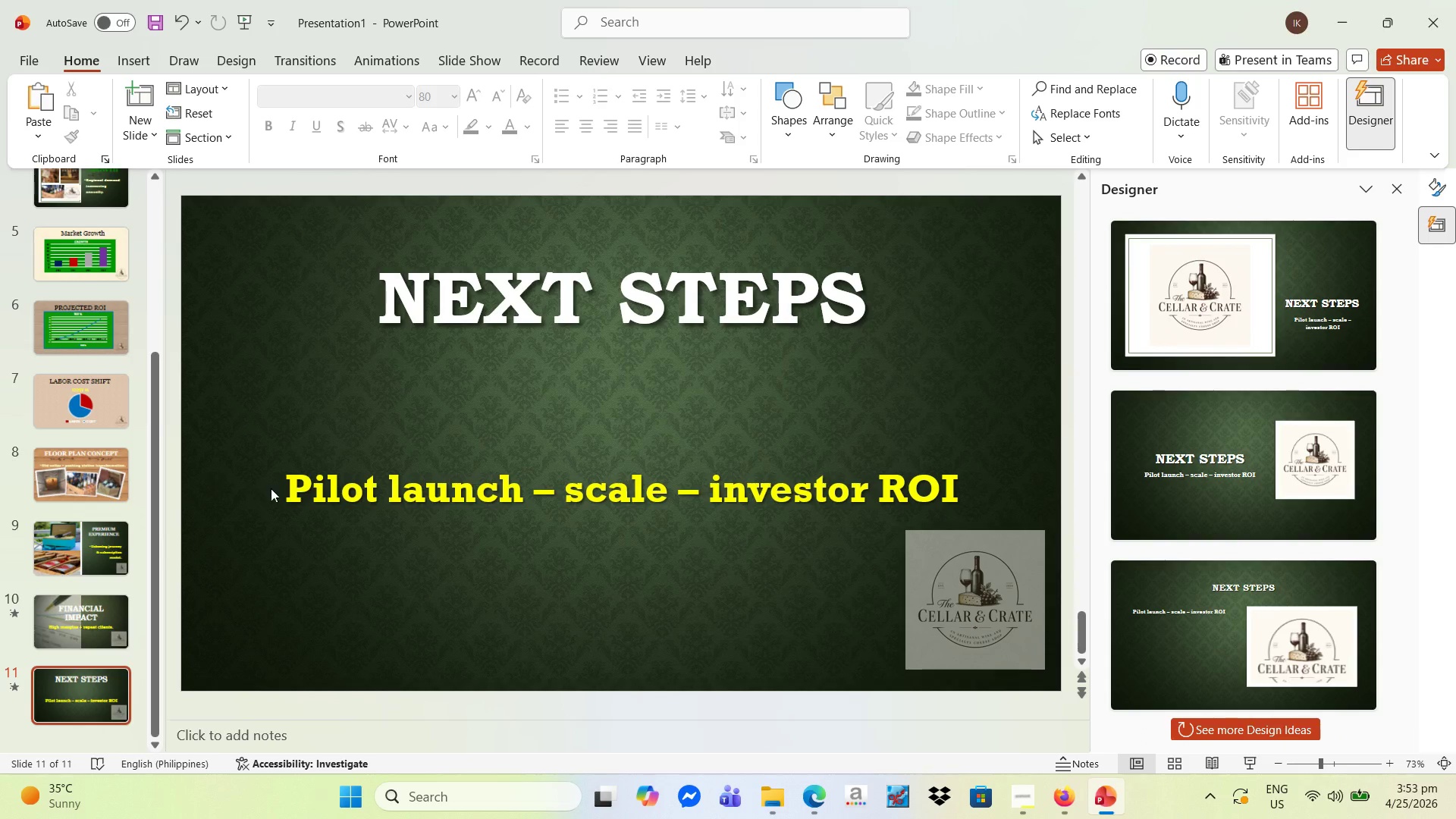 
left_click([560, 98])
 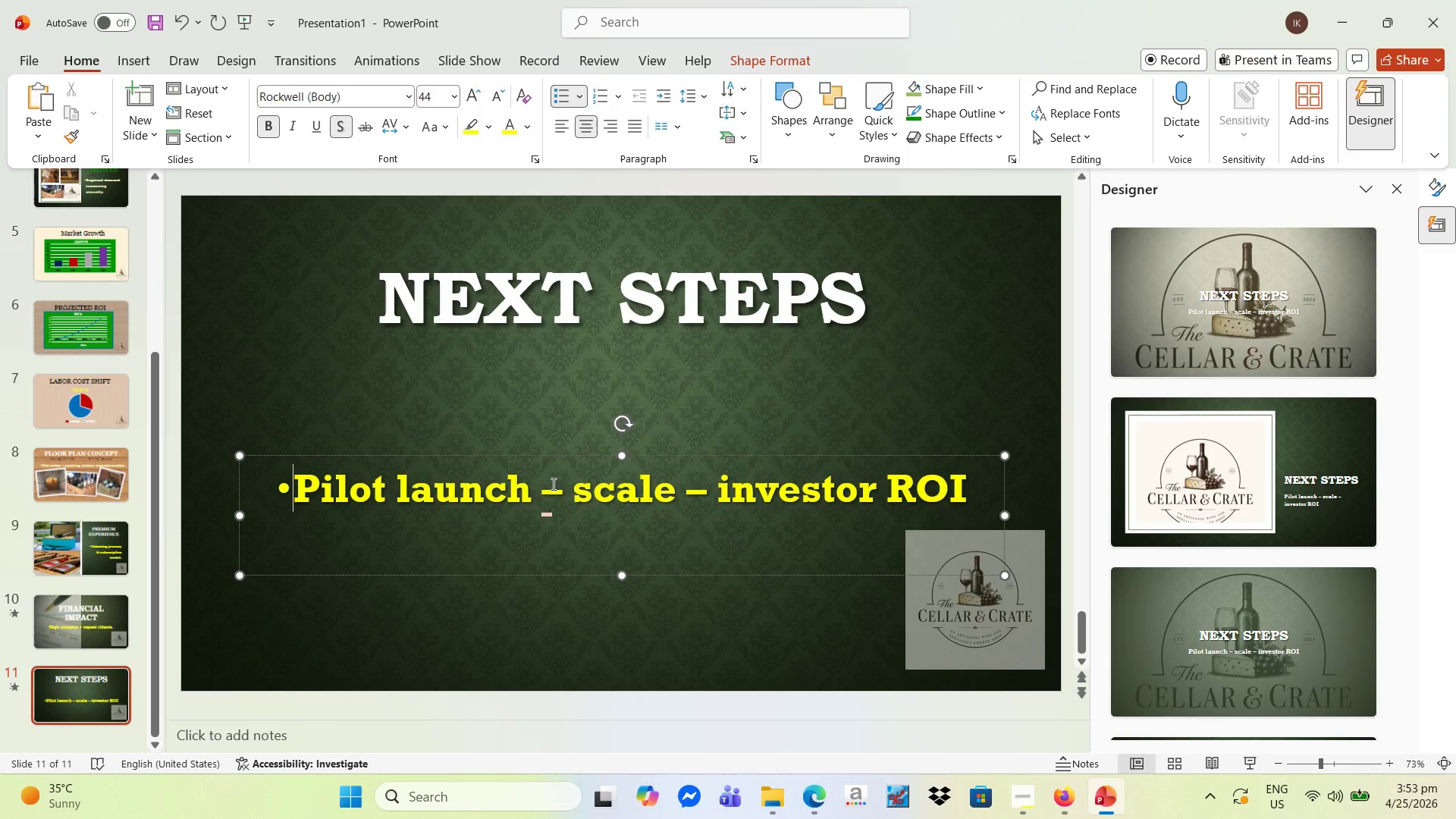 
left_click([575, 488])
 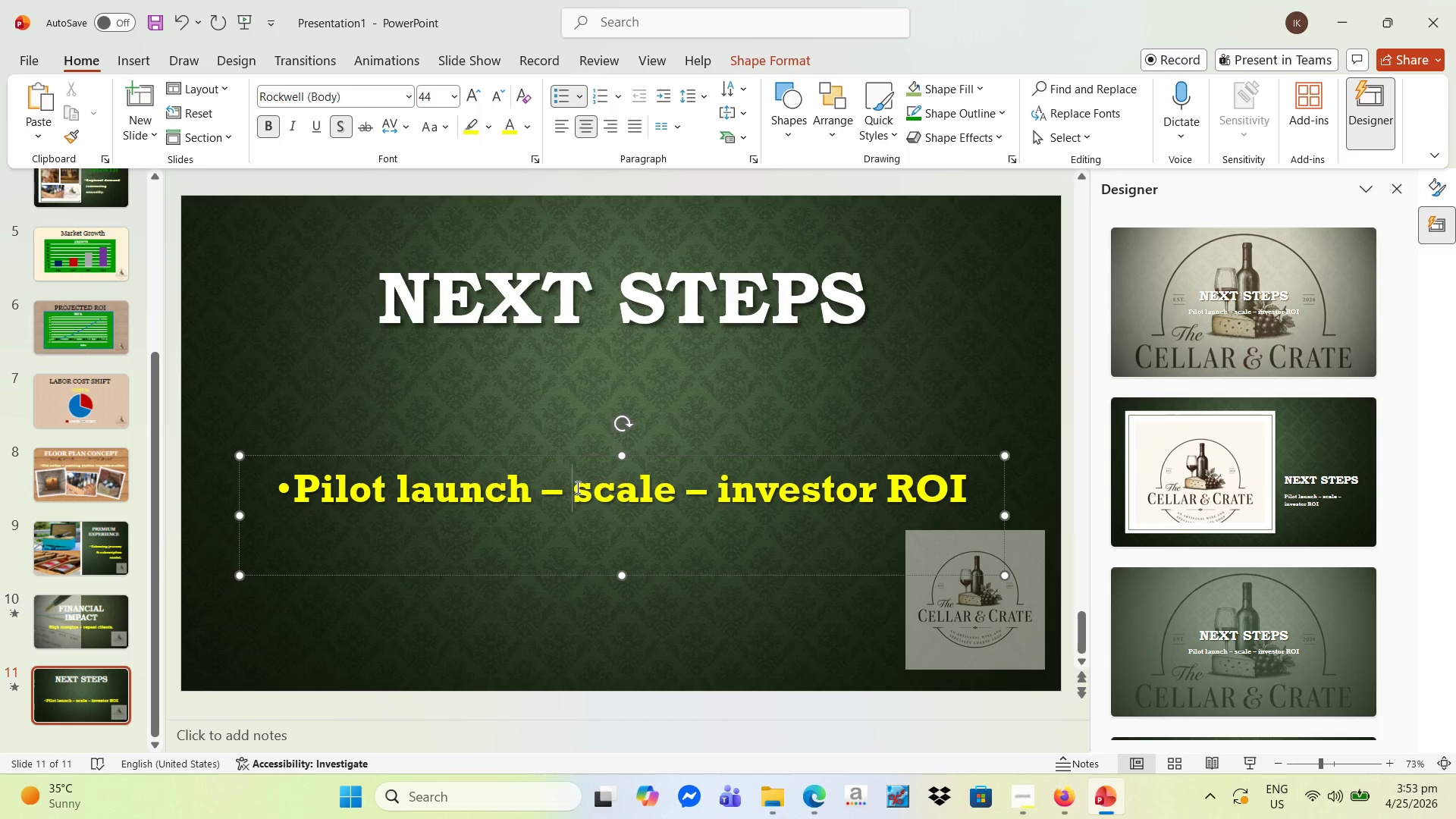 
key(Enter)
 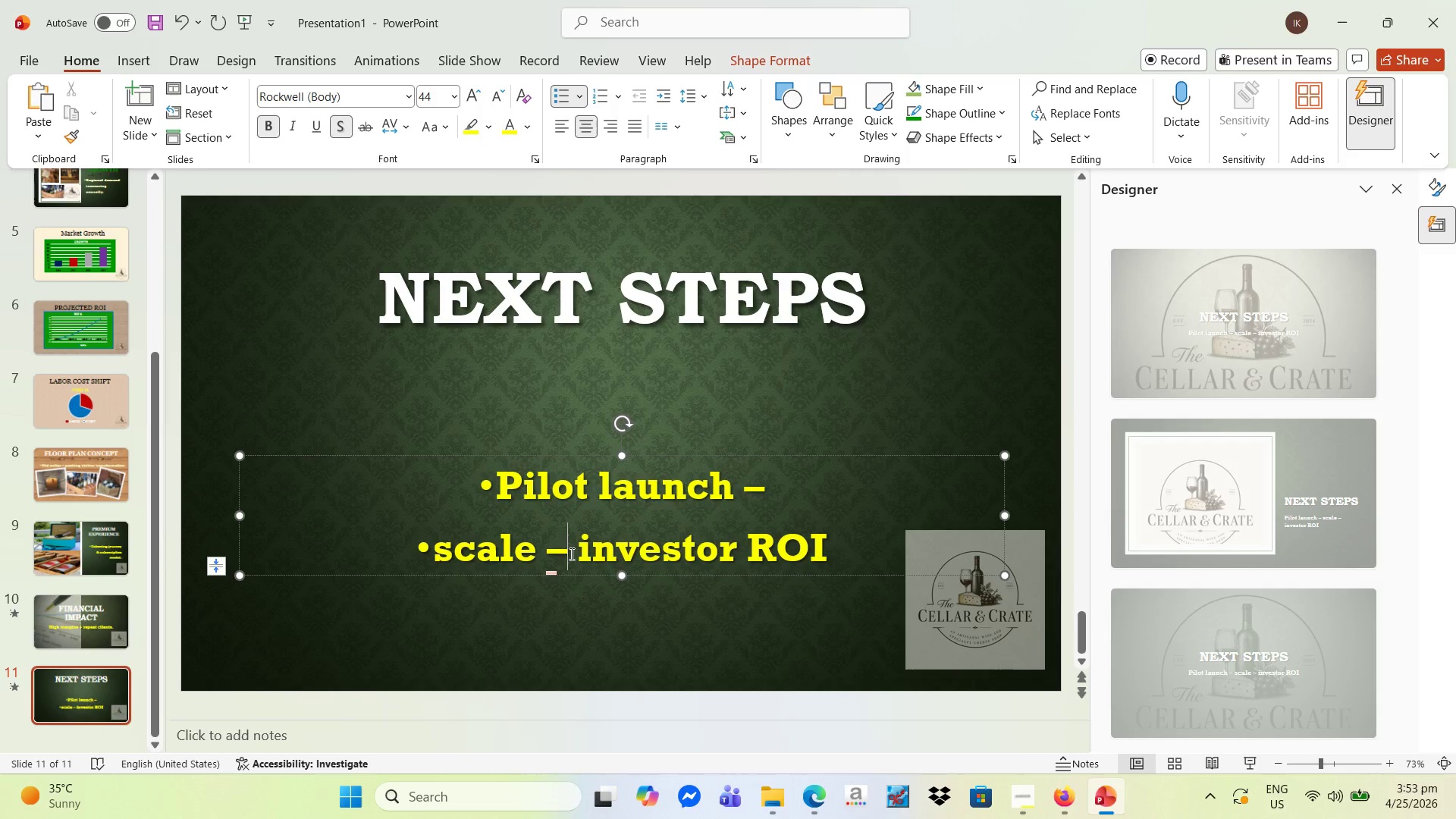 
key(NumpadEnter)
 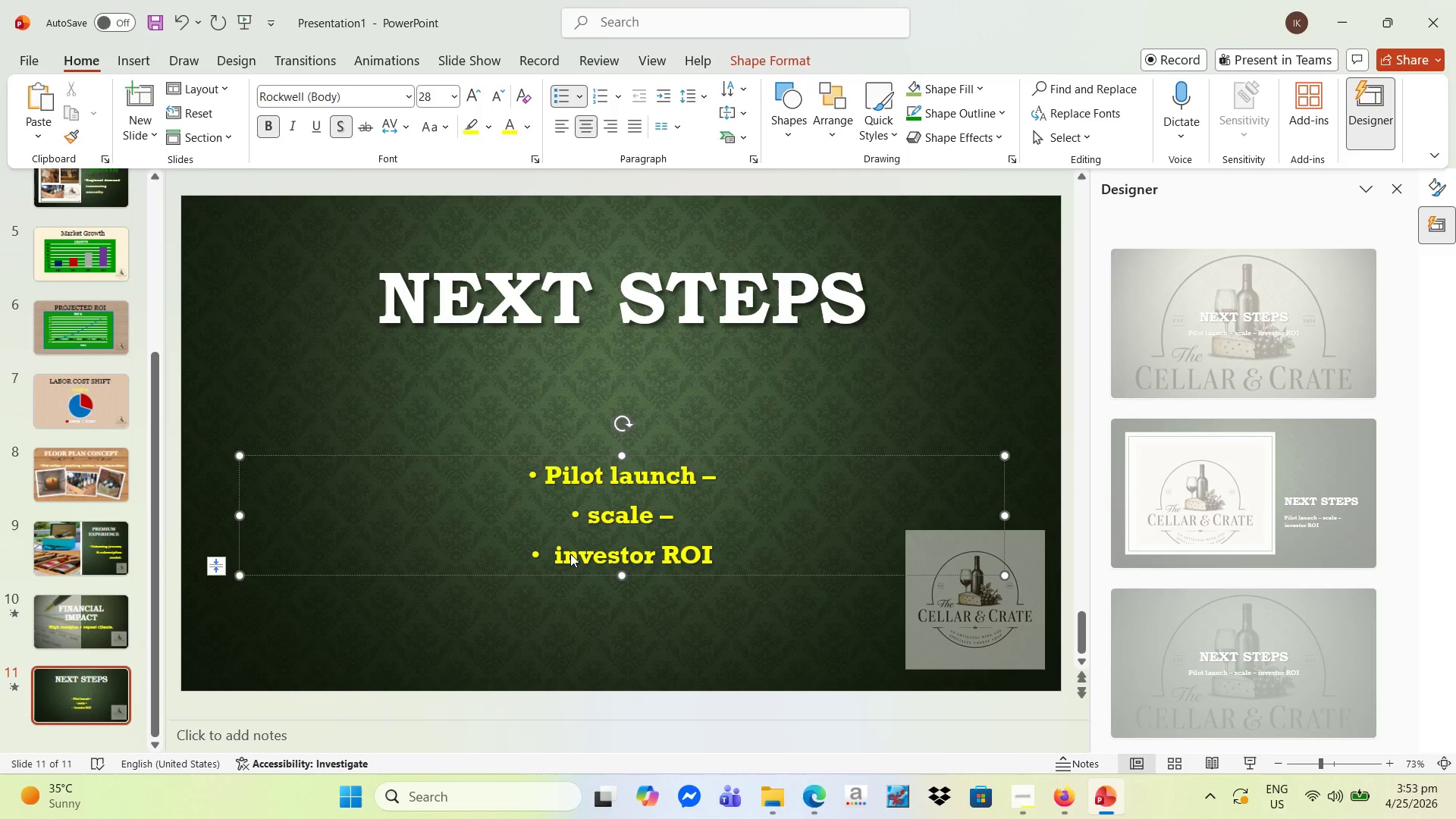 
key(Enter)
 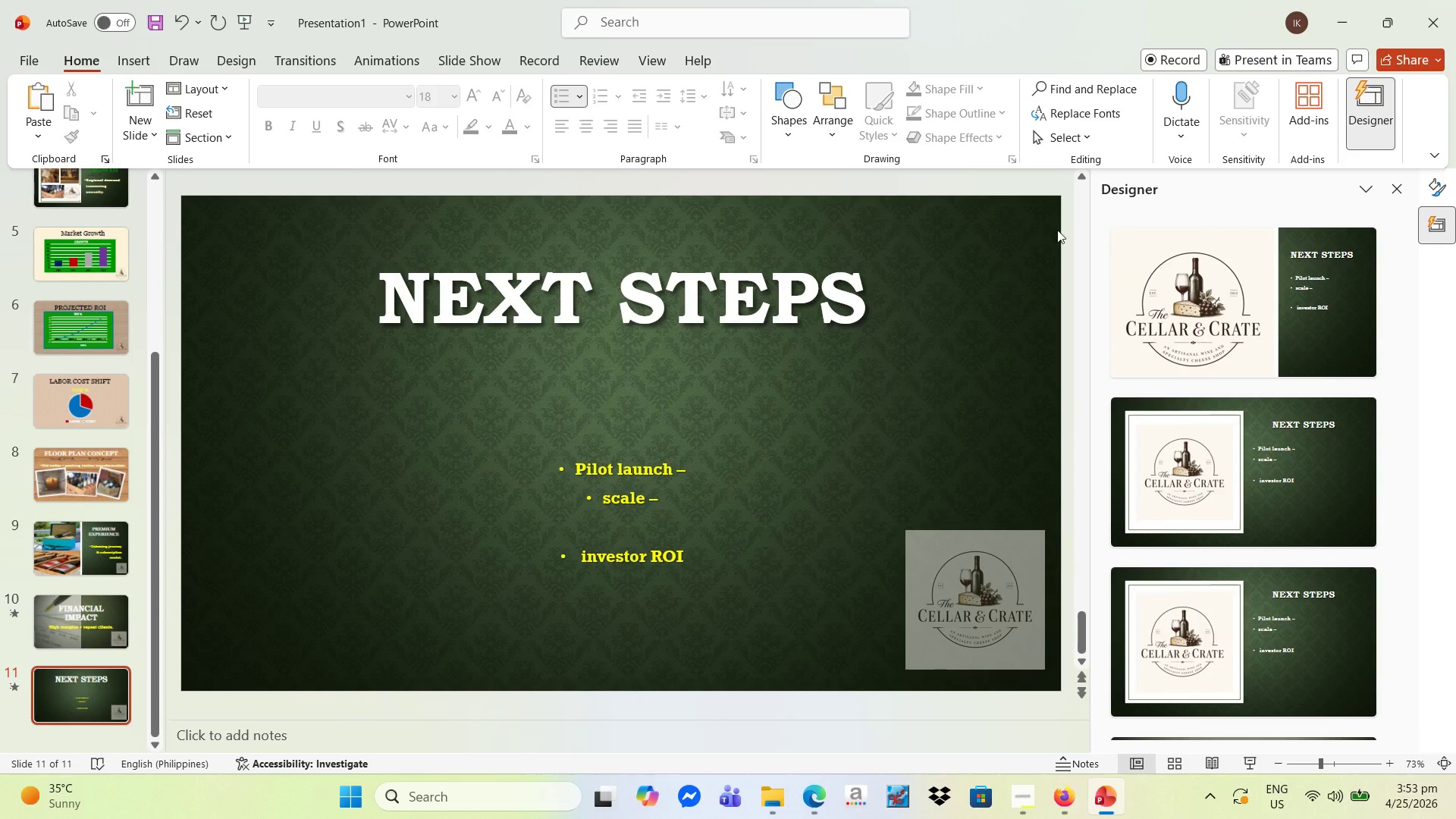 
scroll: coordinate [1308, 554], scroll_direction: down, amount: 30.0
 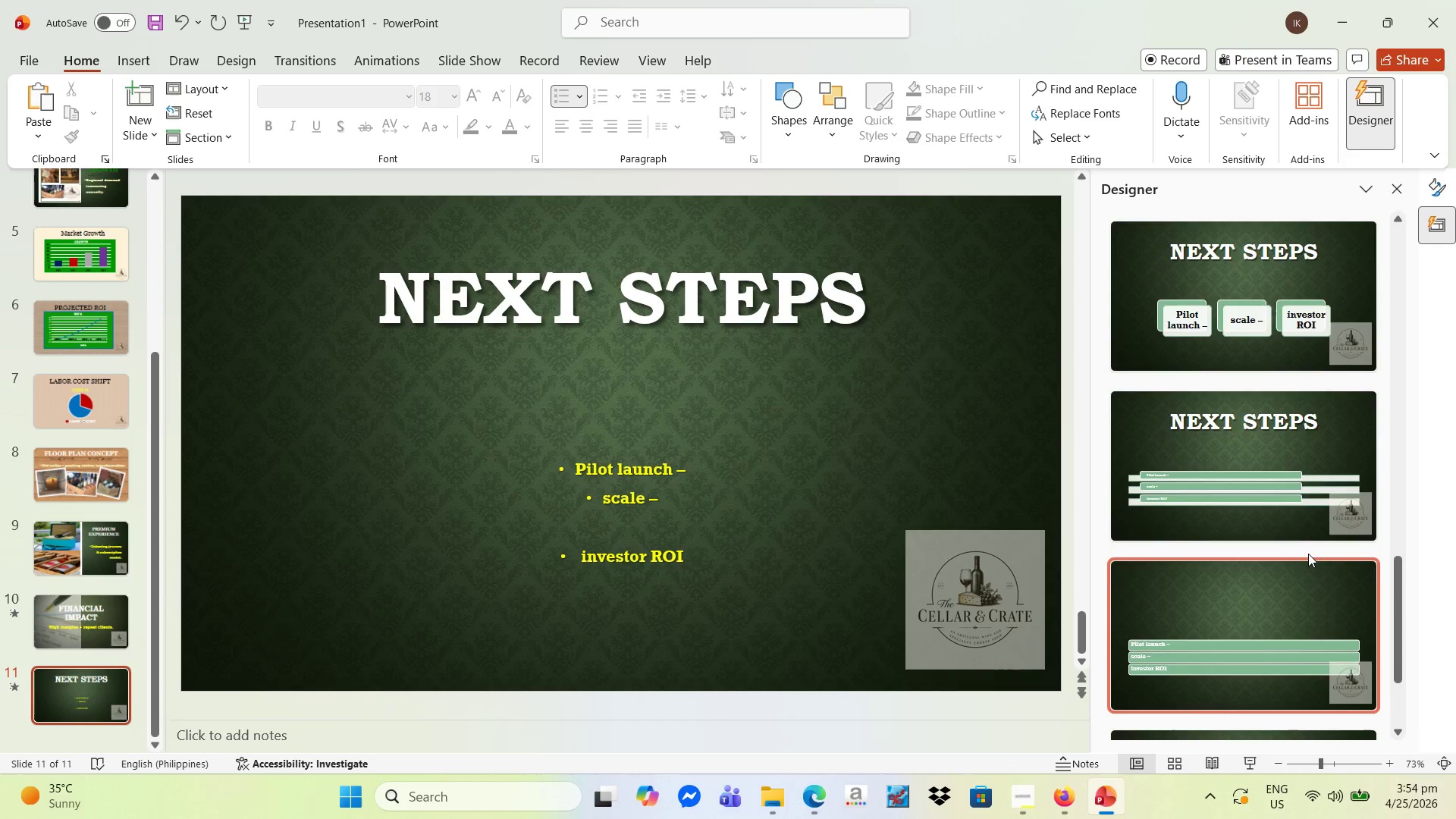 
scroll: coordinate [1308, 554], scroll_direction: up, amount: 3.0
 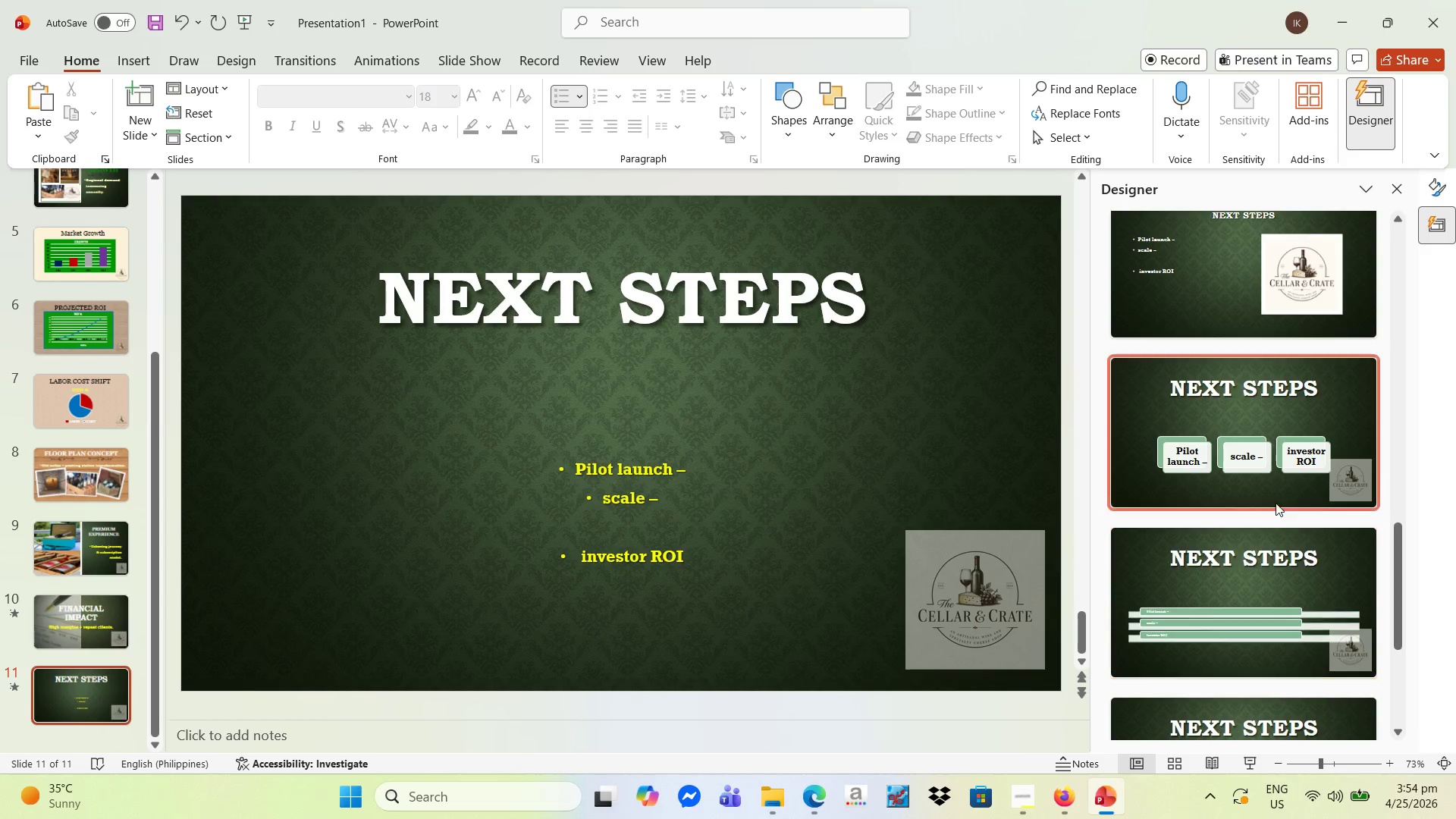 
left_click([1255, 460])
 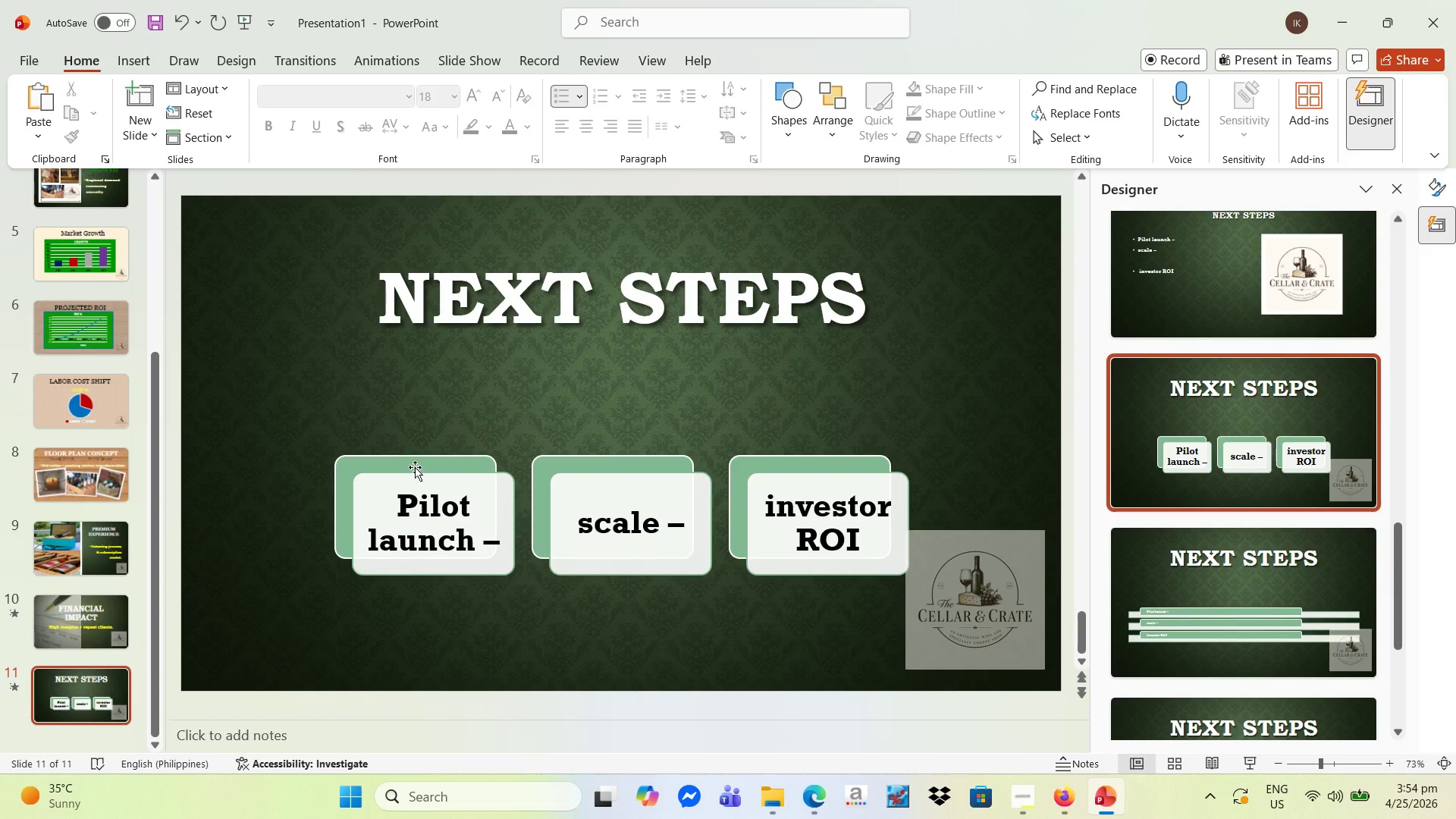 
left_click_drag(start_coordinate=[413, 461], to_coordinate=[366, 393])
 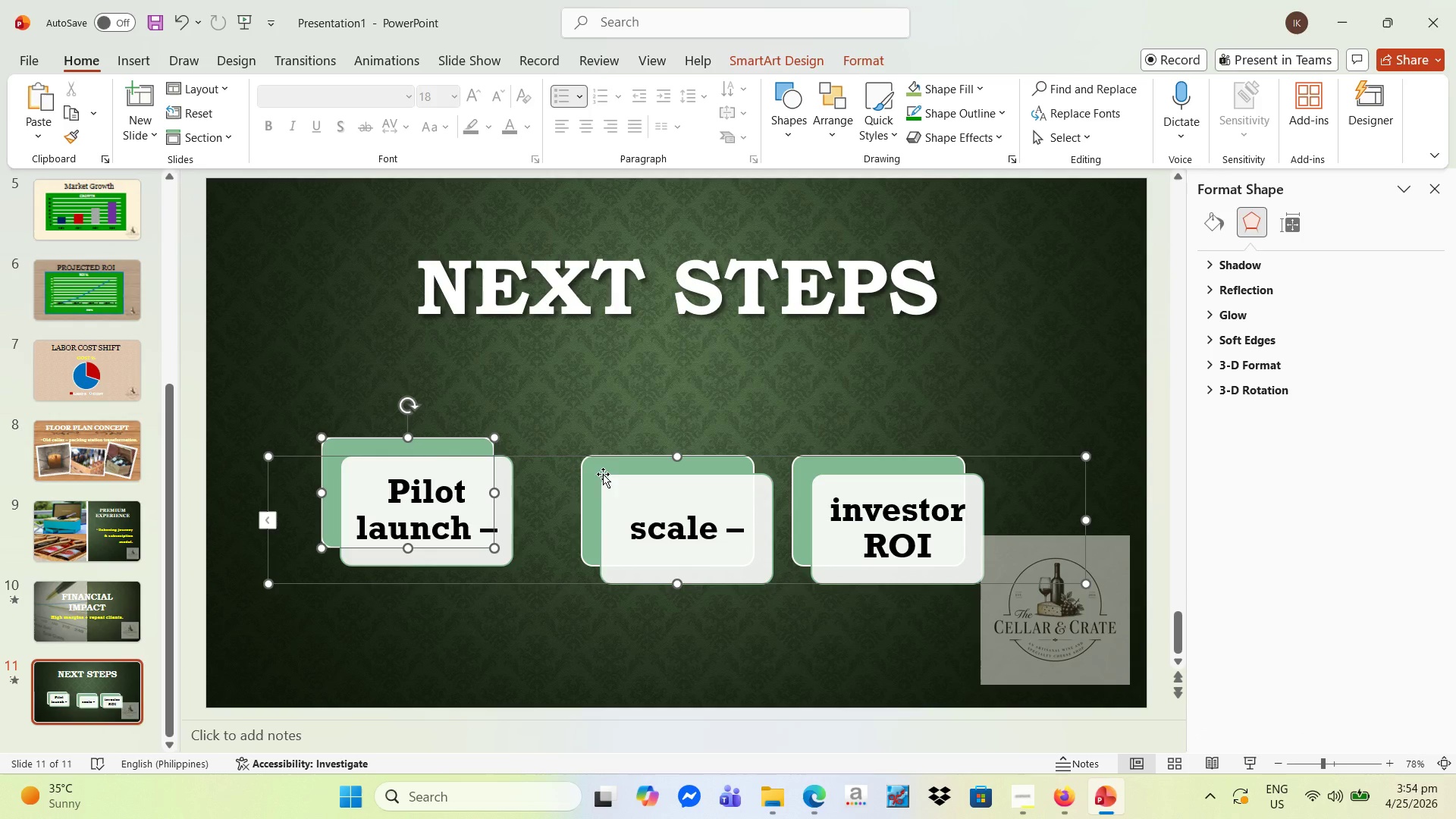 
left_click_drag(start_coordinate=[595, 470], to_coordinate=[566, 437])
 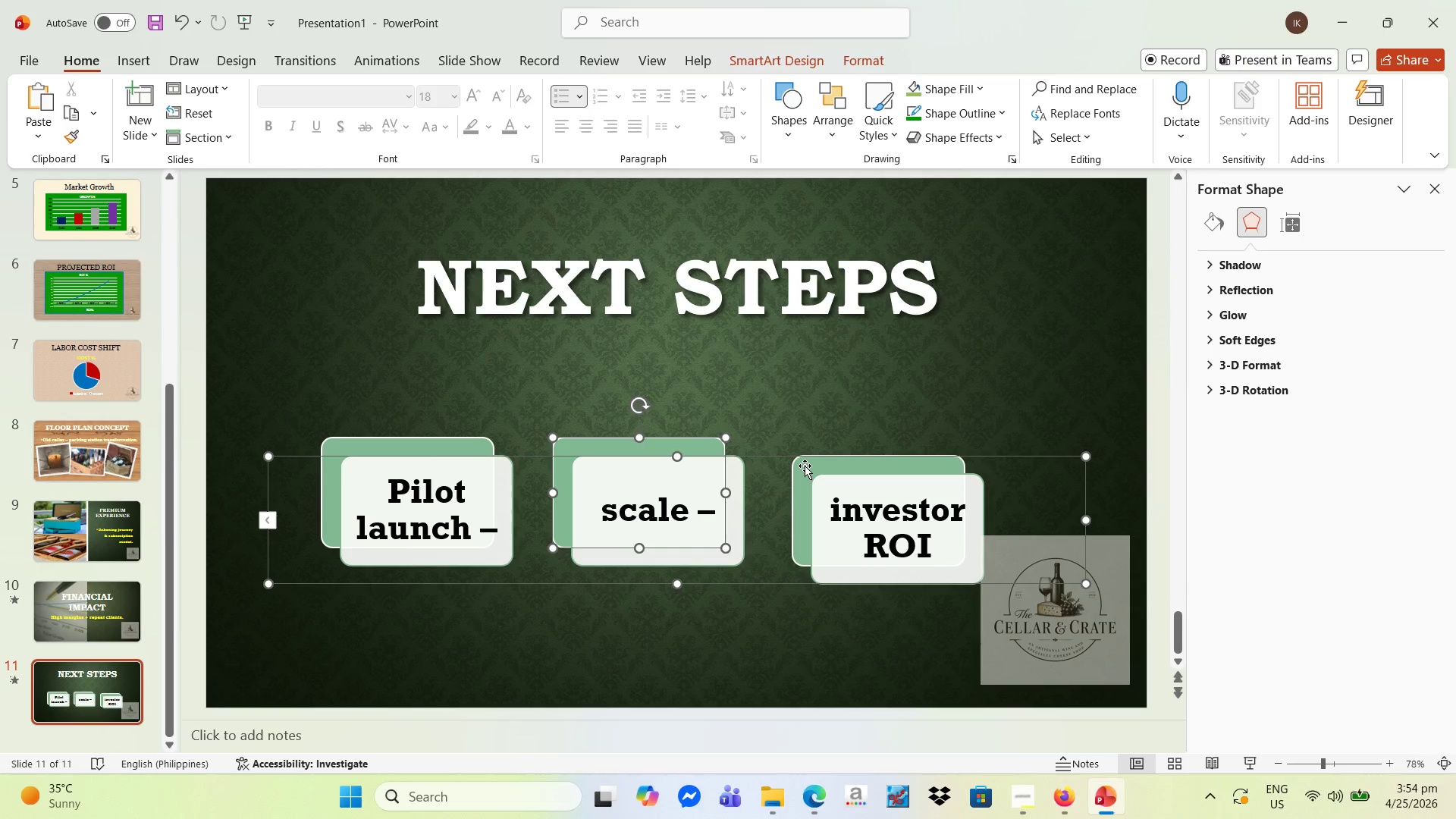 
left_click_drag(start_coordinate=[805, 466], to_coordinate=[795, 413])
 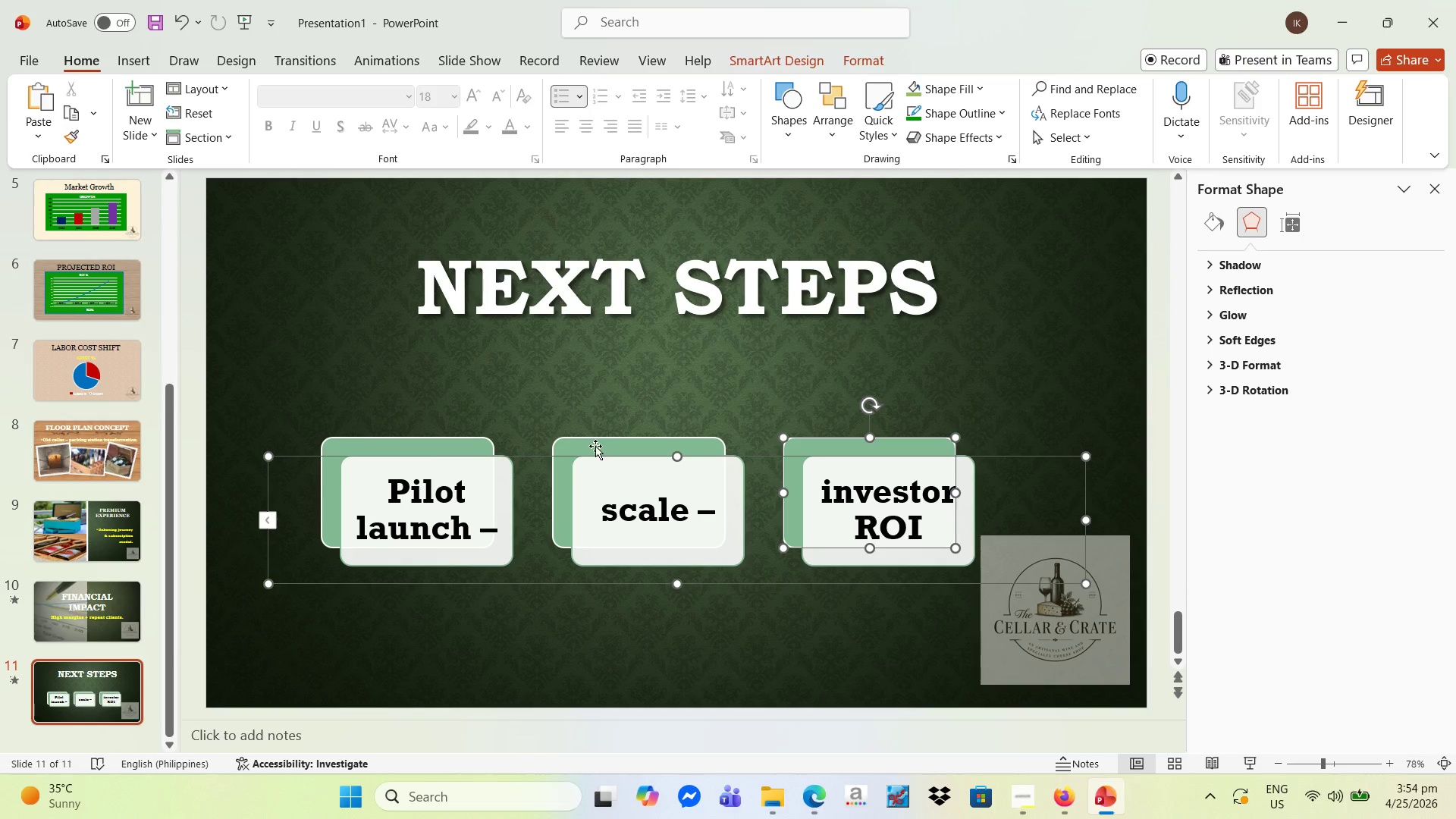 
left_click_drag(start_coordinate=[595, 446], to_coordinate=[604, 410])
 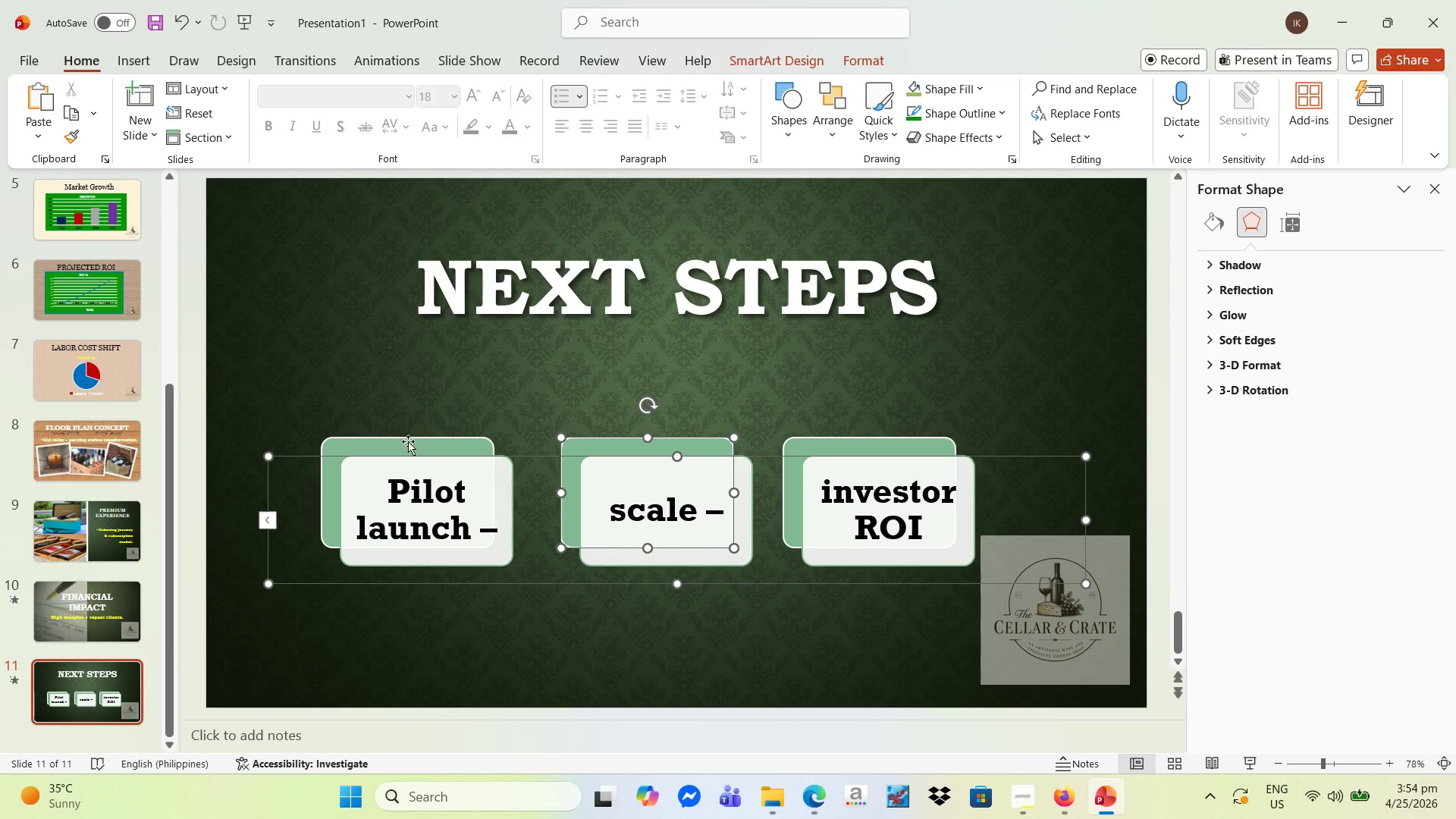 
left_click_drag(start_coordinate=[405, 441], to_coordinate=[376, 375])
 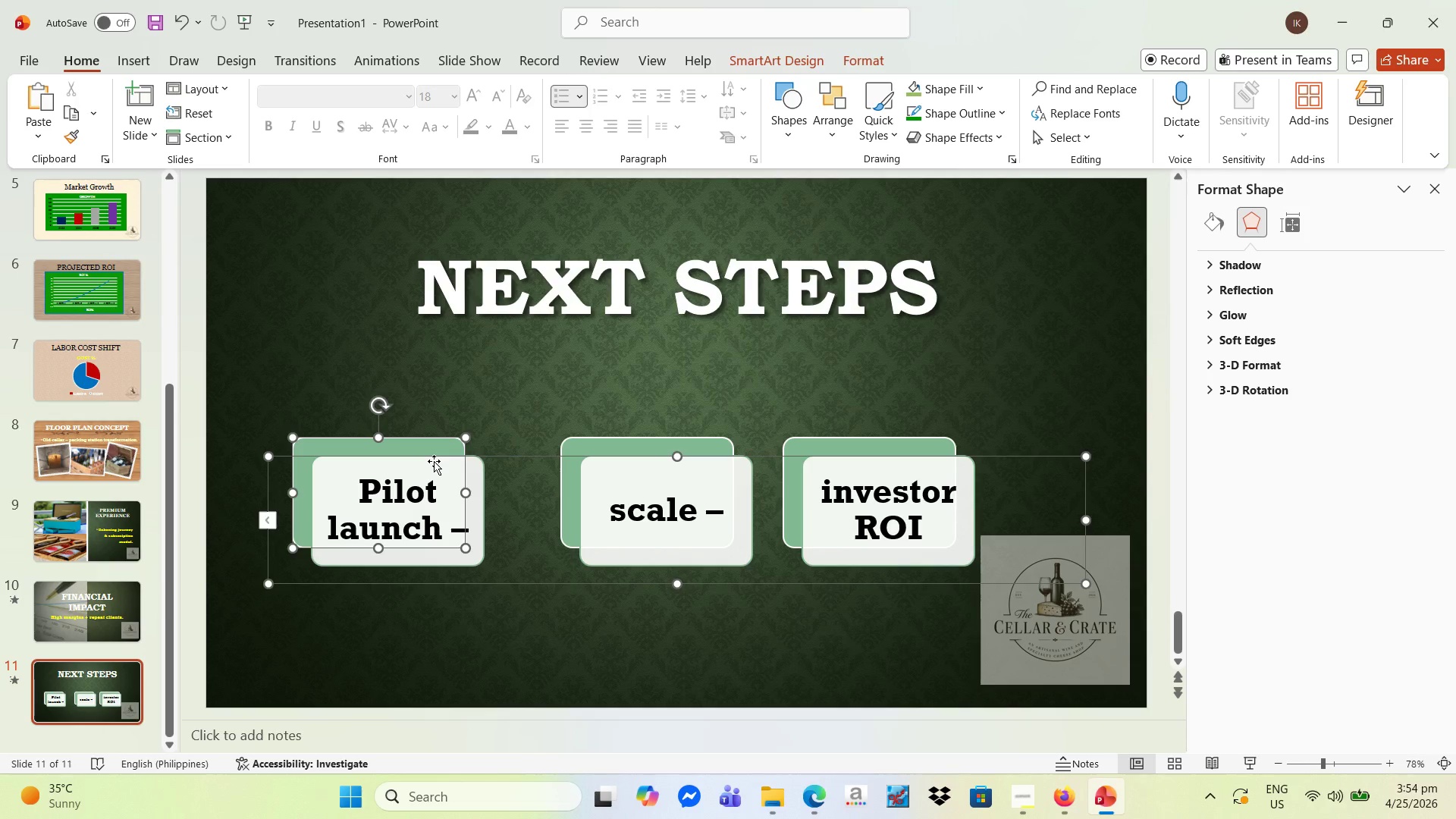 
left_click_drag(start_coordinate=[434, 461], to_coordinate=[434, 390])
 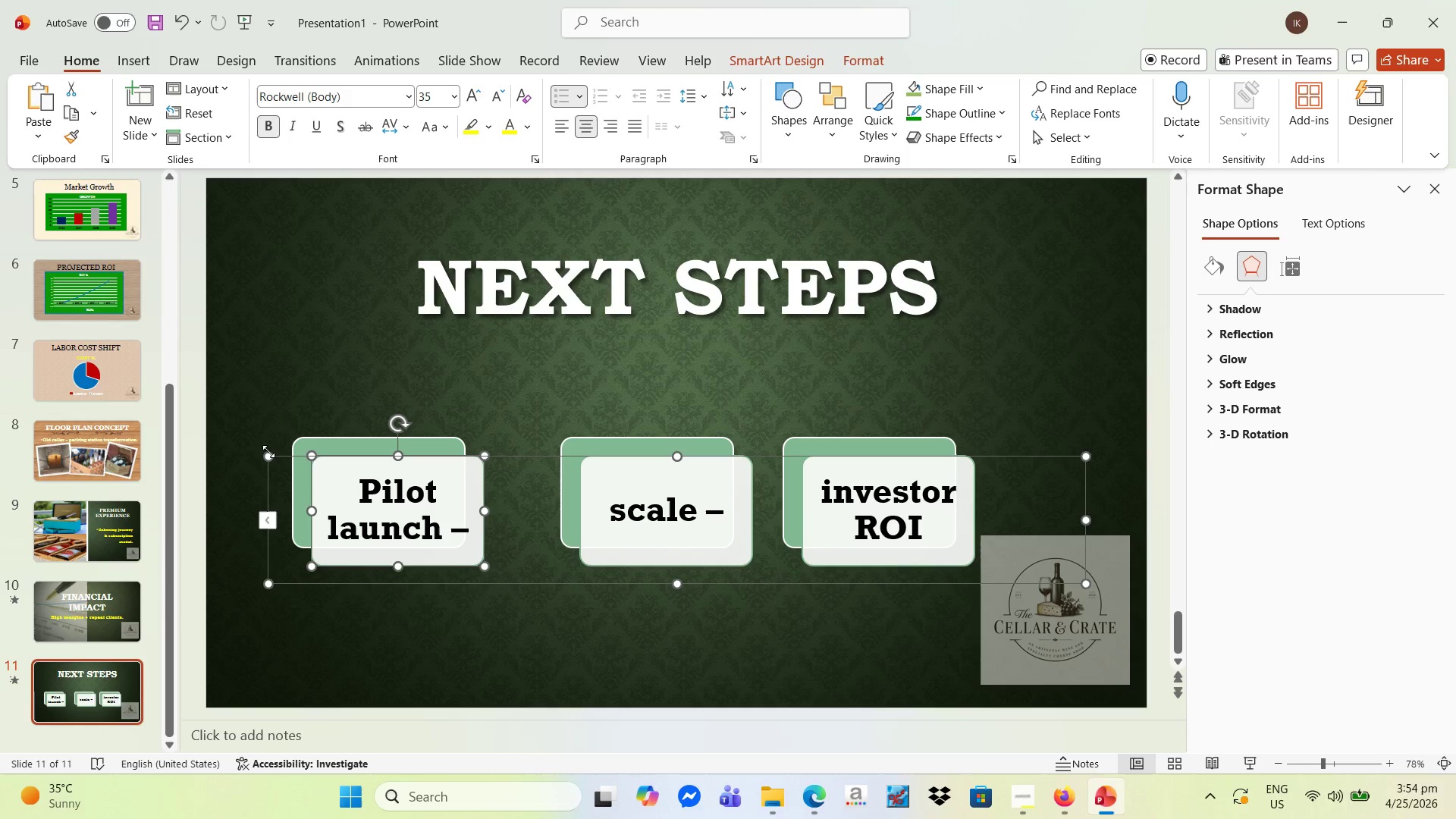 
left_click_drag(start_coordinate=[269, 454], to_coordinate=[272, 388])
 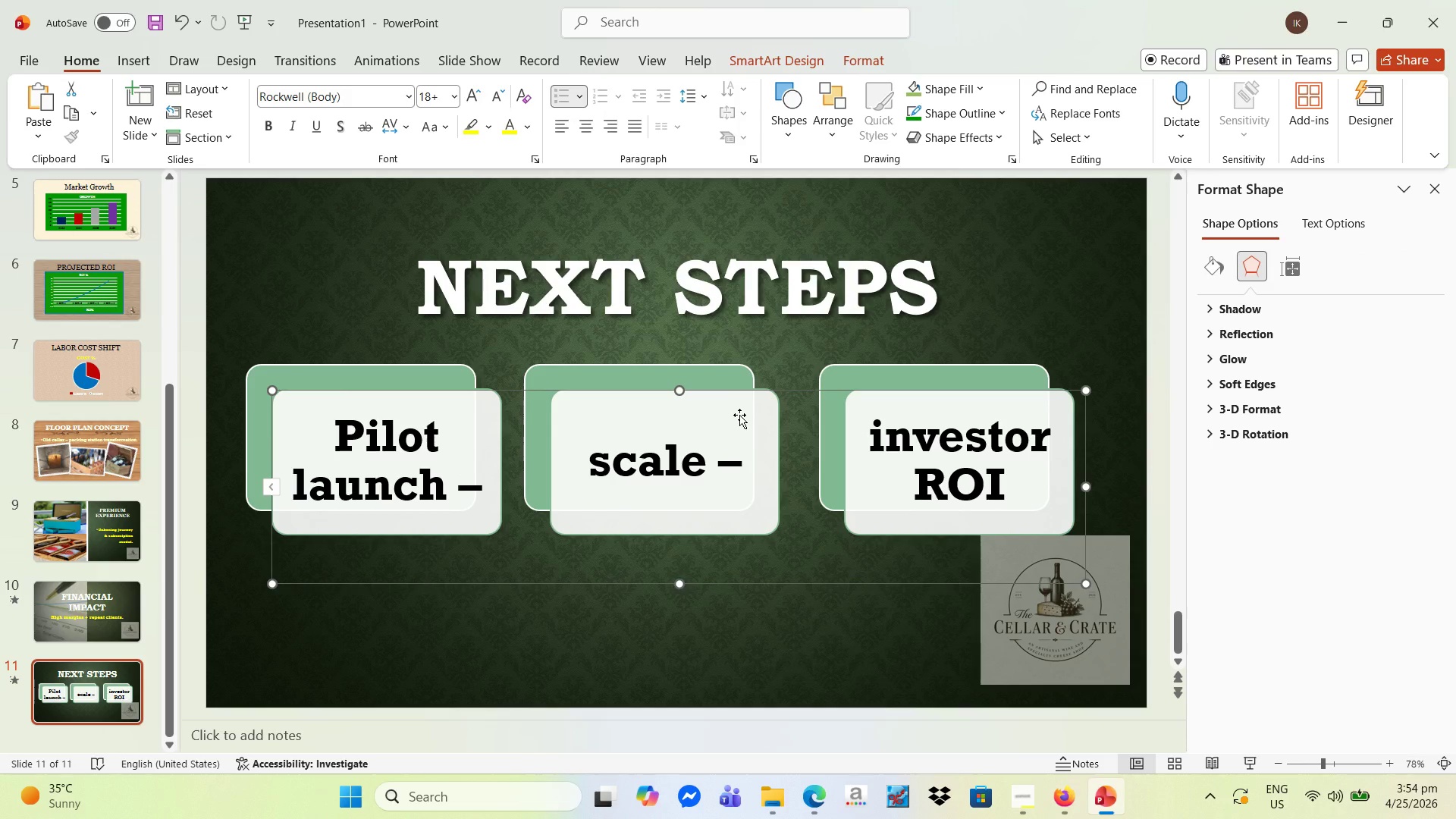 
wait(6.91)
 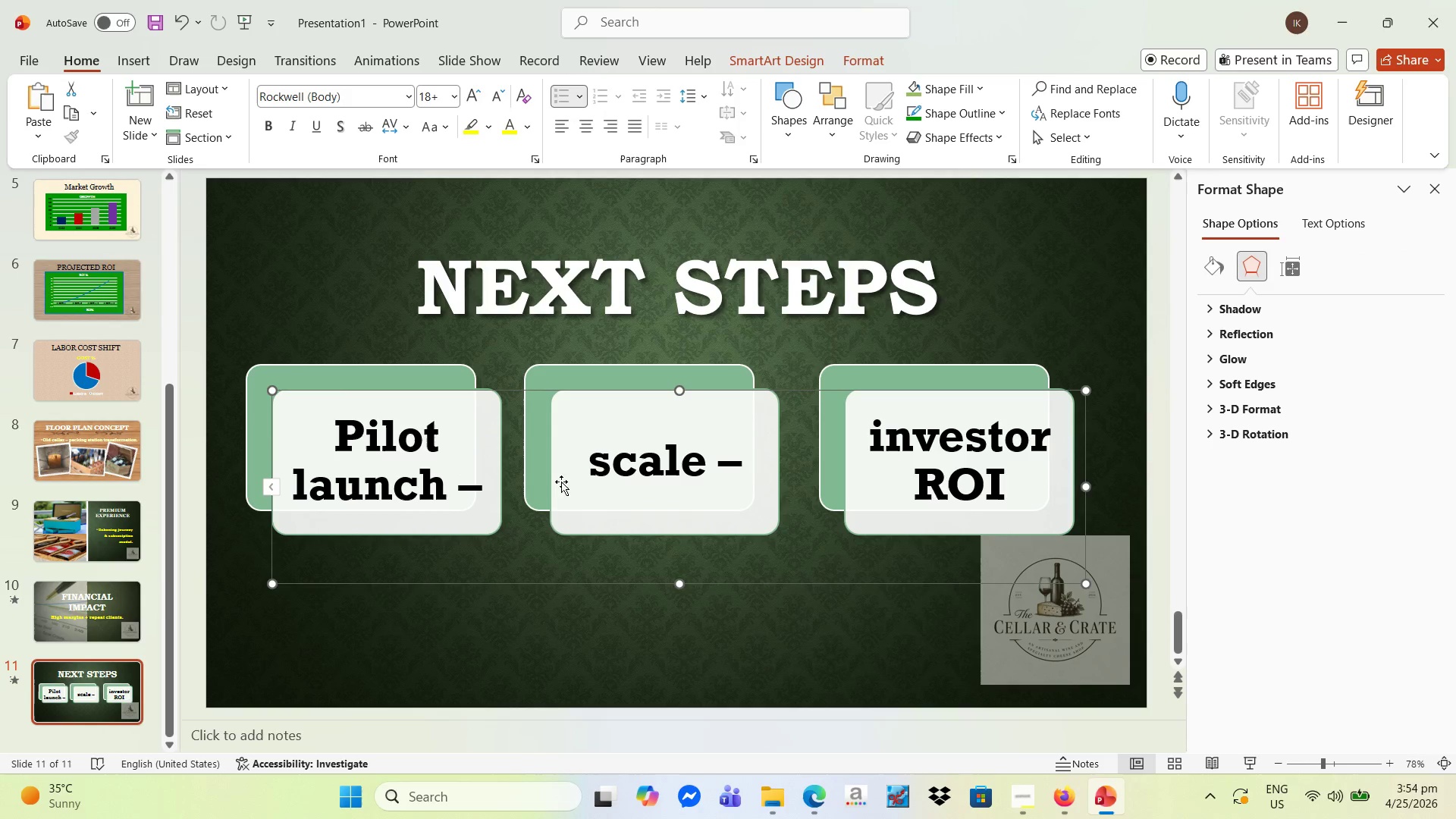 
left_click([838, 383])
 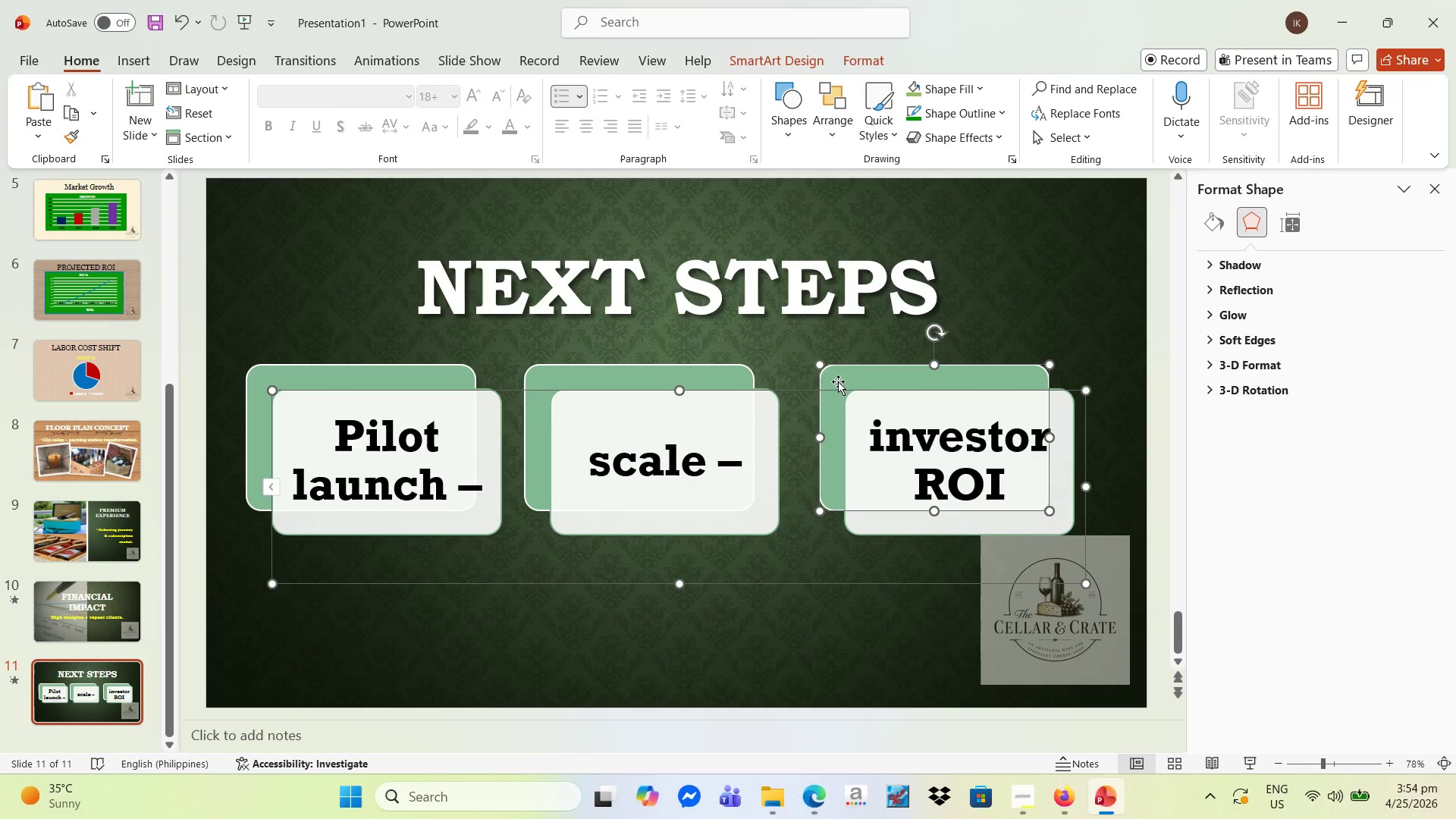 
left_click_drag(start_coordinate=[838, 381], to_coordinate=[826, 381])
 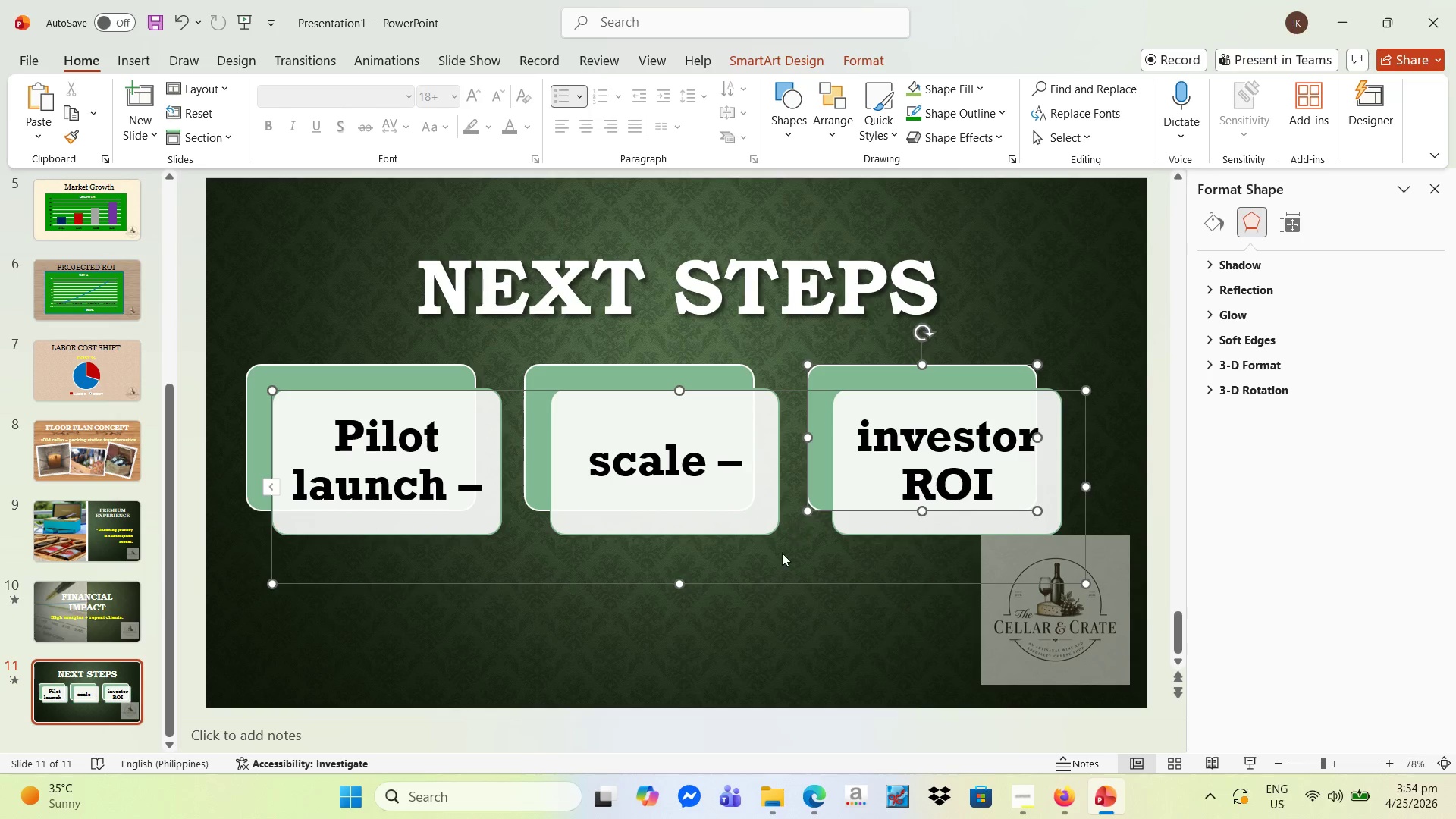 
left_click([780, 559])
 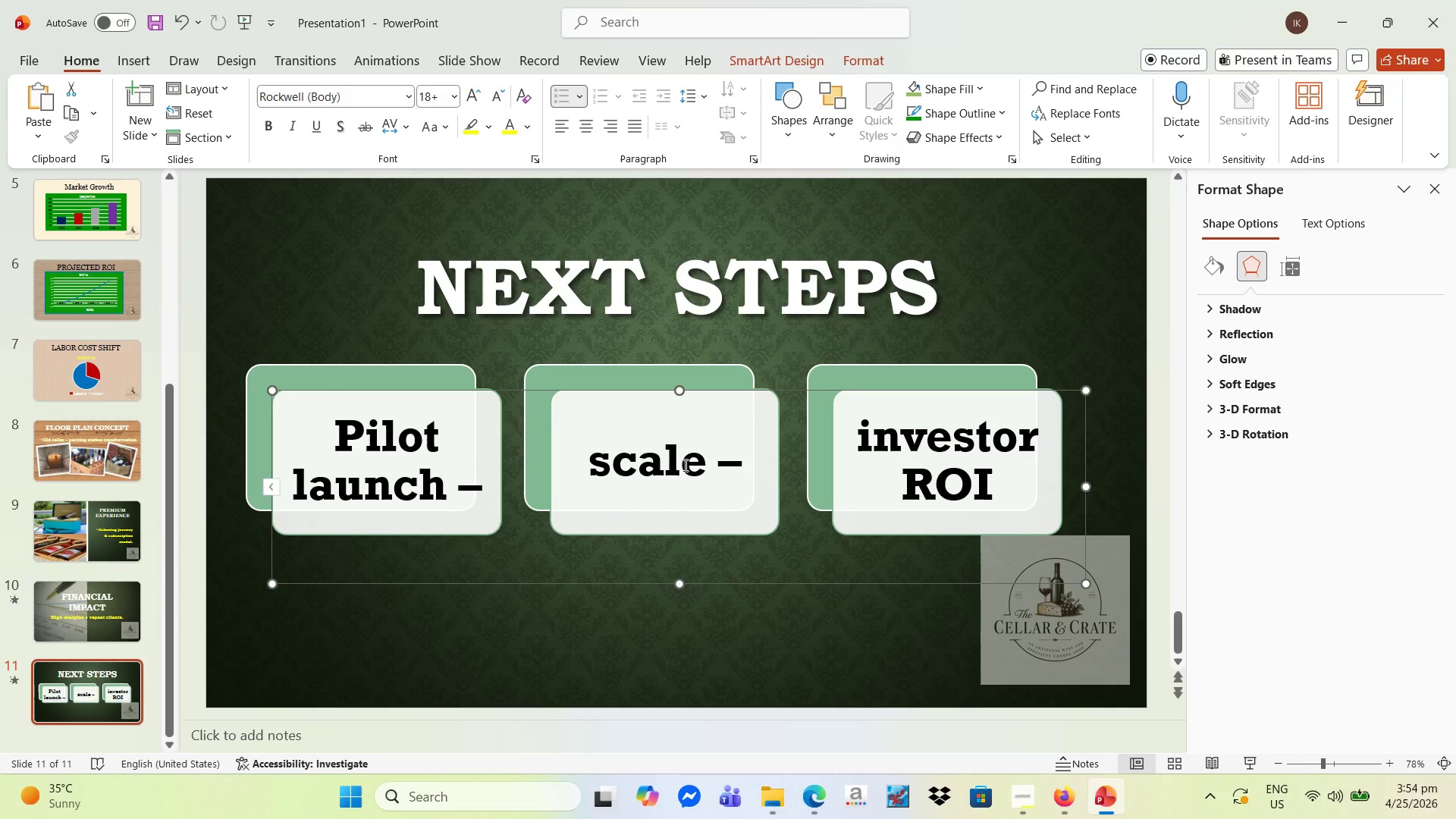 
wait(6.05)
 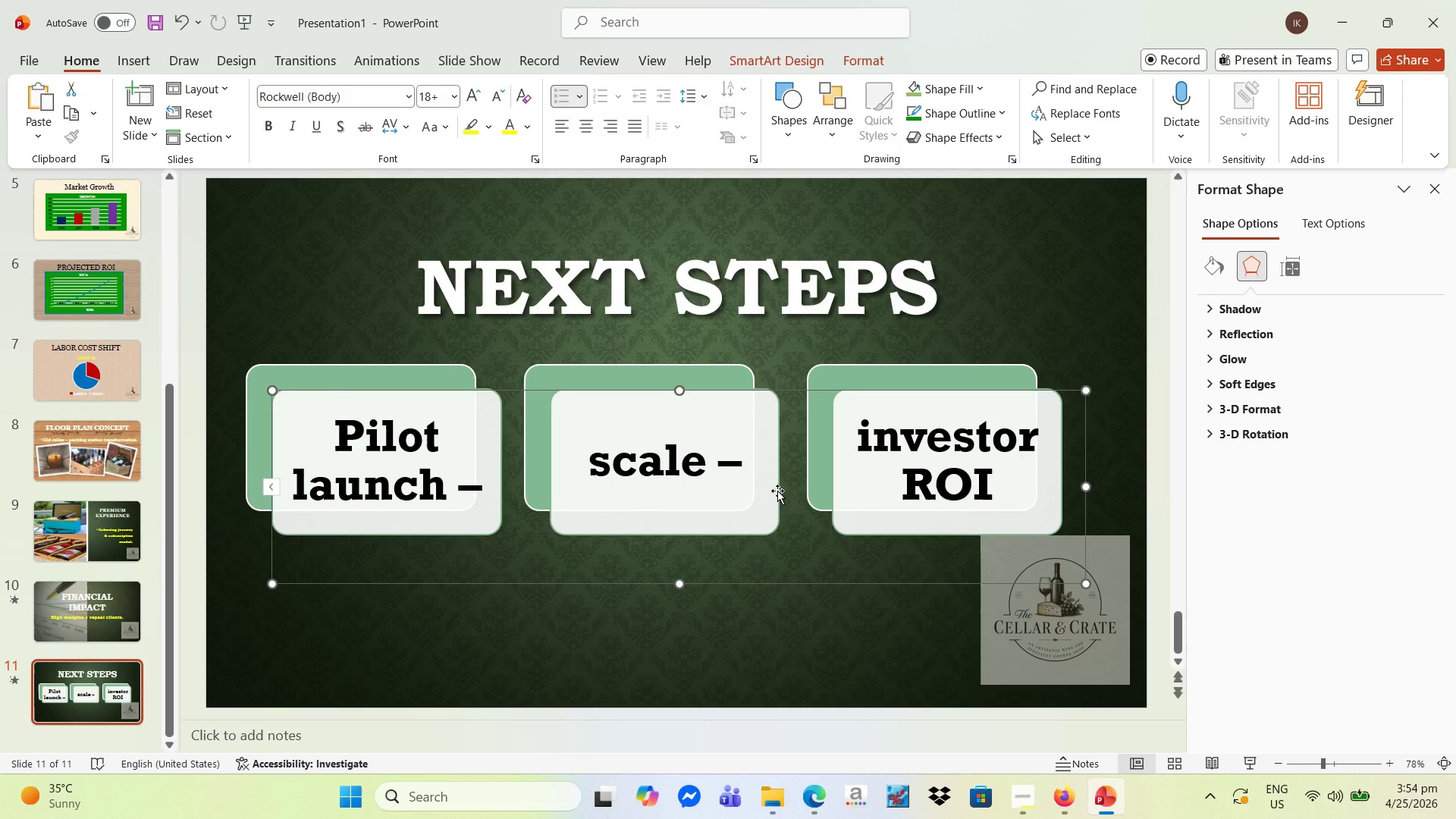 
left_click([613, 459])
 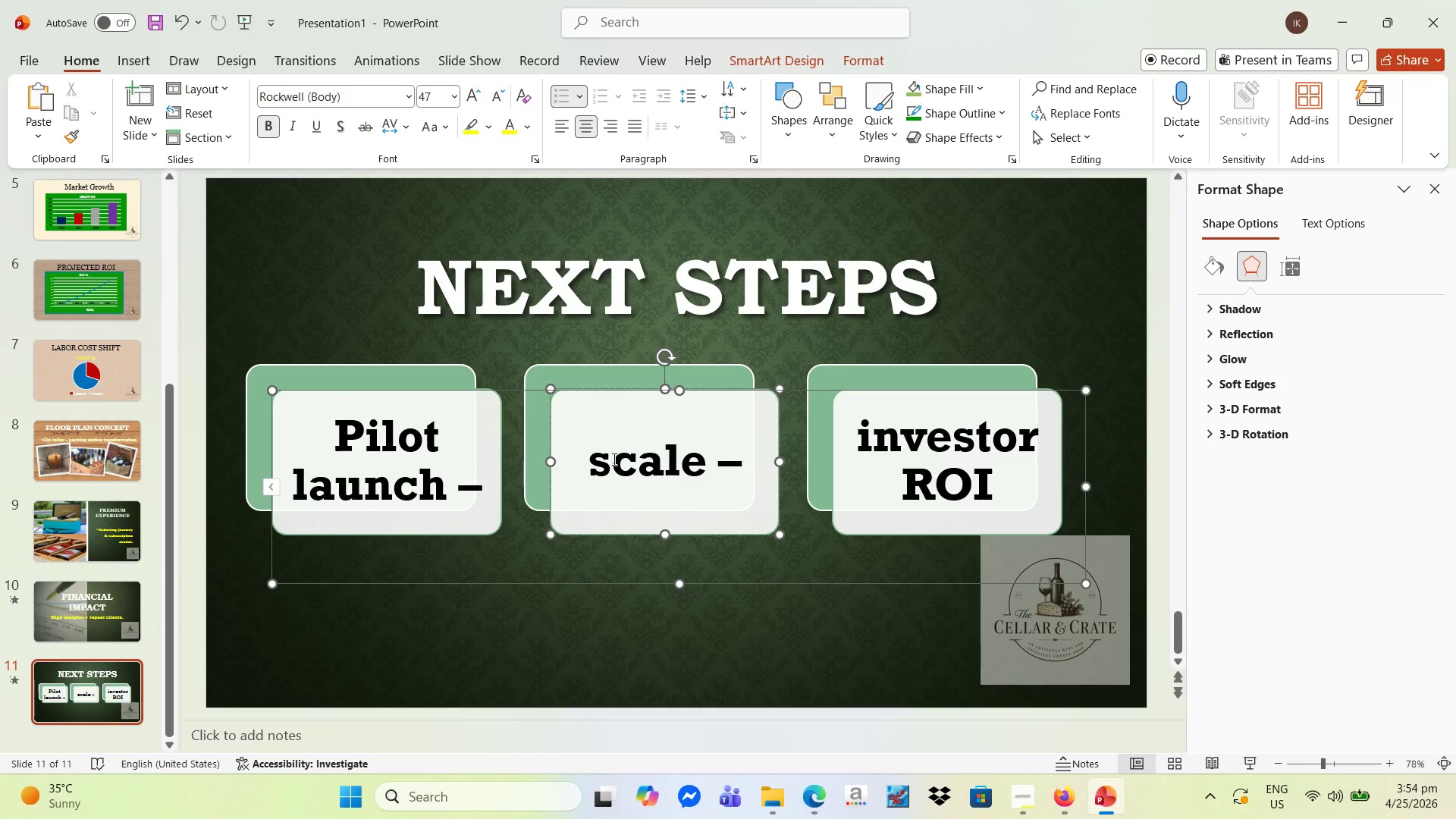 
key(Backspace)
 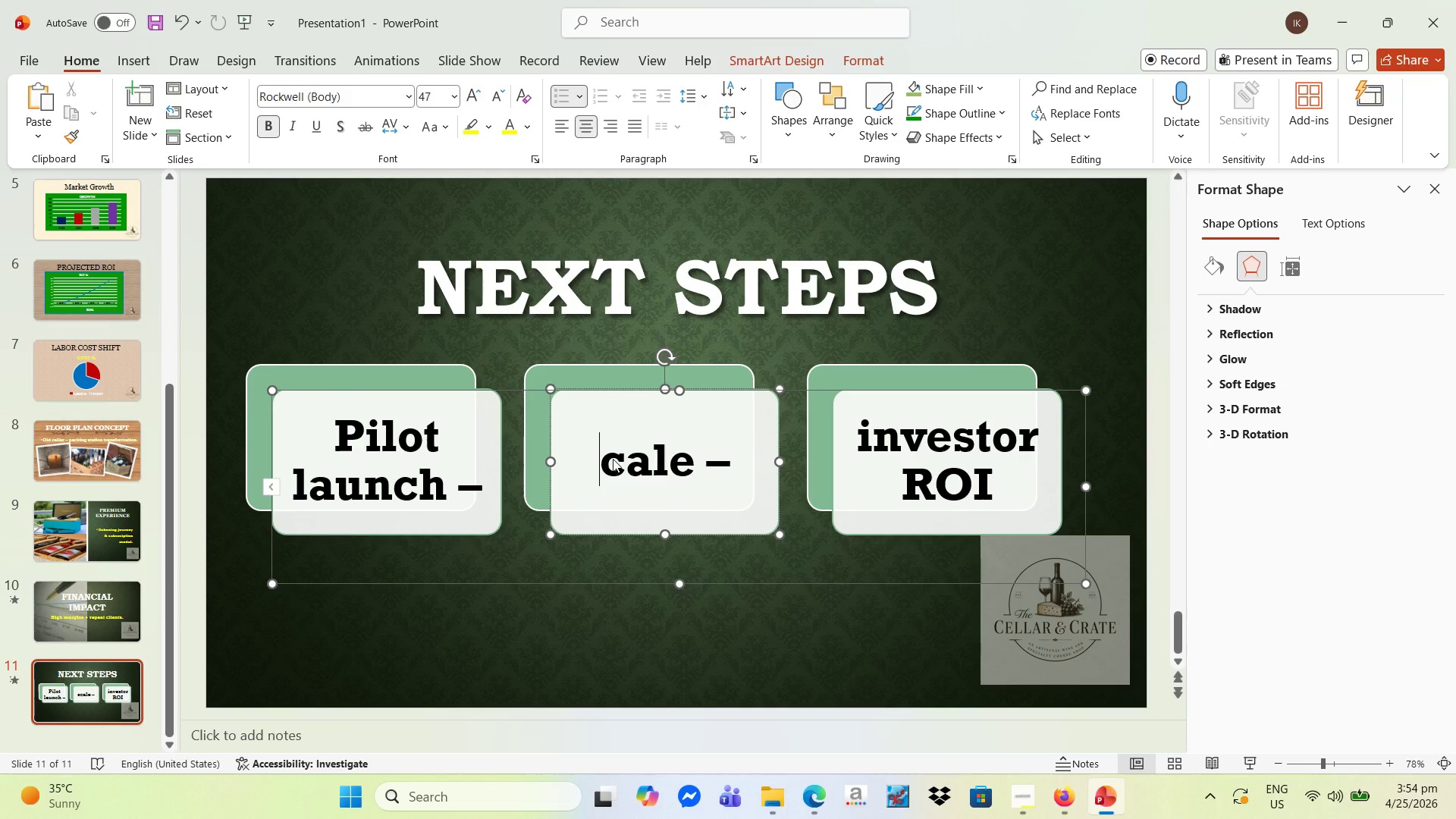 
key(Shift+S)
 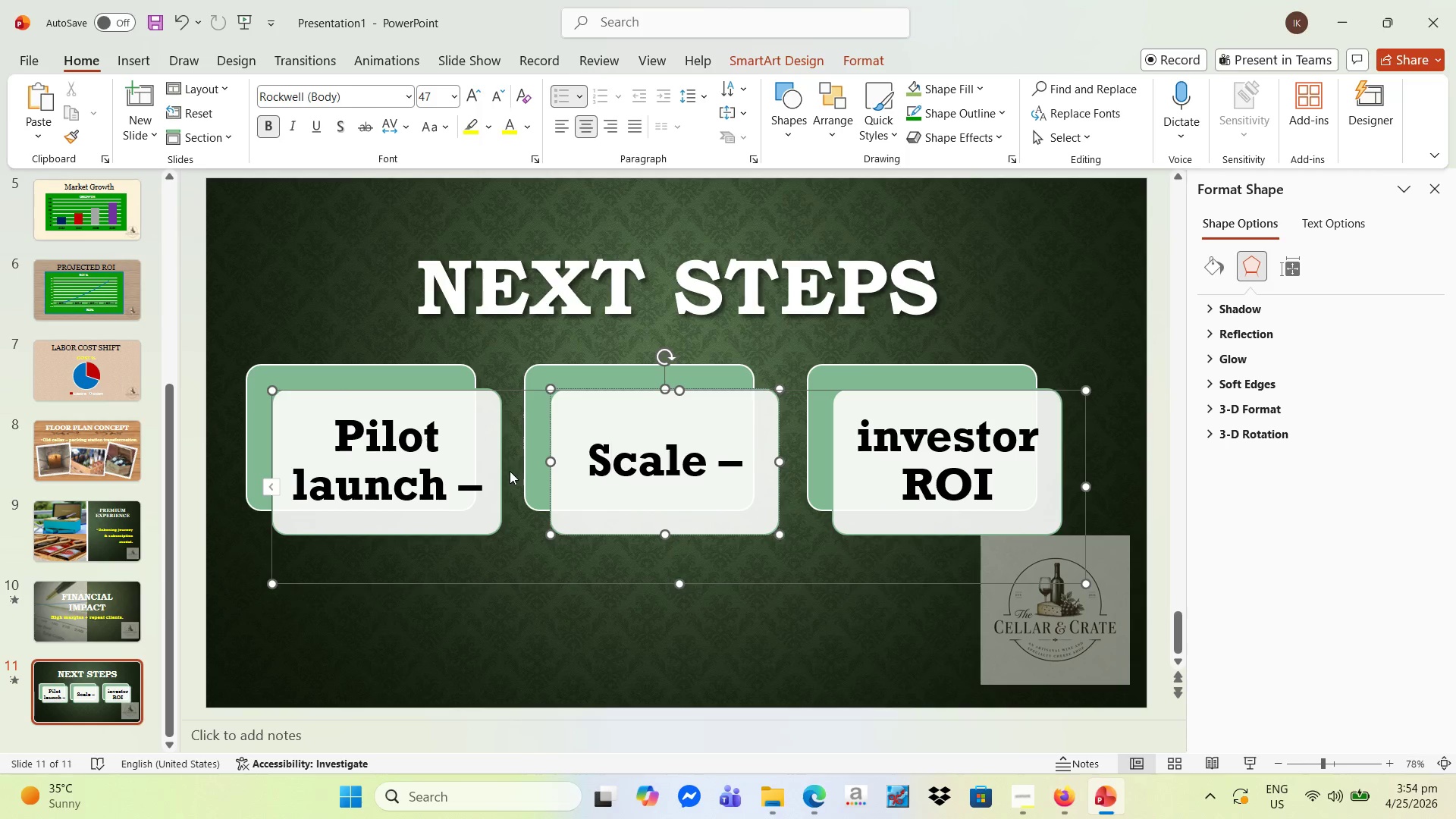 
left_click([476, 484])
 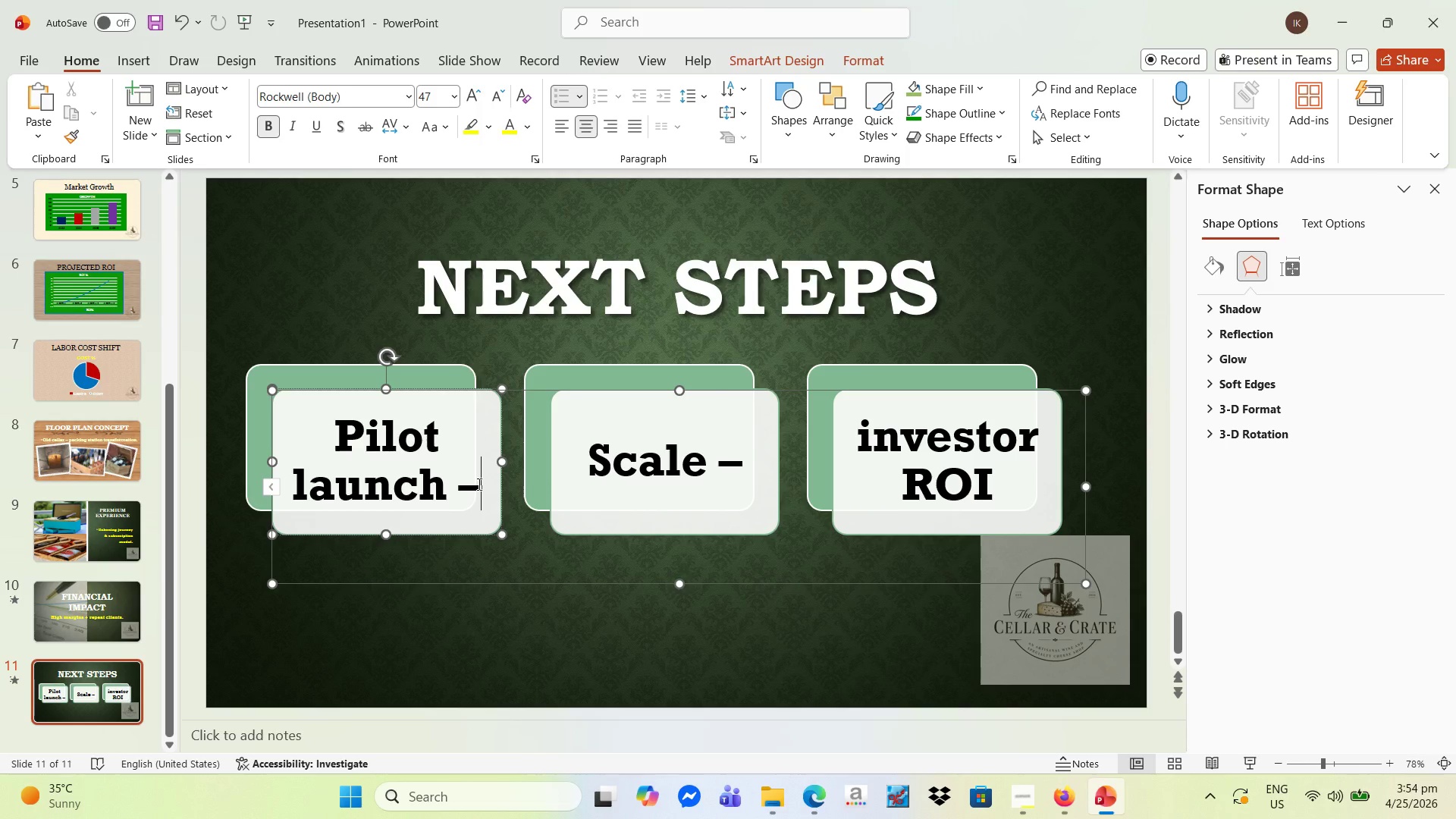 
key(Backspace)
 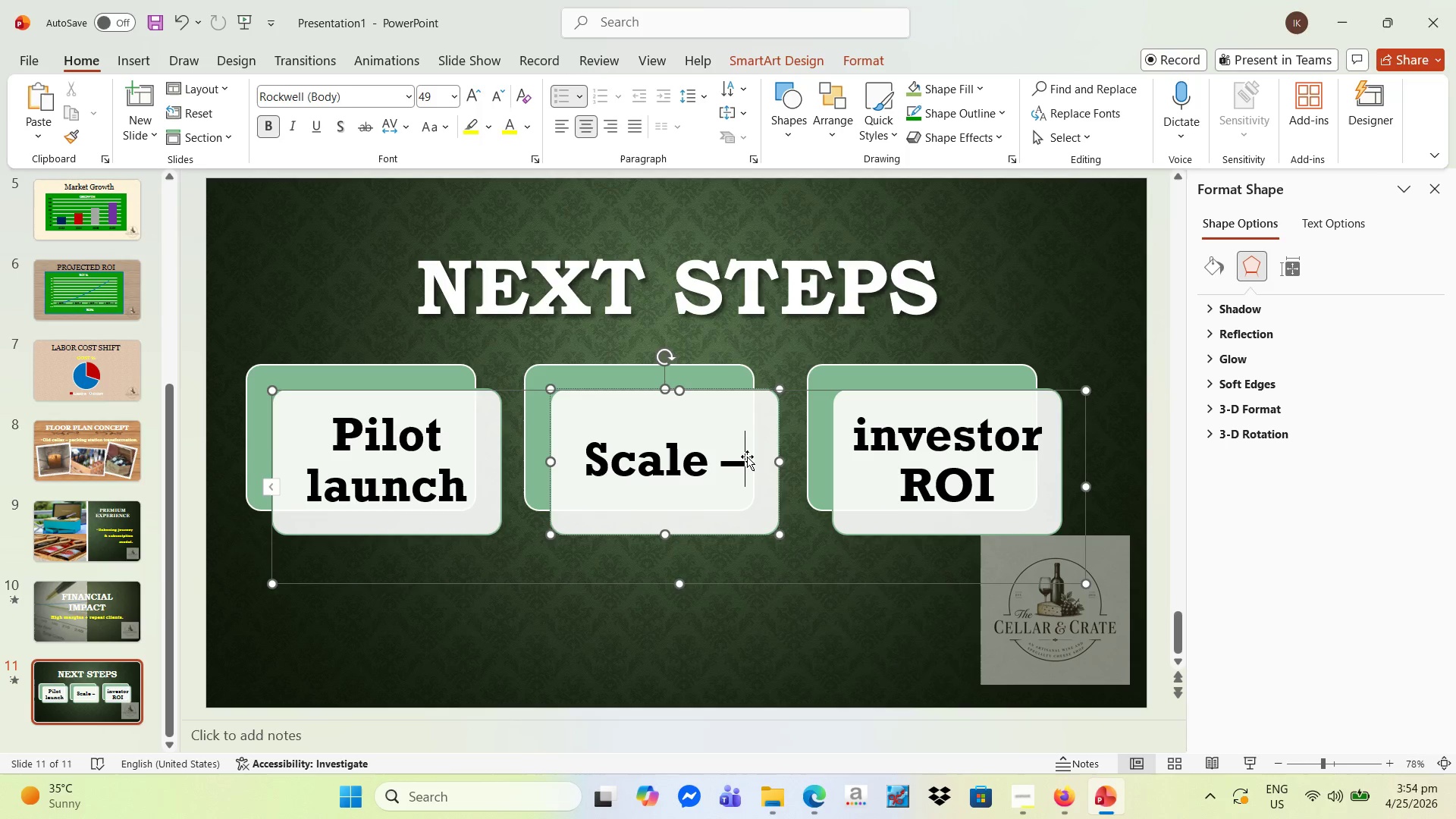 
key(Backspace)
 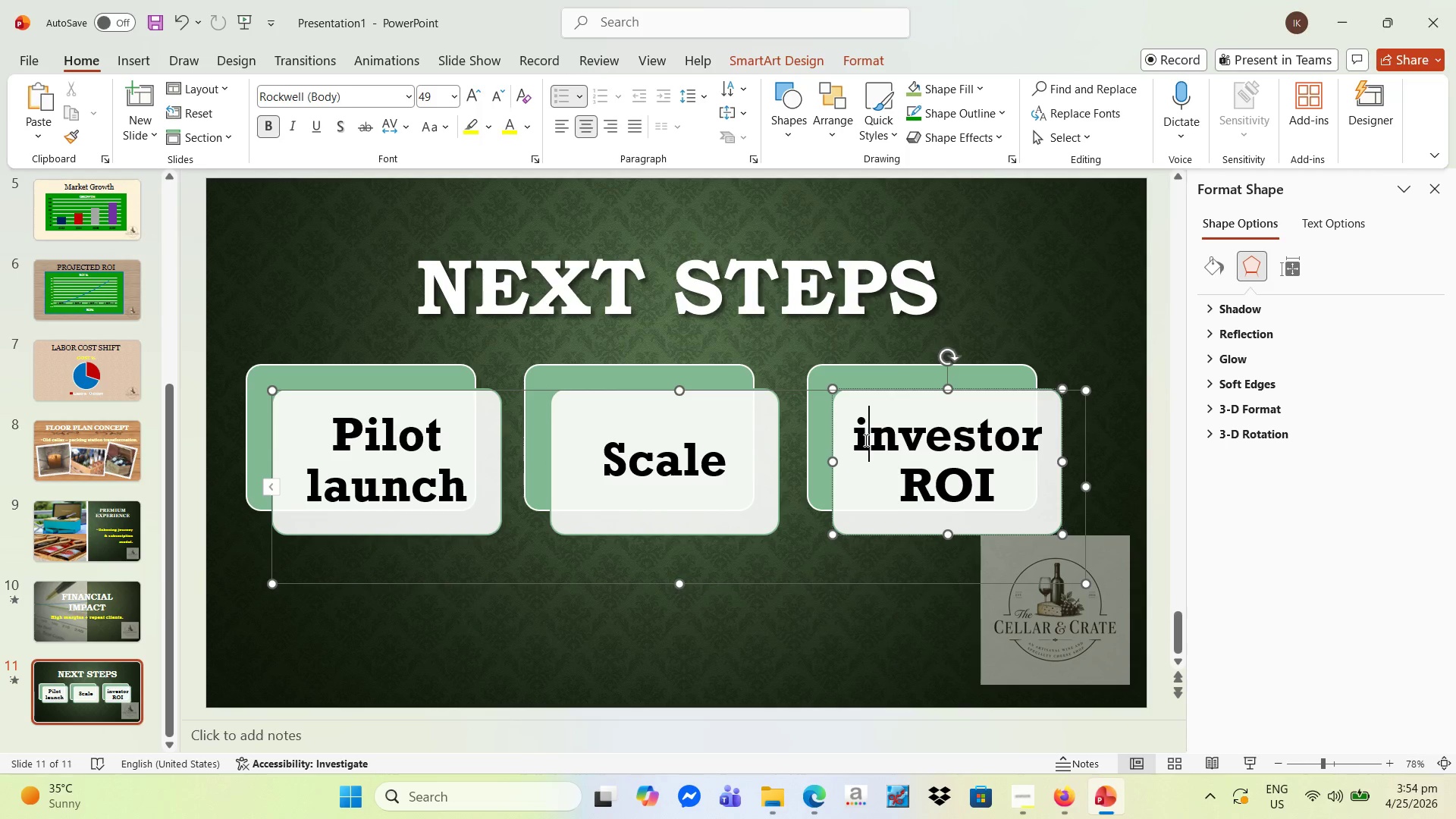 
key(Backspace)
 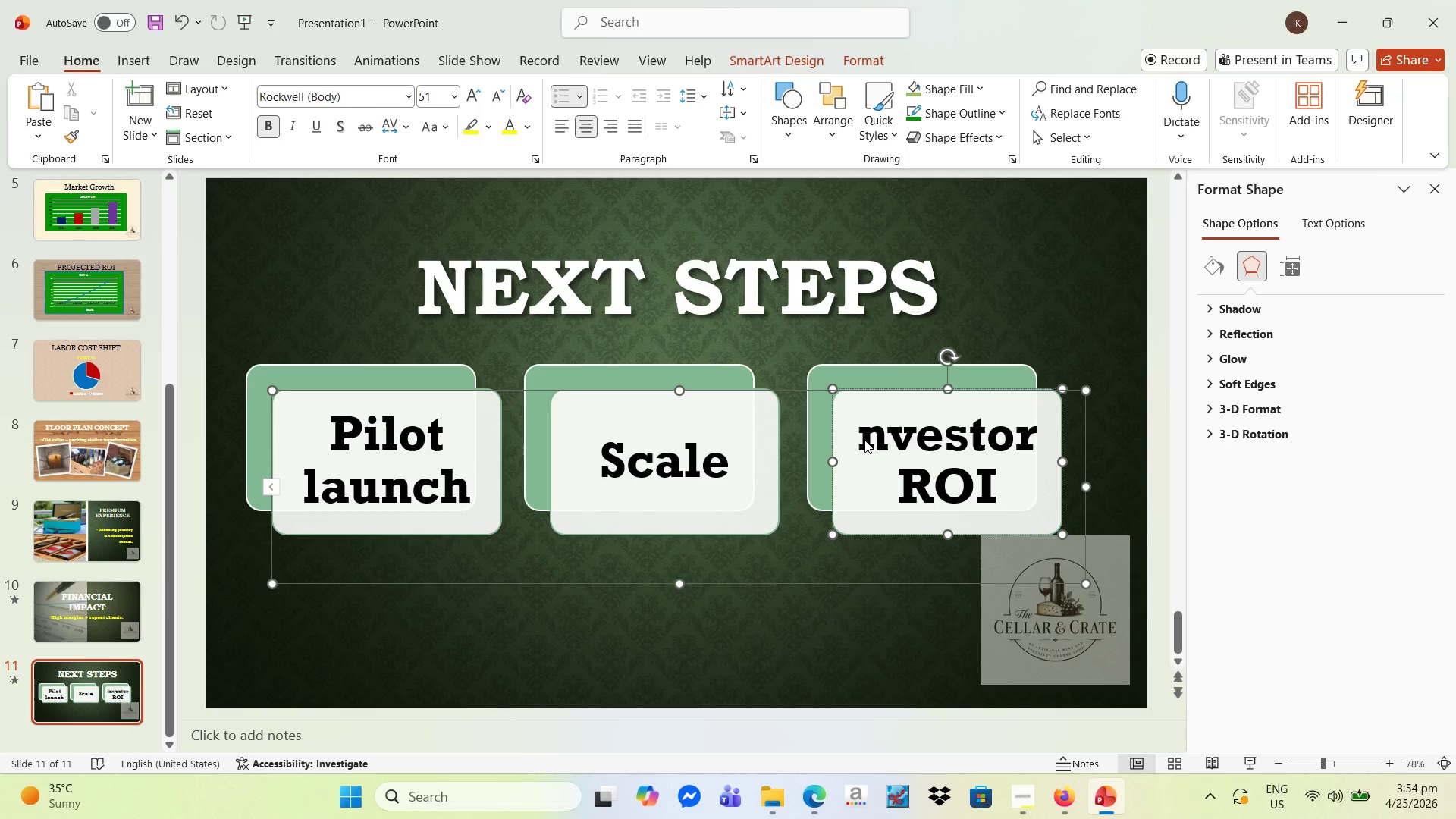 
key(Shift+I)
 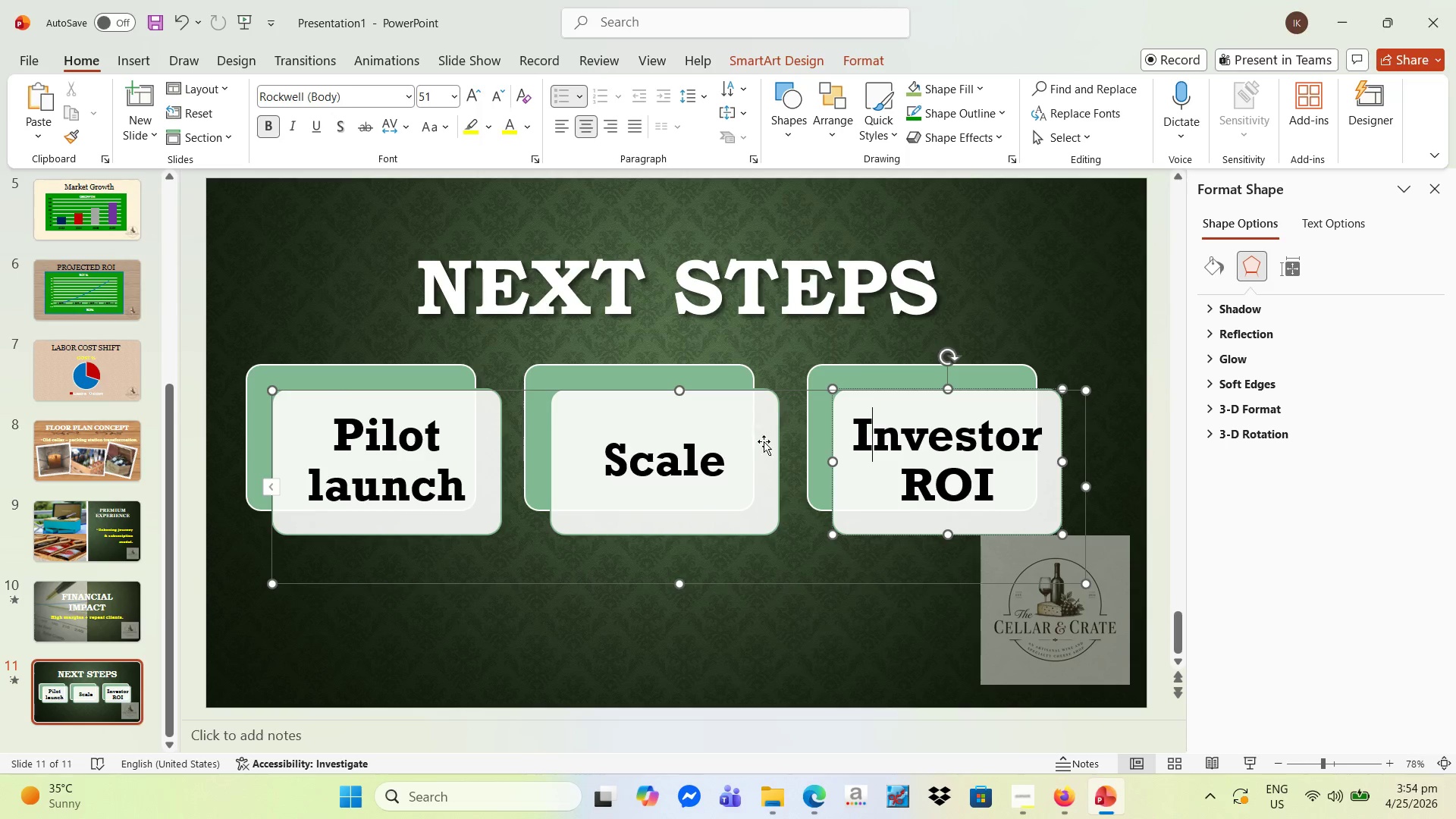 
left_click([804, 536])
 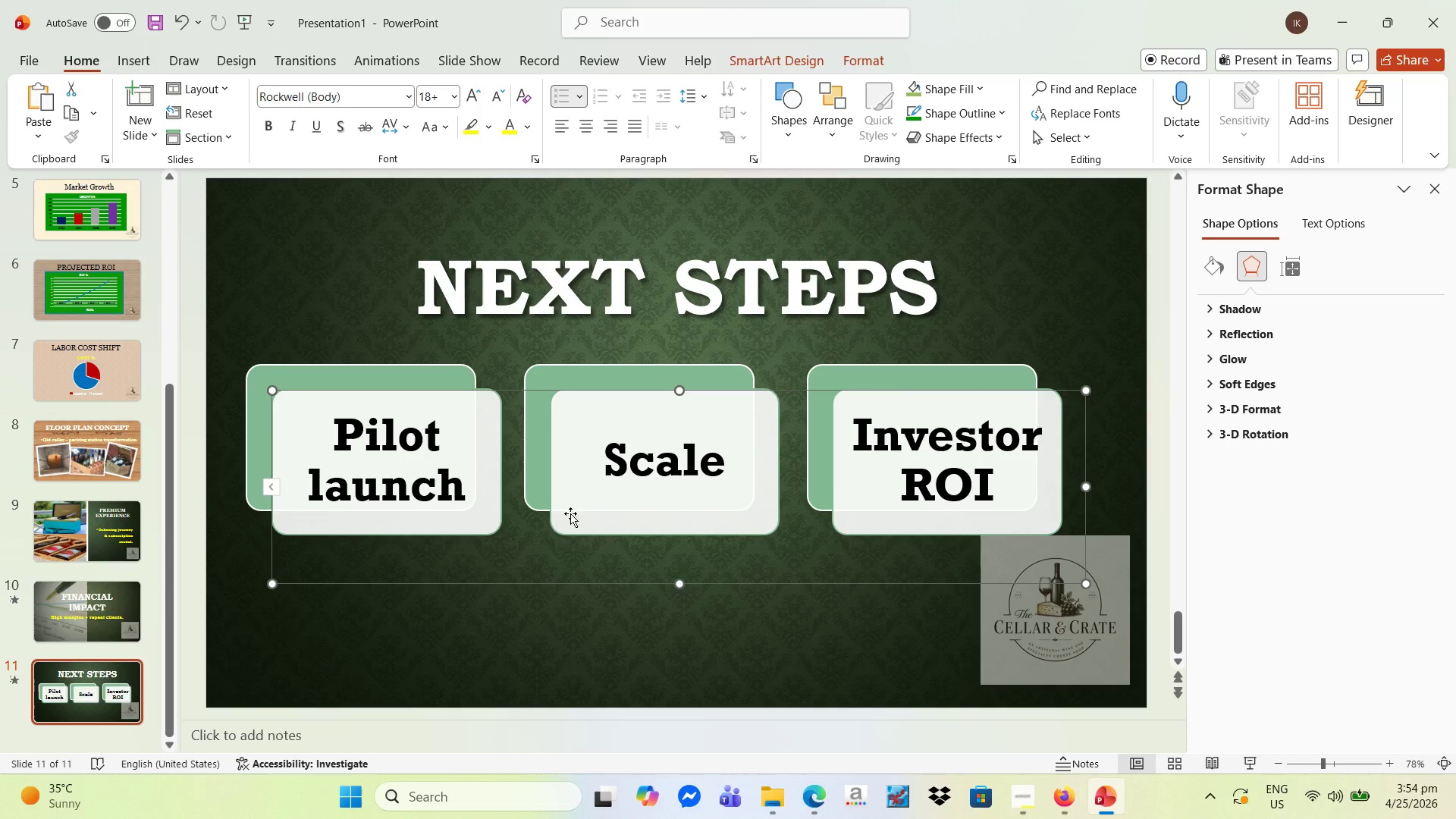 
wait(5.7)
 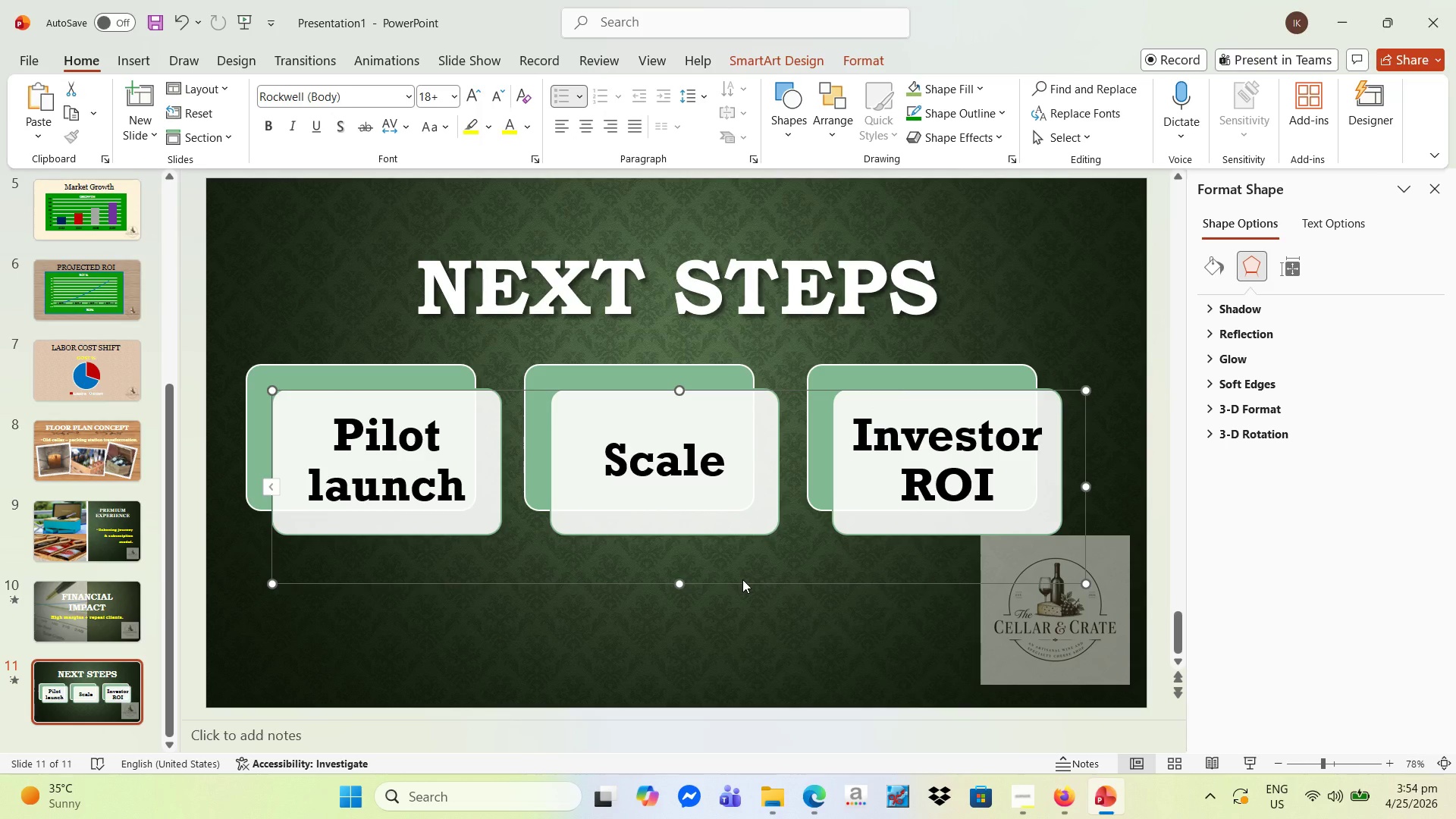 
left_click([998, 593])
 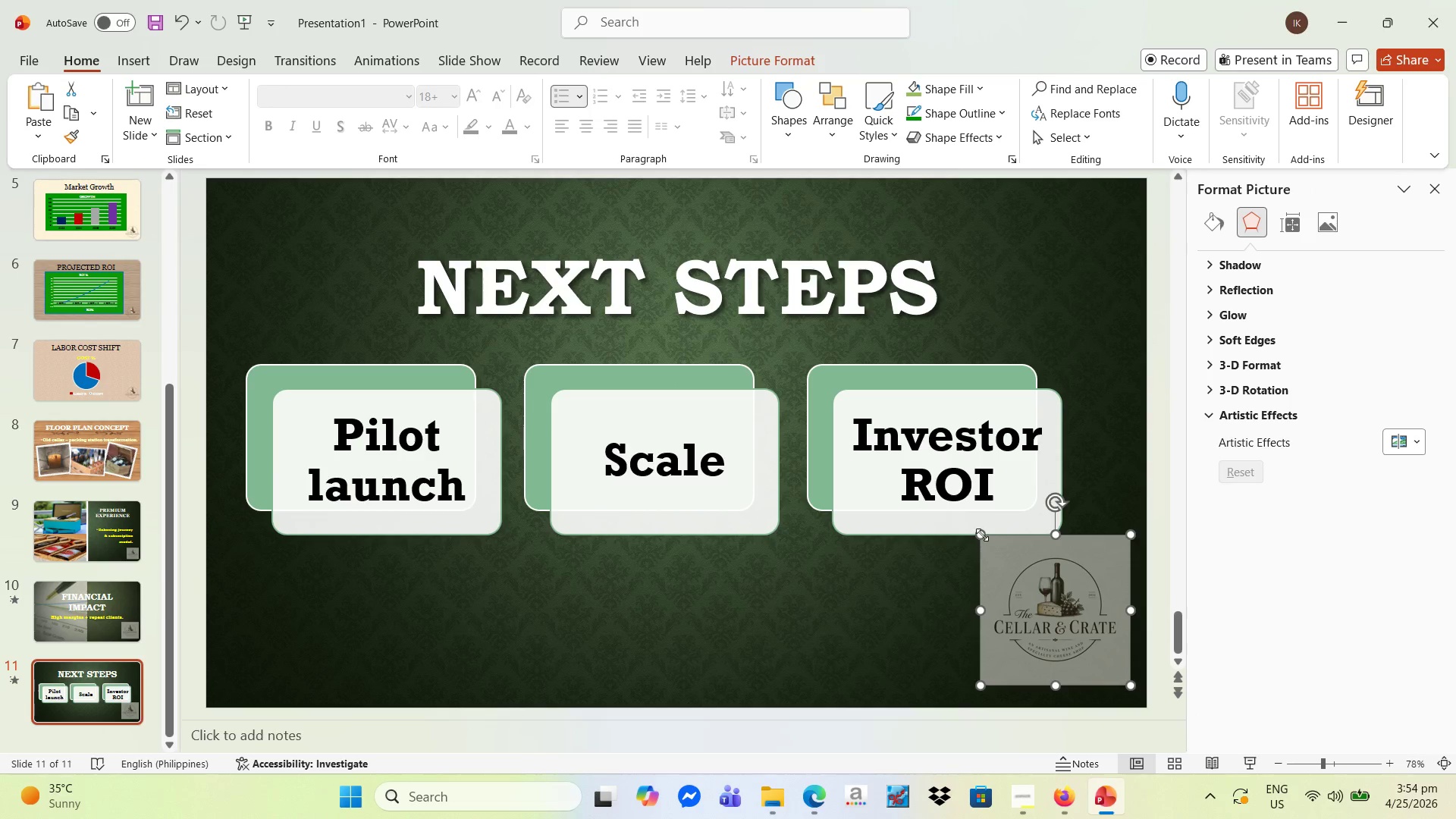 
left_click_drag(start_coordinate=[982, 535], to_coordinate=[994, 548])
 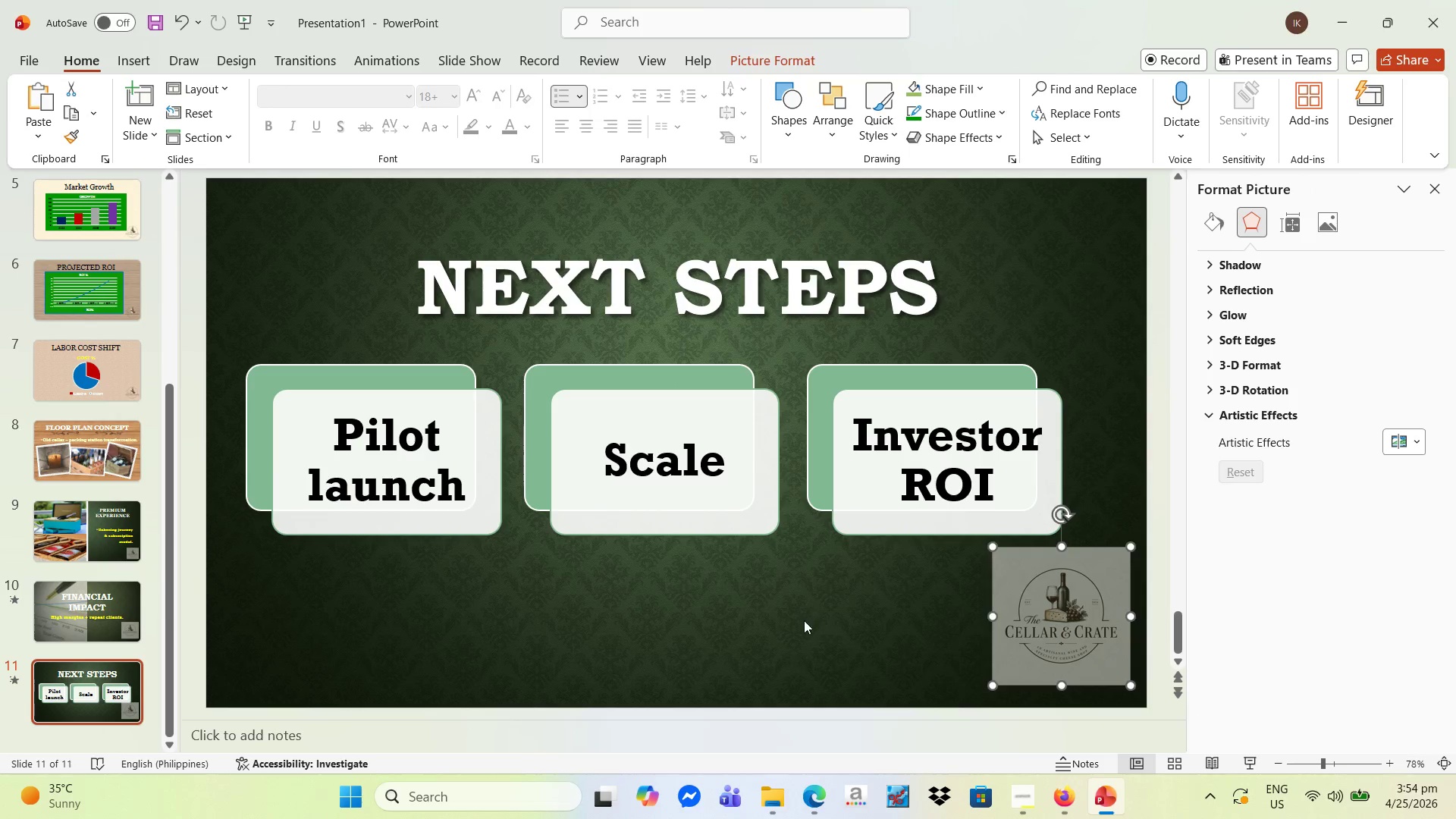 
left_click([804, 620])
 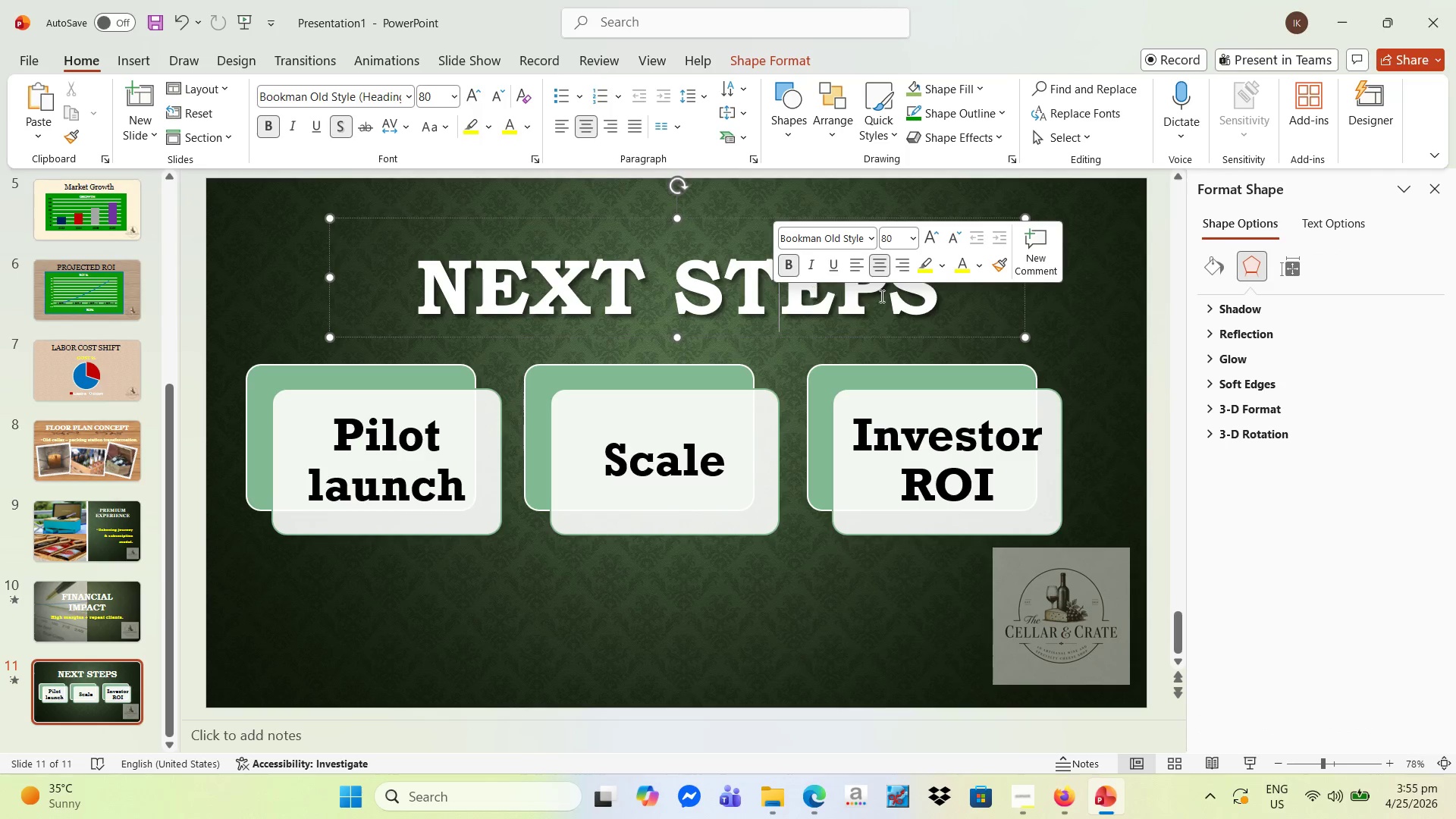 
left_click_drag(start_coordinate=[946, 305], to_coordinate=[373, 286])
 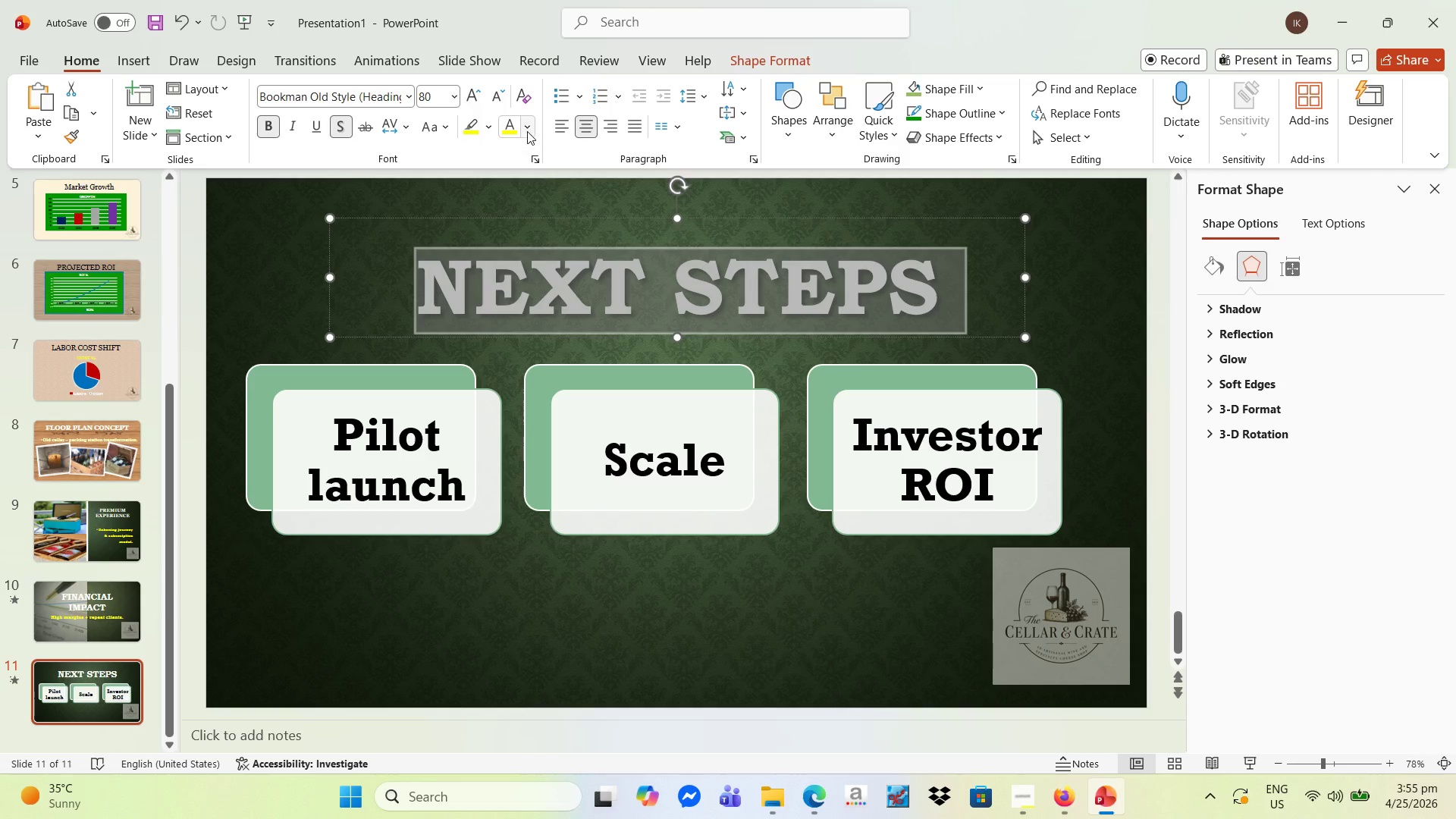 
left_click([529, 126])
 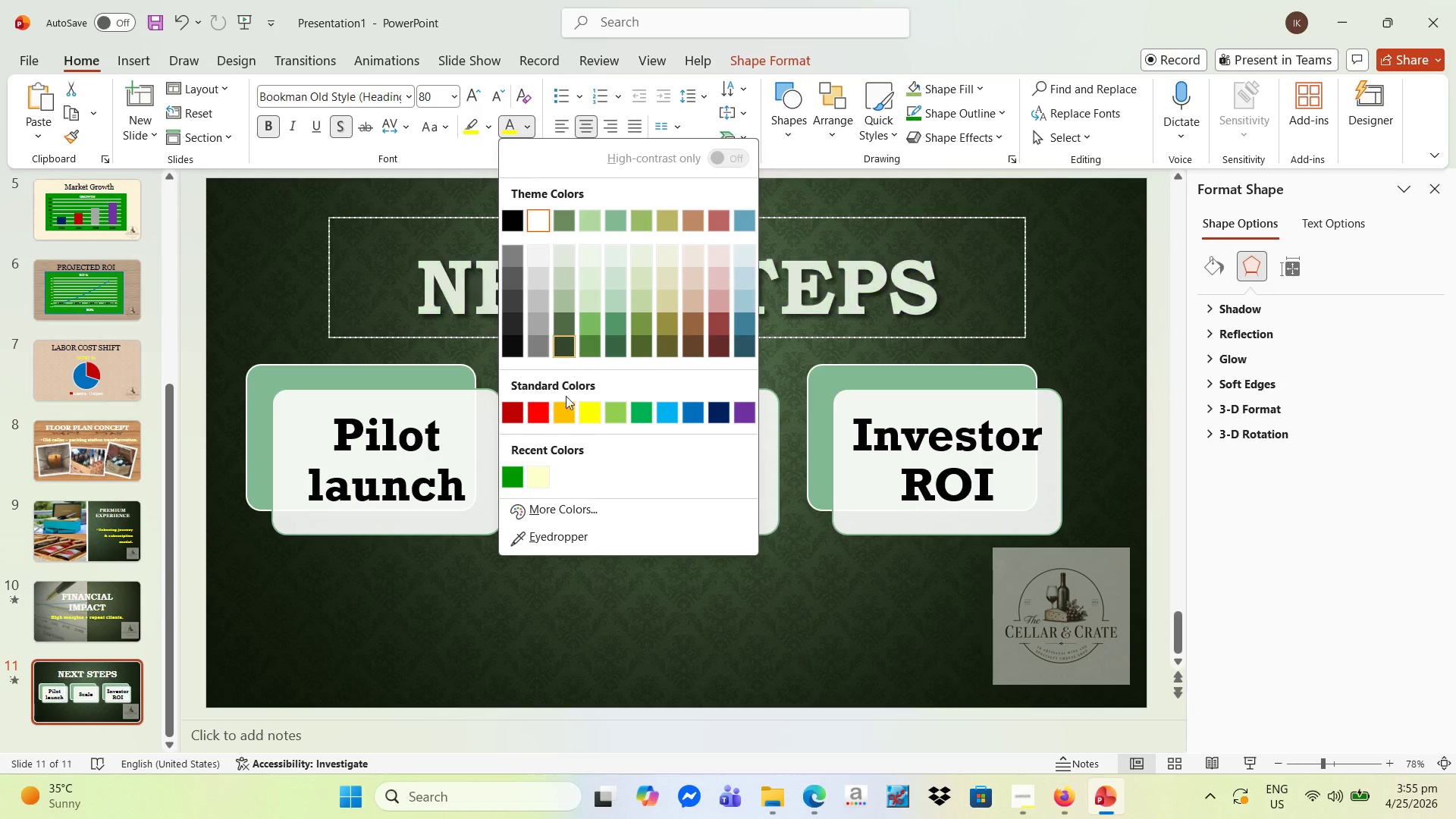 
left_click([516, 477])
 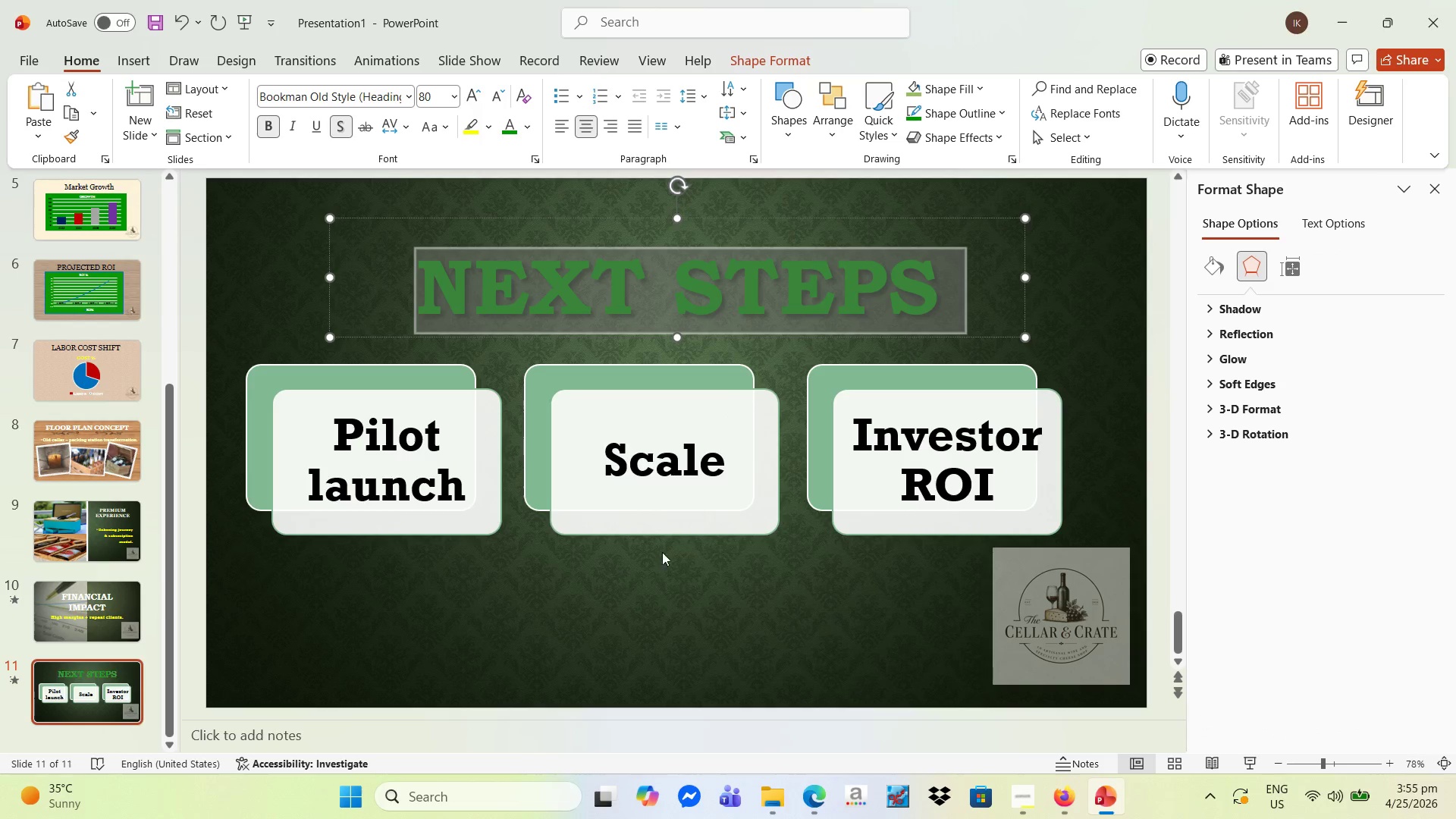 
left_click_drag(start_coordinate=[661, 576], to_coordinate=[668, 573])
 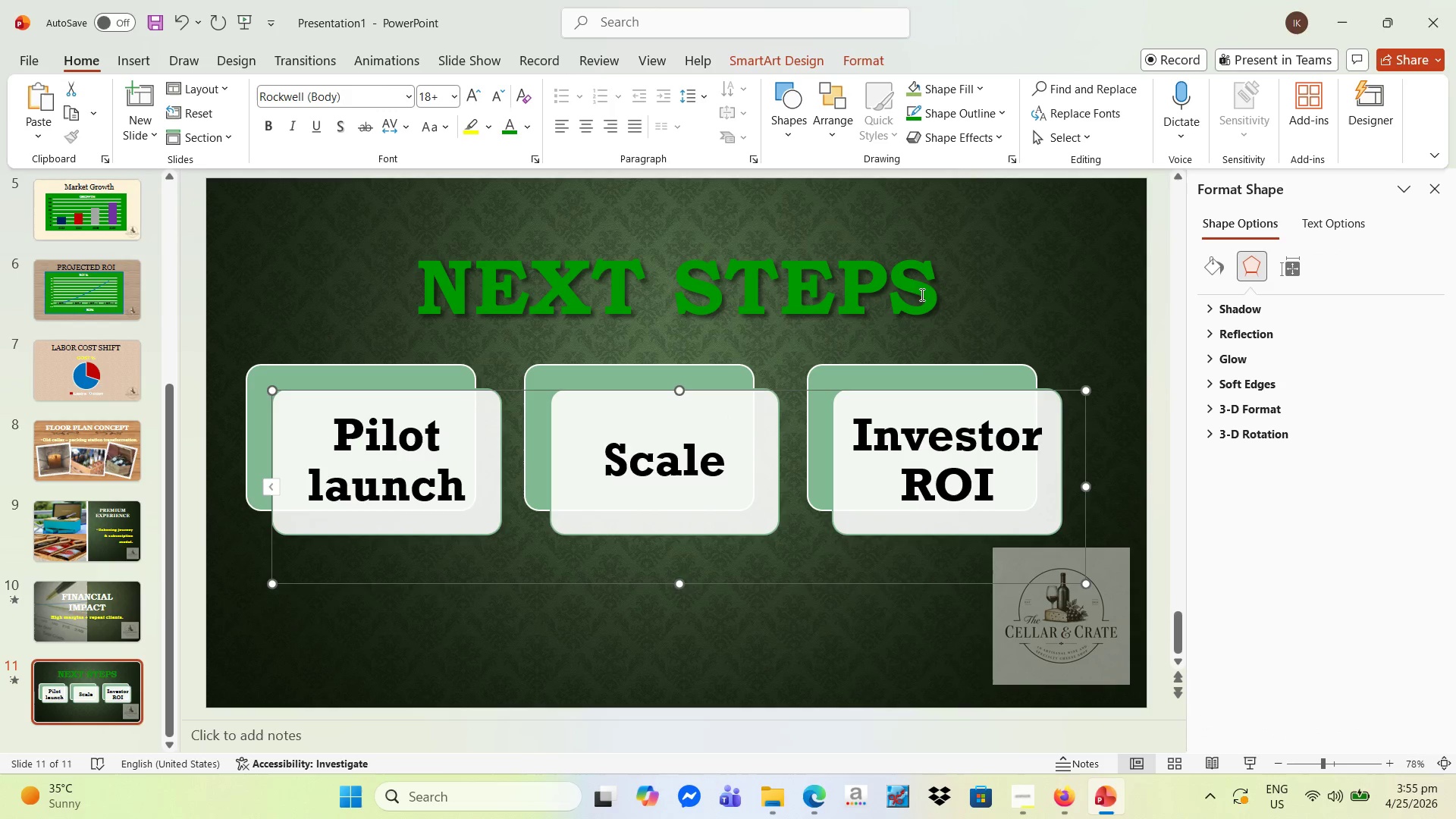 
left_click_drag(start_coordinate=[931, 294], to_coordinate=[526, 284])
 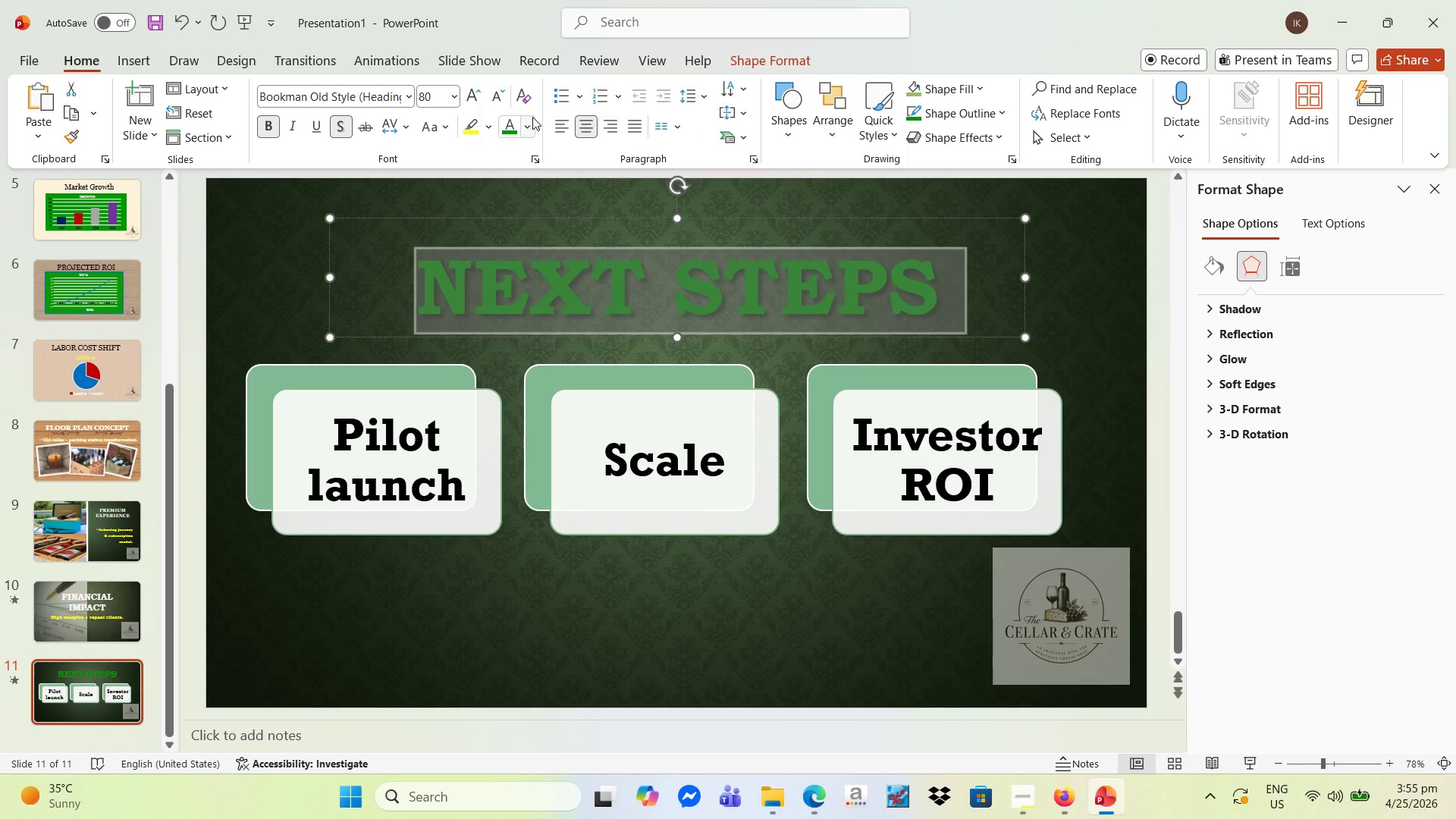 
left_click([530, 122])
 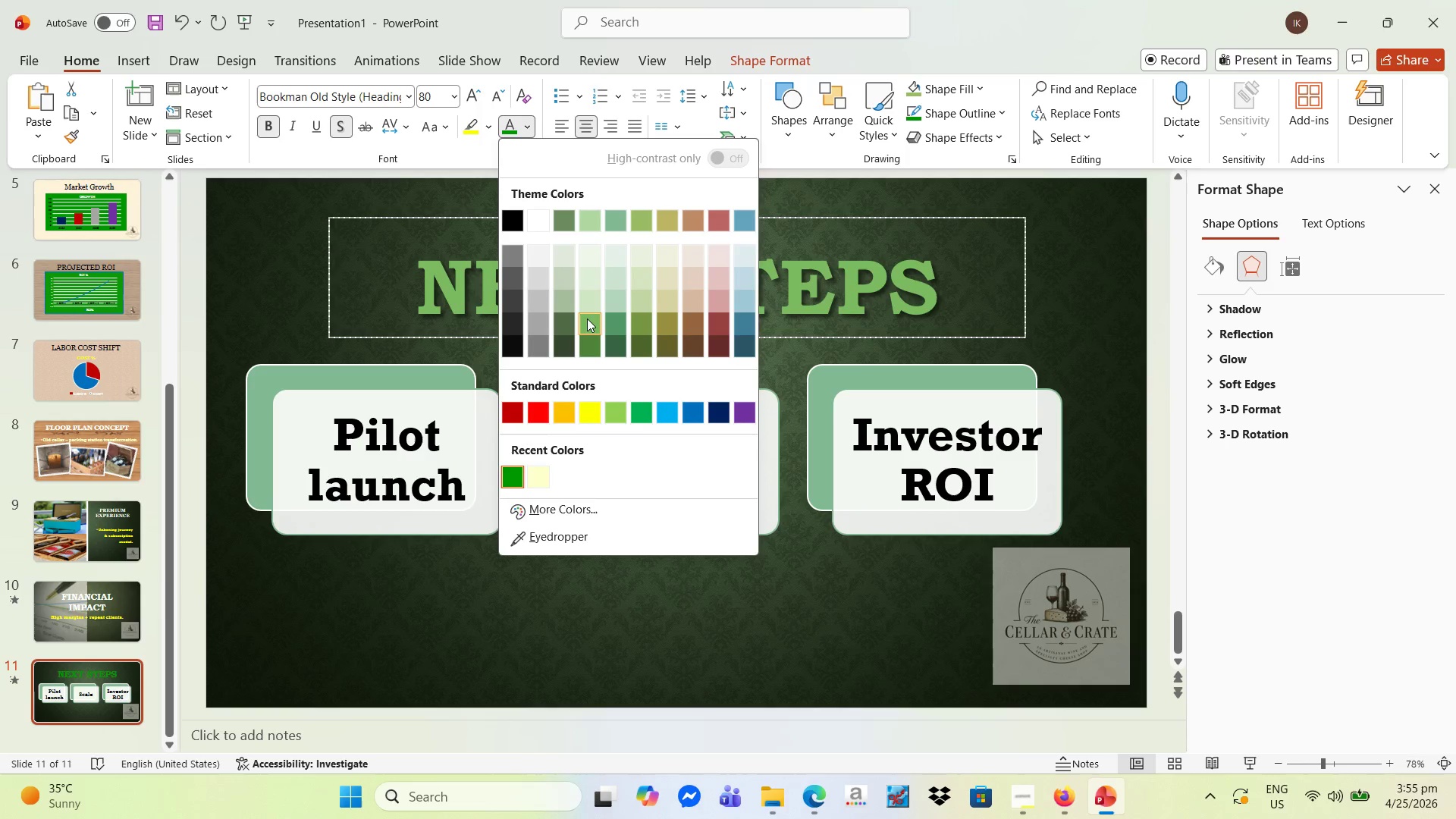 
left_click_drag(start_coordinate=[682, 550], to_coordinate=[688, 546])
 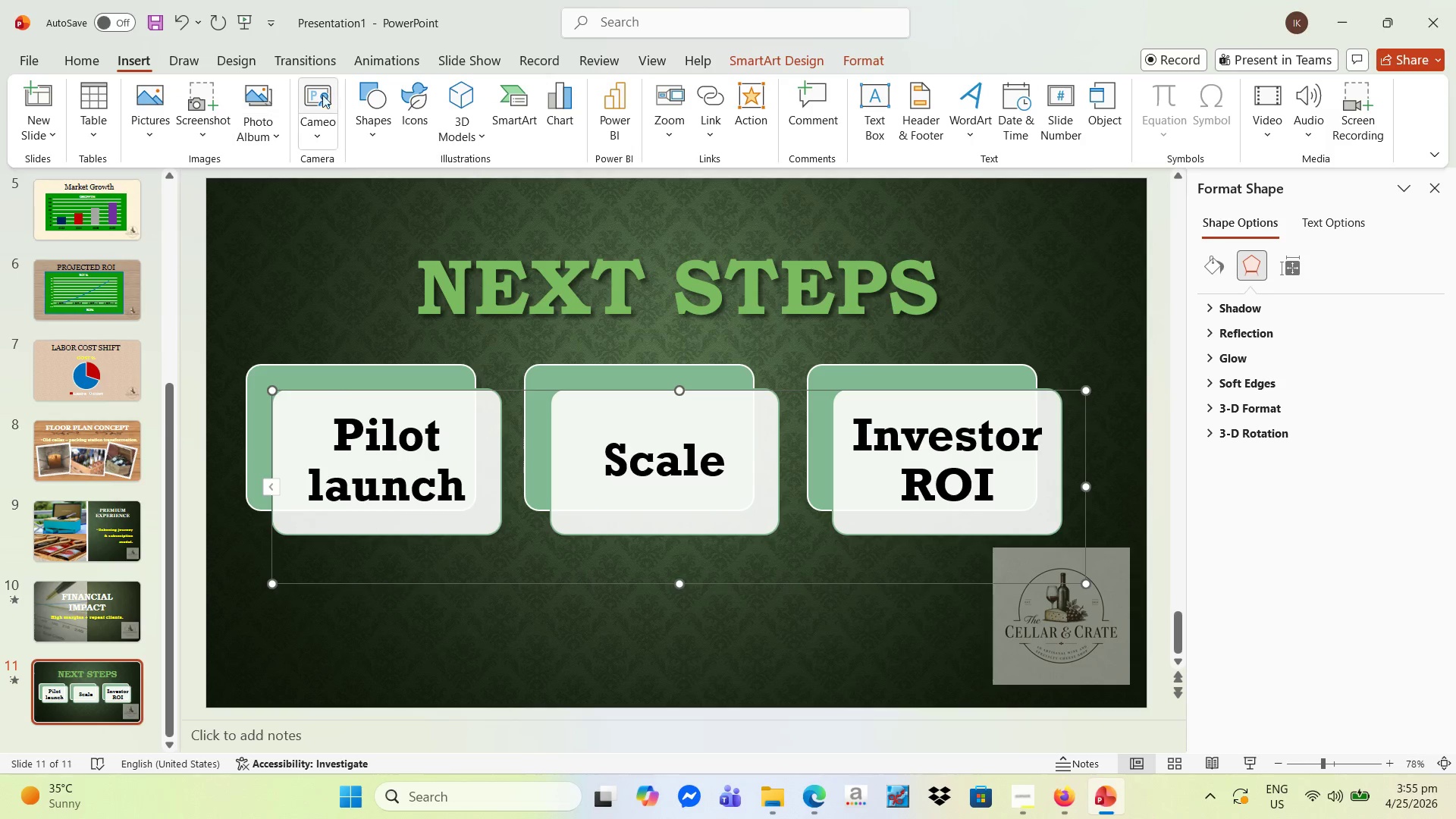 
wait(6.64)
 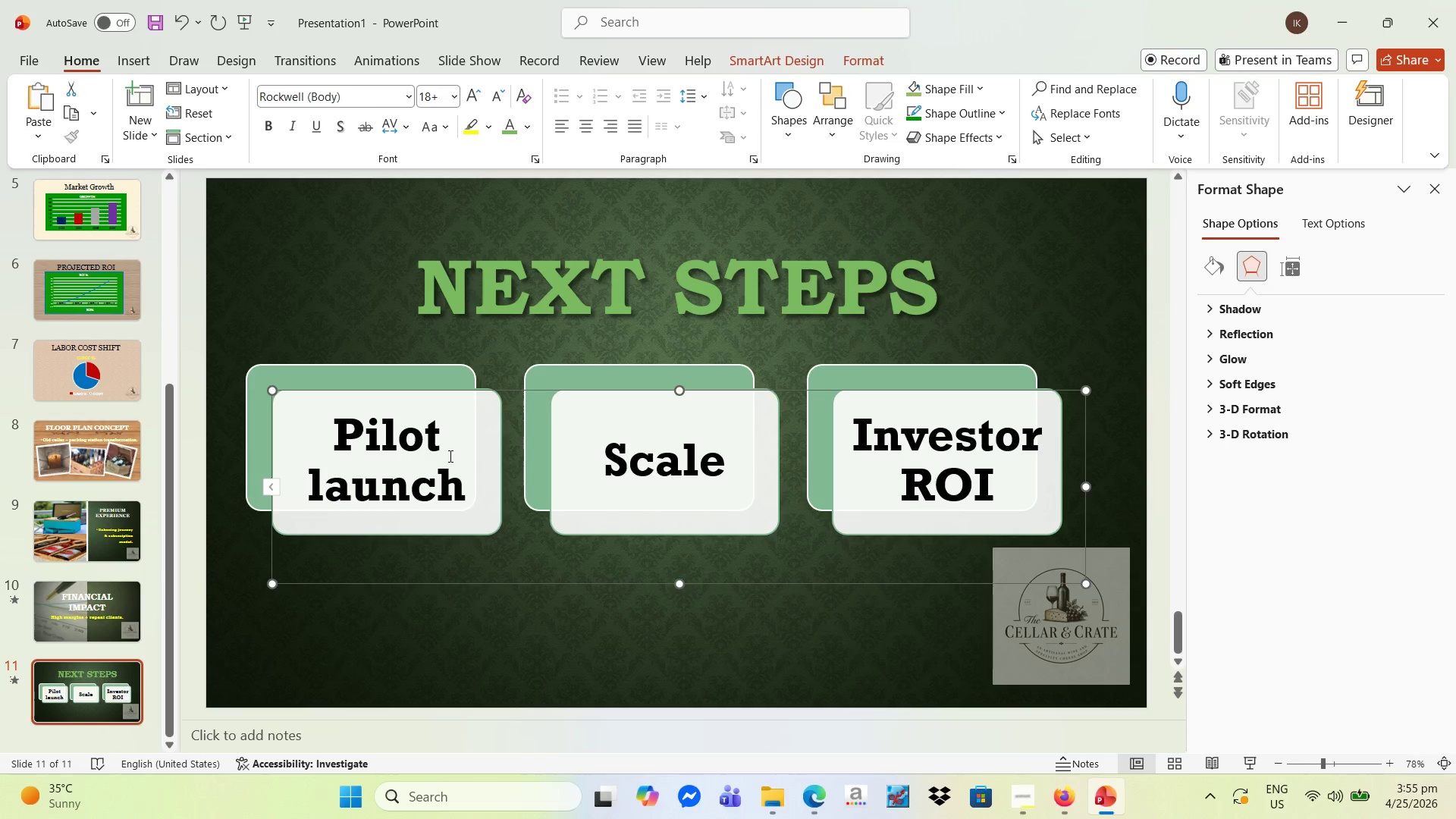 
mouse_move([508, 130])
 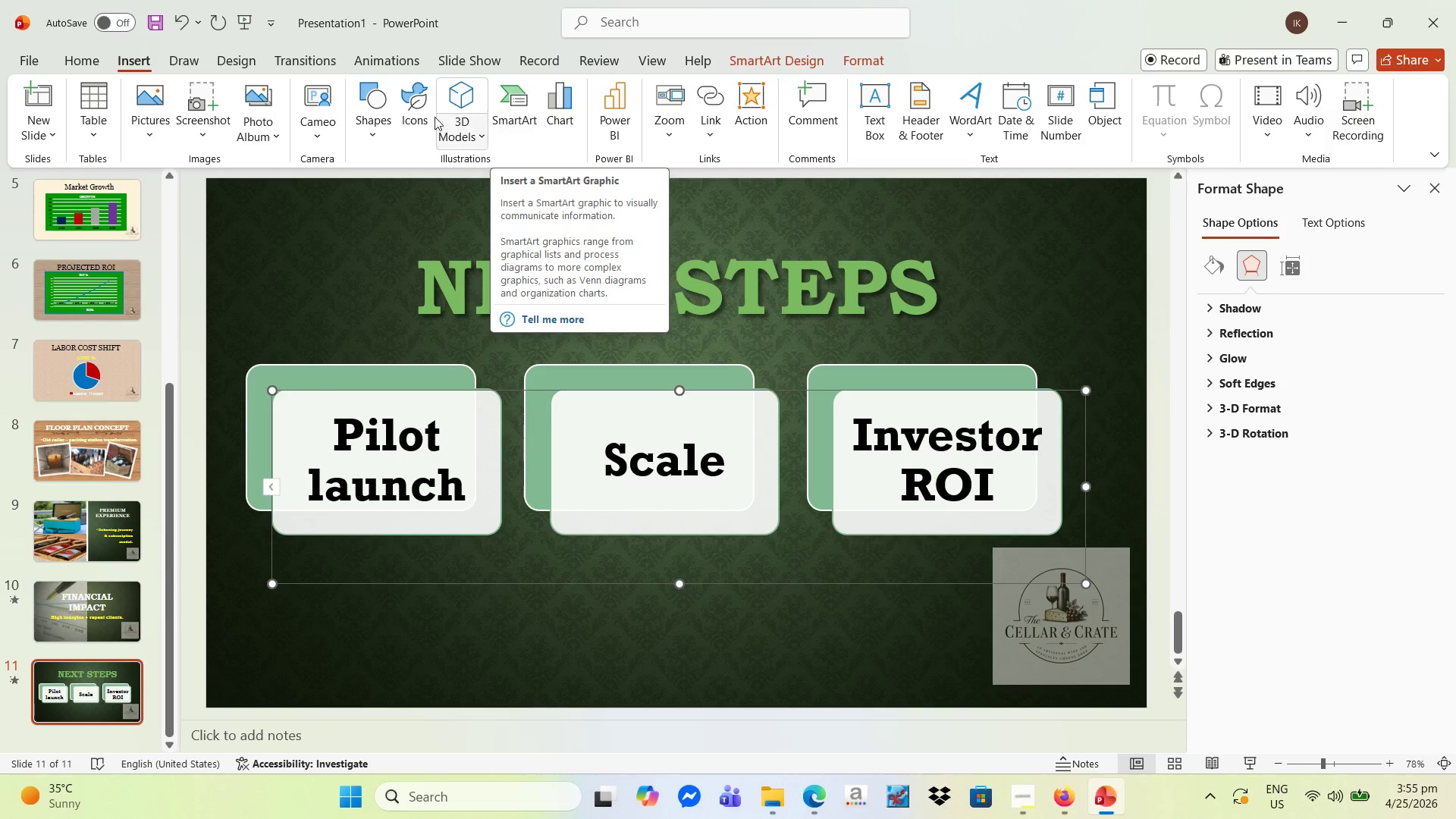 
left_click([380, 107])
 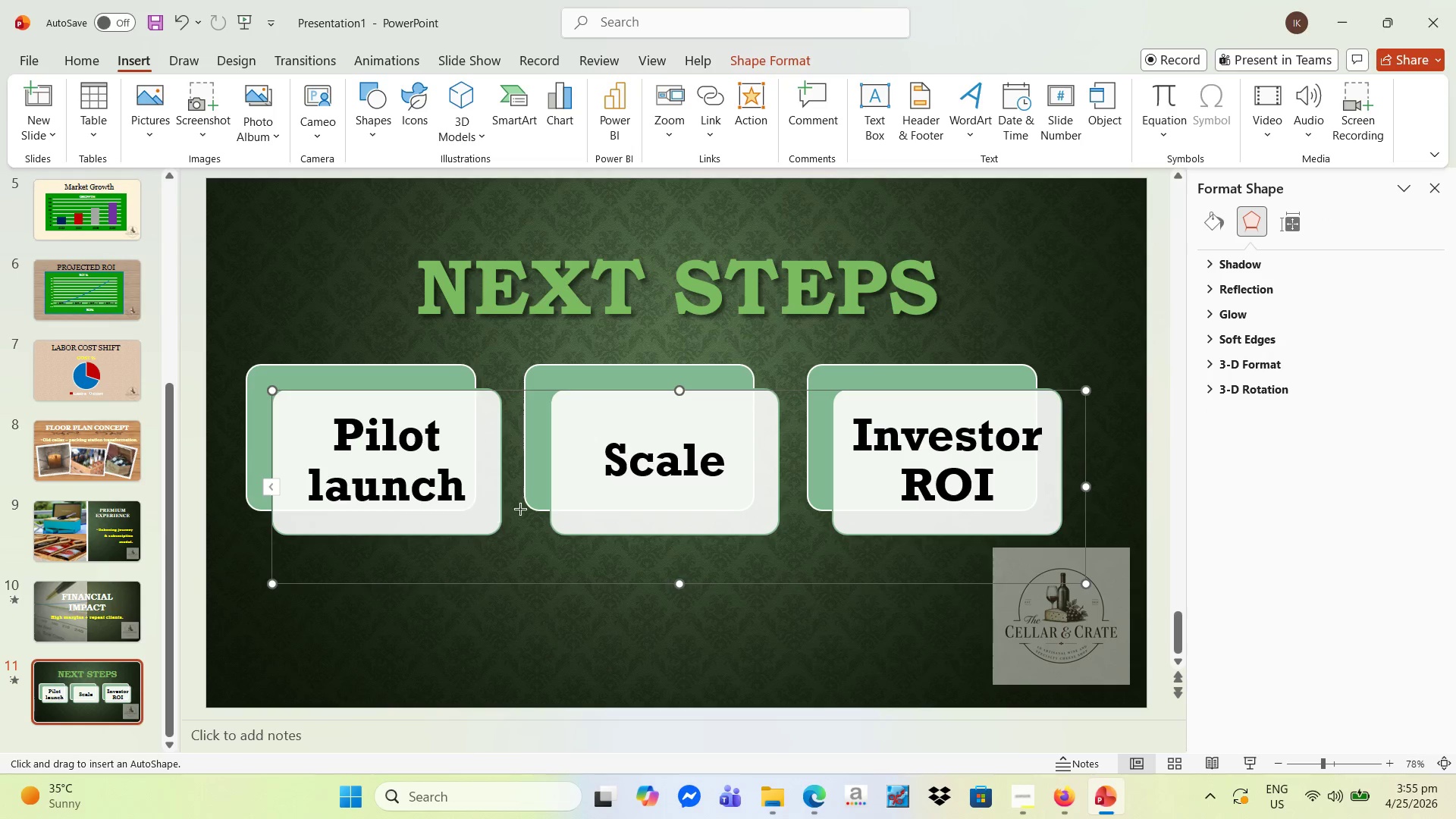 
wait(6.55)
 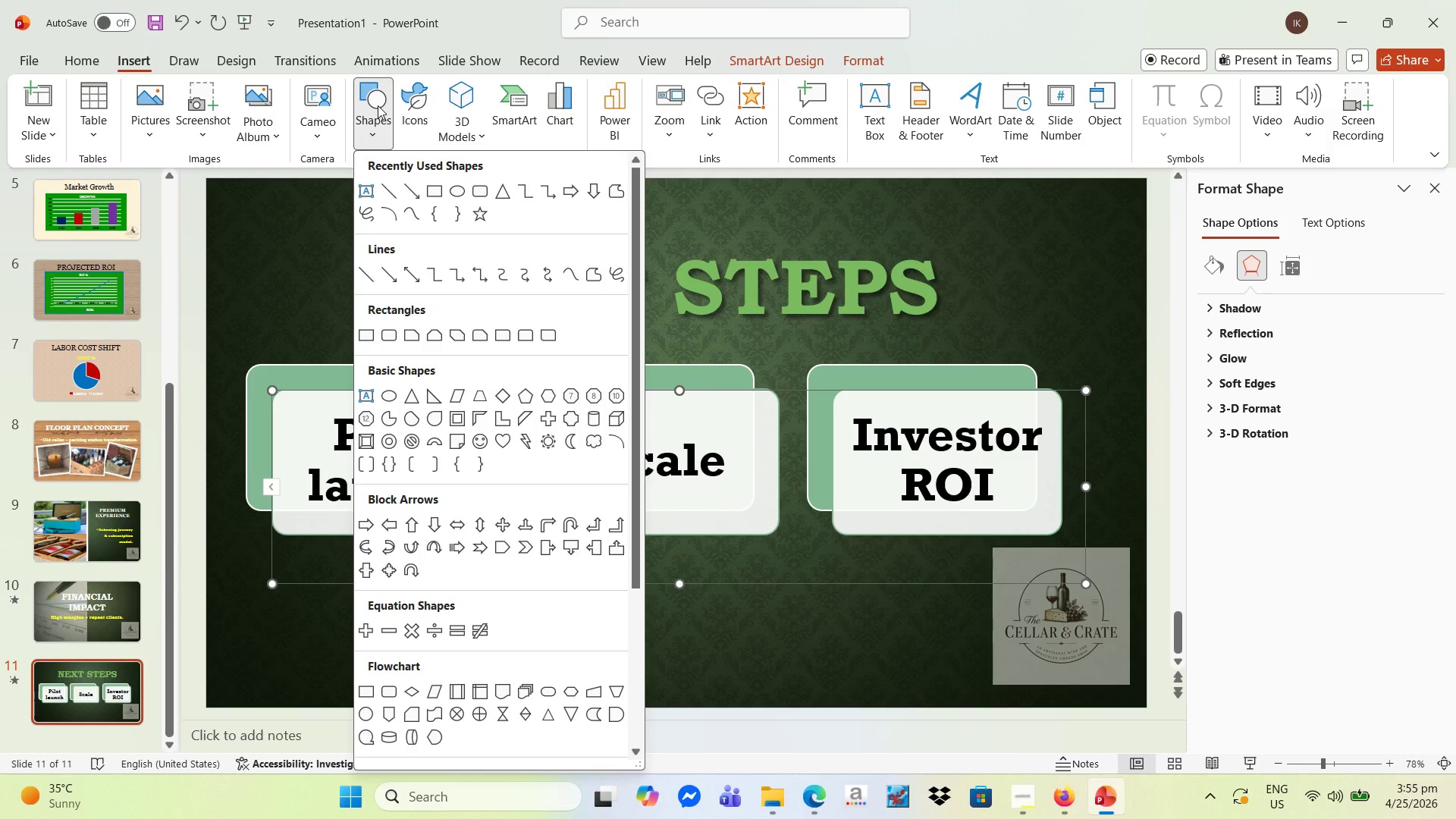 
left_click_drag(start_coordinate=[487, 441], to_coordinate=[549, 482])
 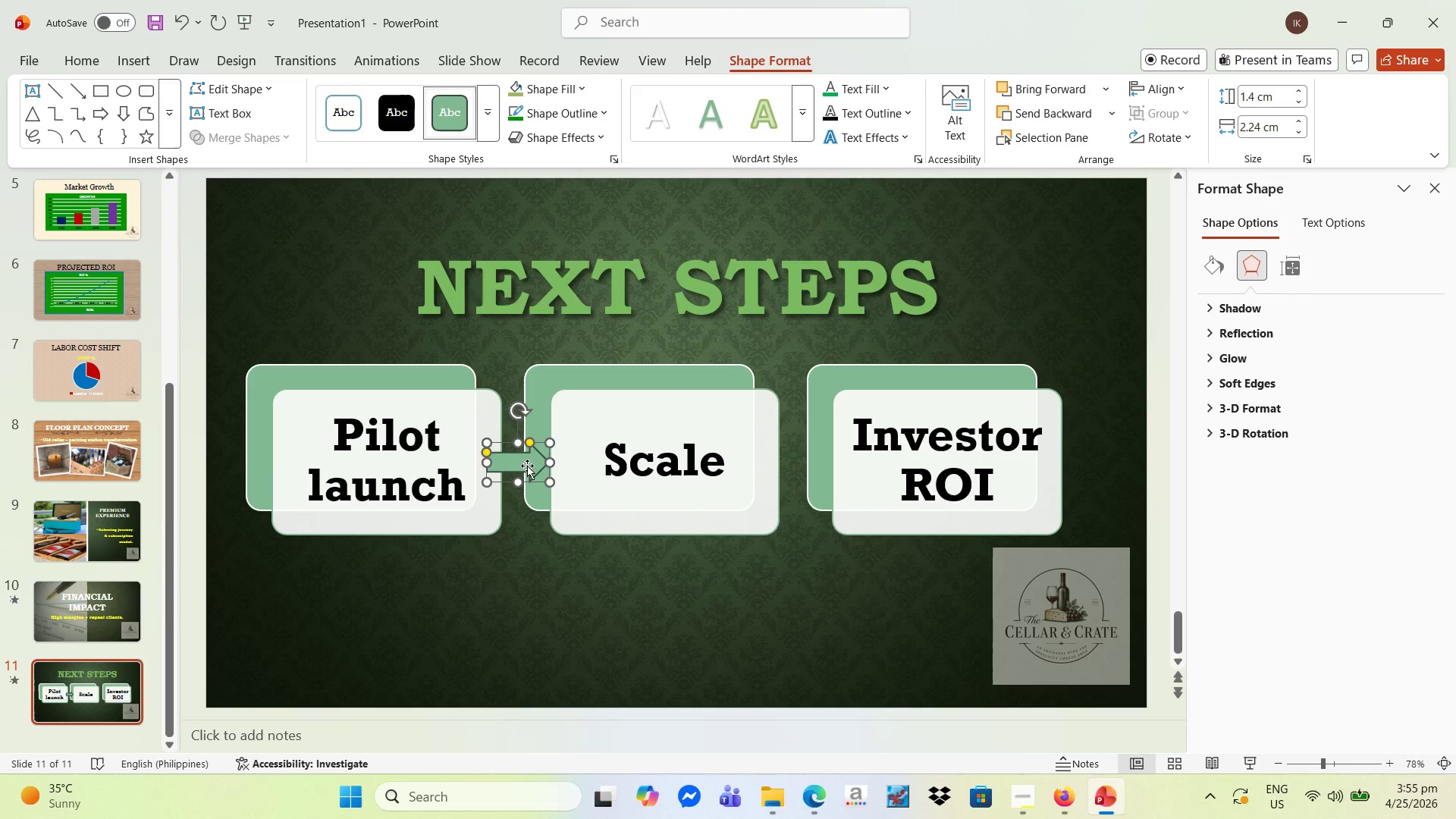 
left_click_drag(start_coordinate=[527, 466], to_coordinate=[531, 462])
 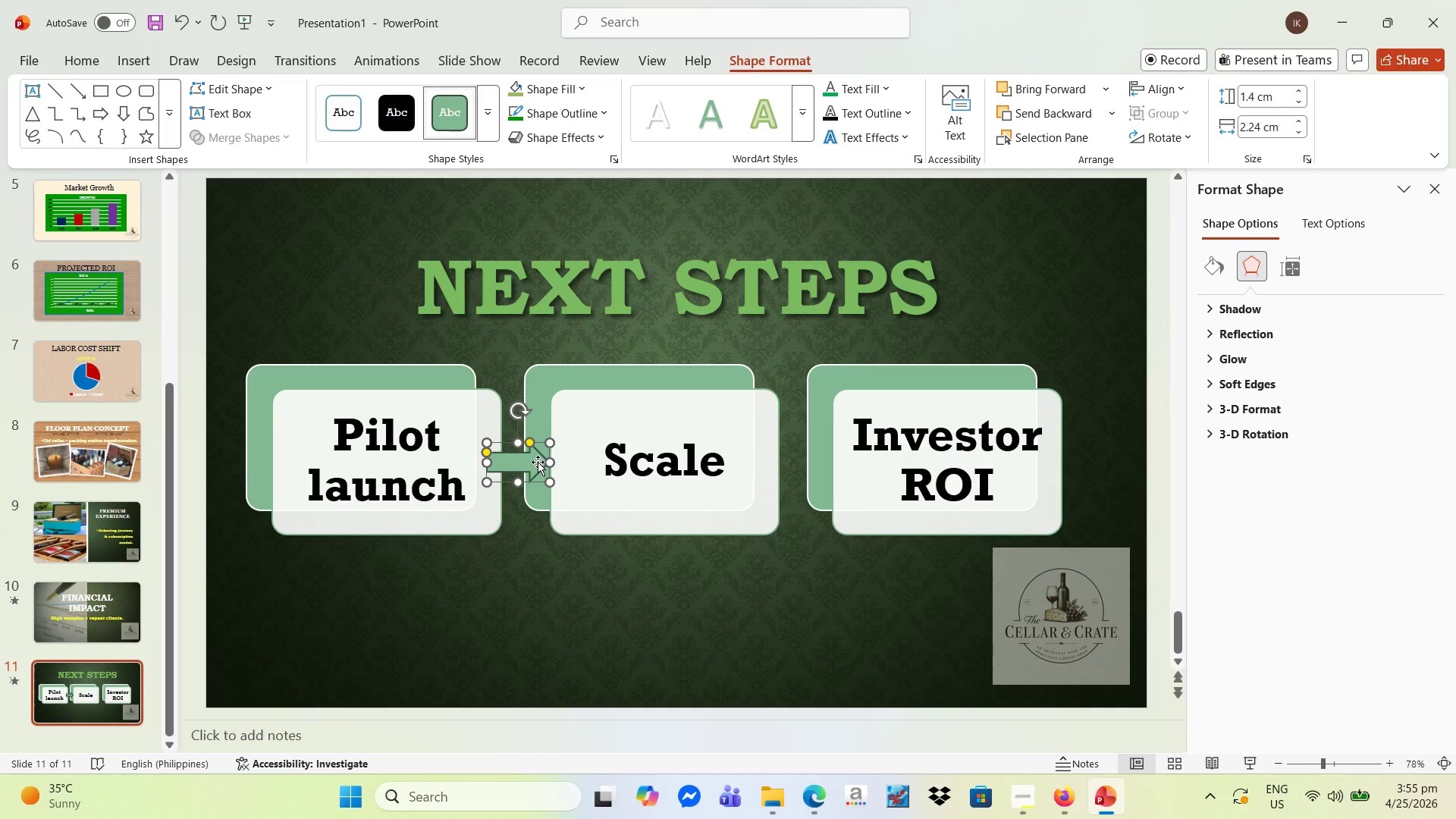 
key(Control+C)
 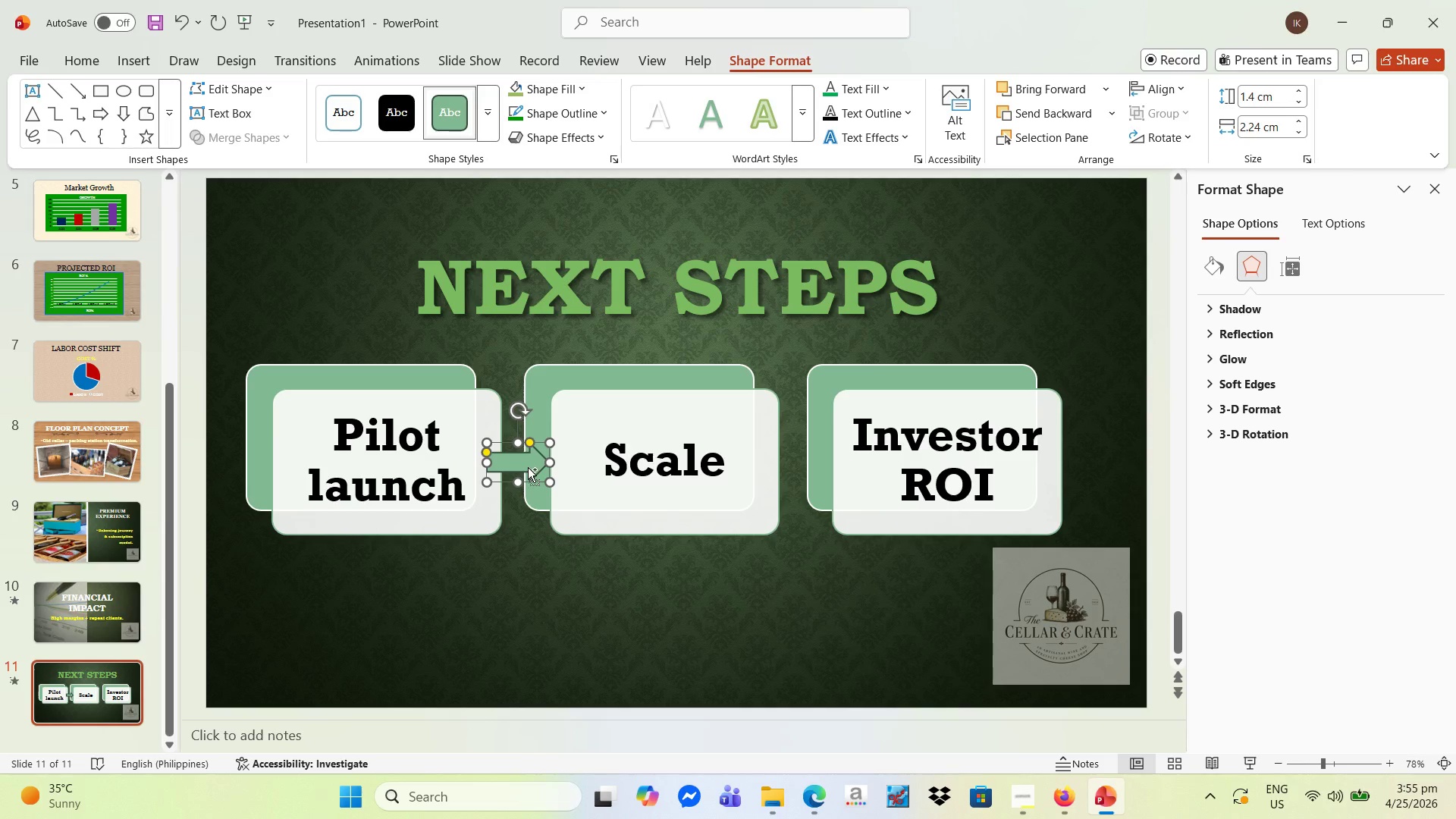 
hold_key(key=ControlLeft, duration=0.58)
 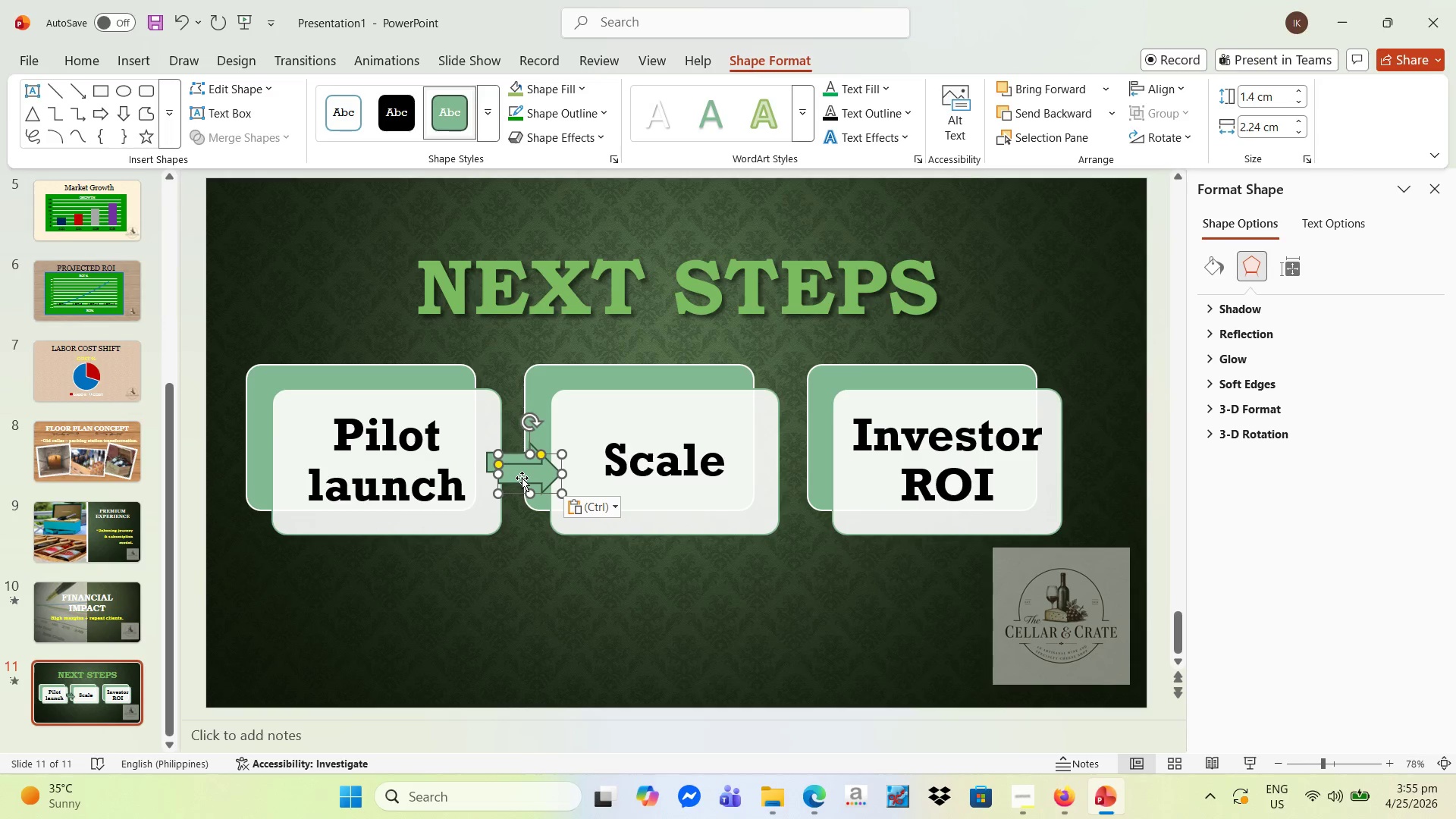 
key(V)
 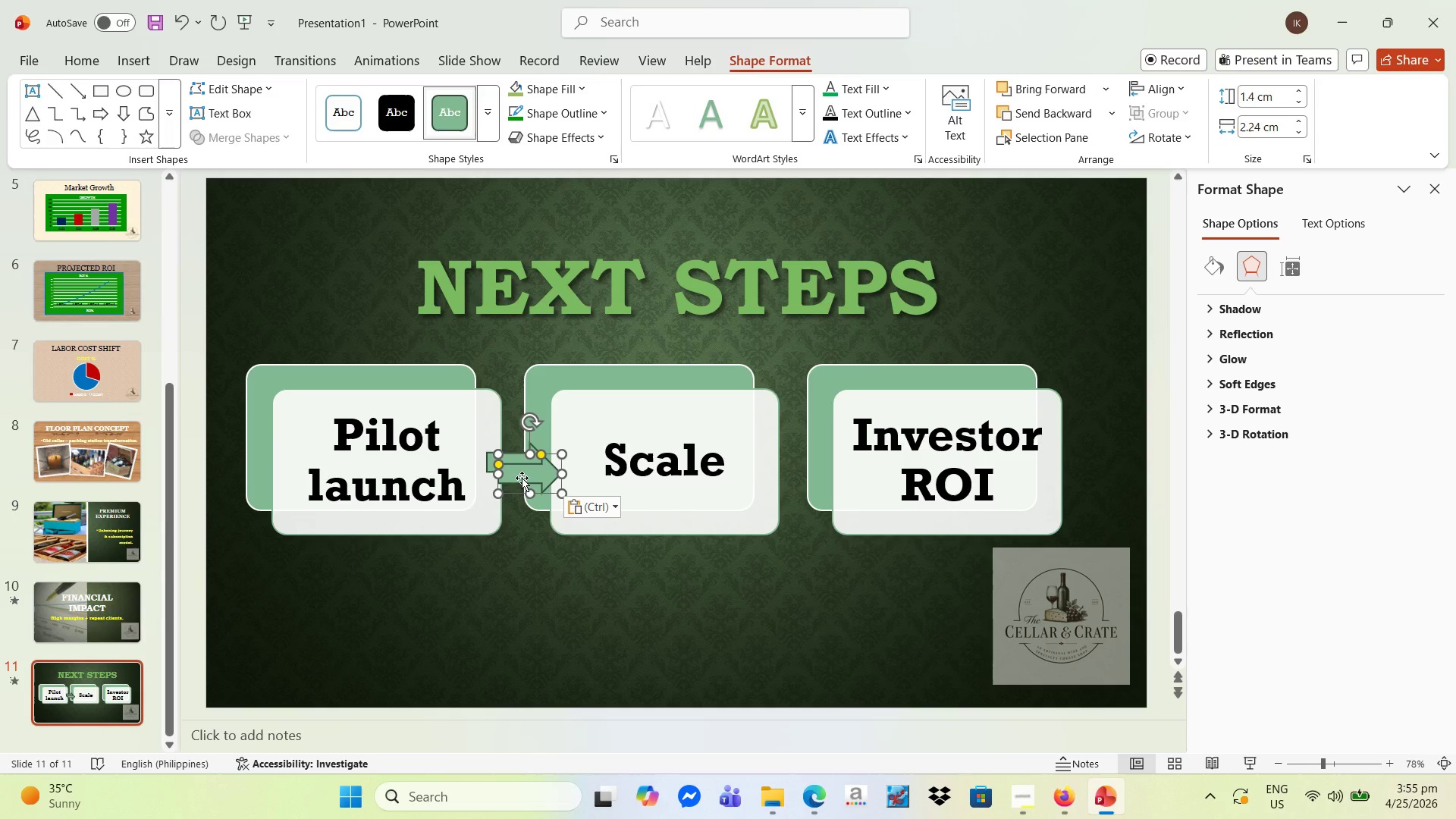 
left_click_drag(start_coordinate=[522, 478], to_coordinate=[792, 472])
 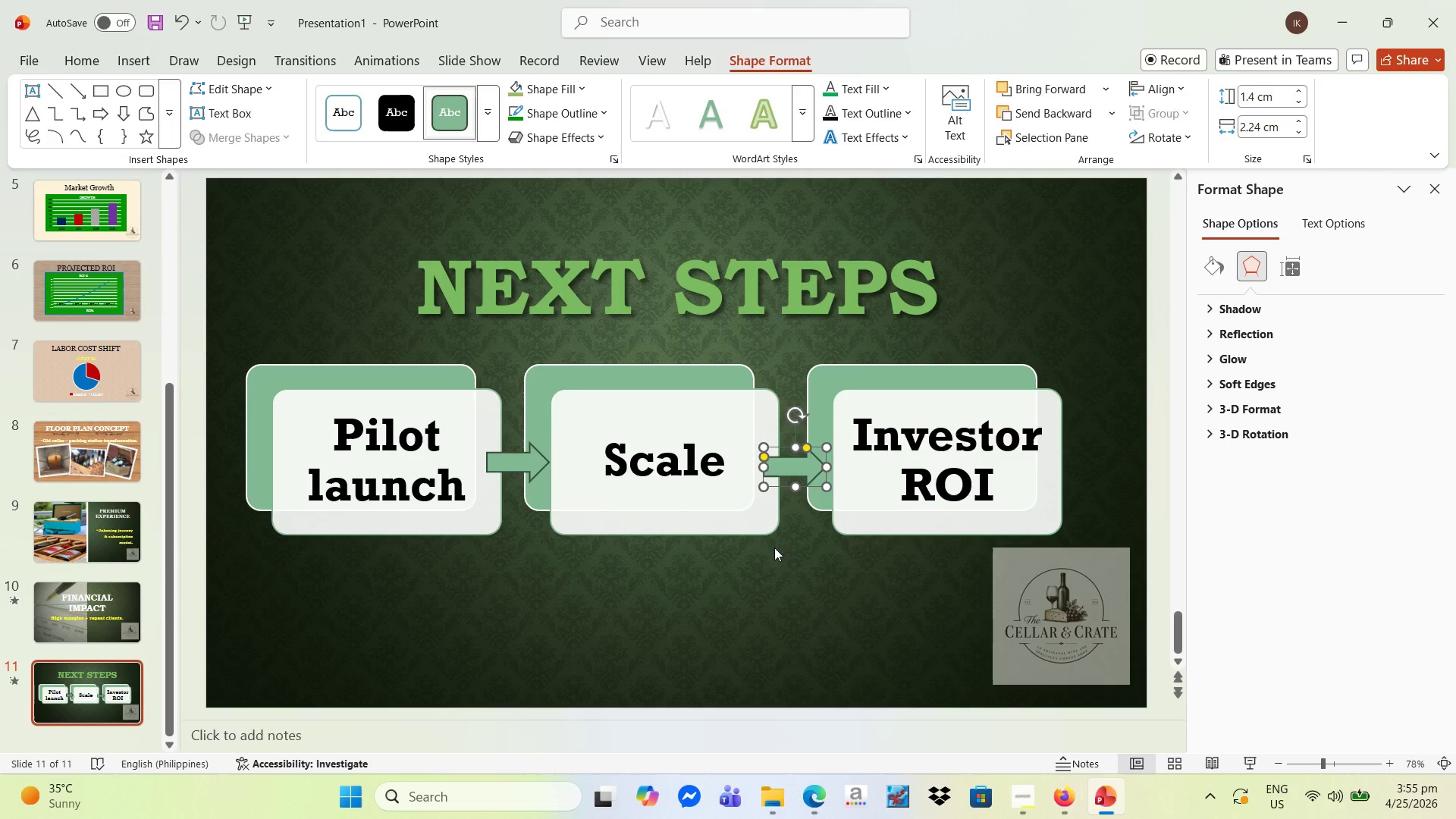 
left_click([774, 550])
 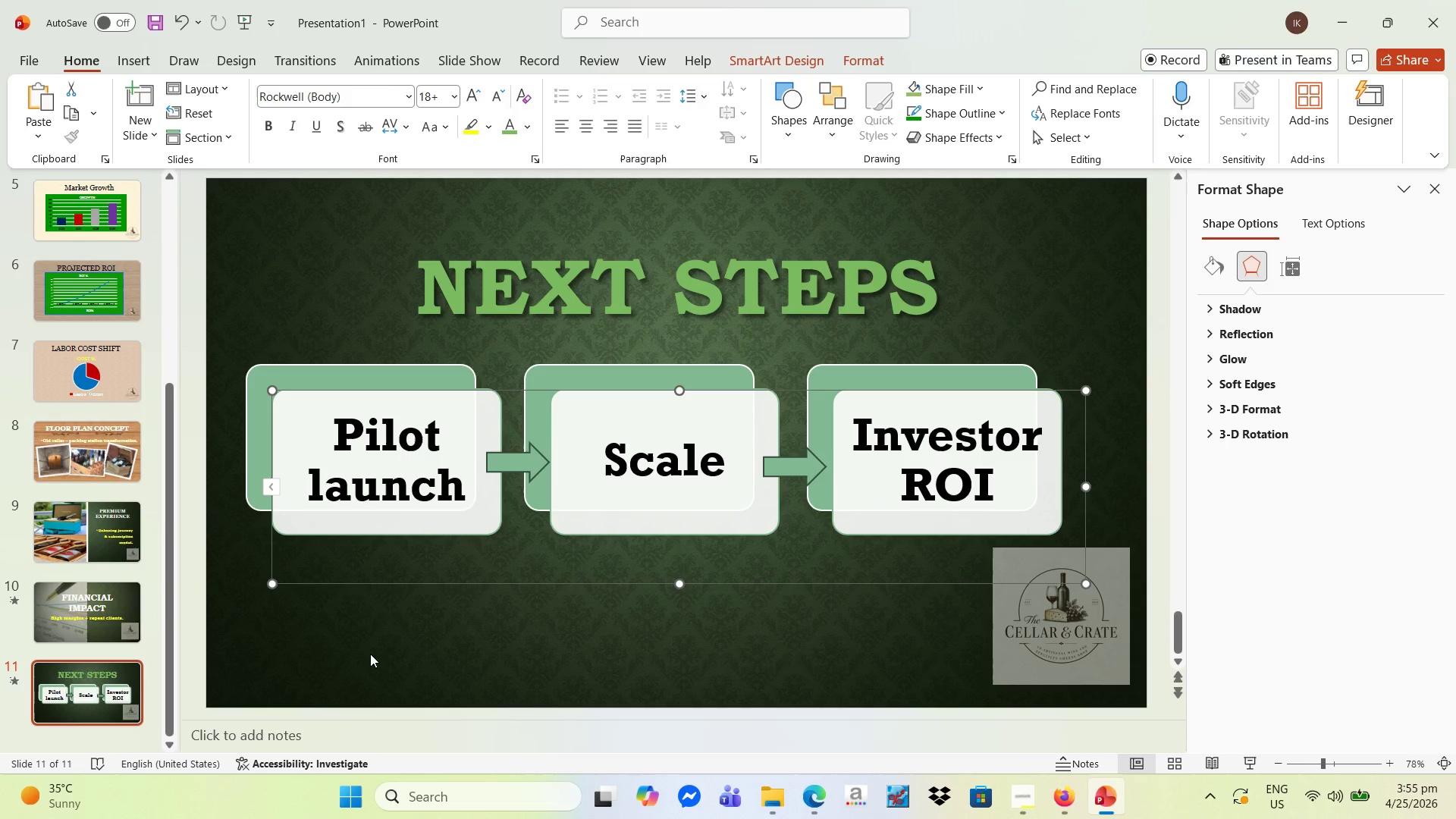 
left_click([300, 654])
 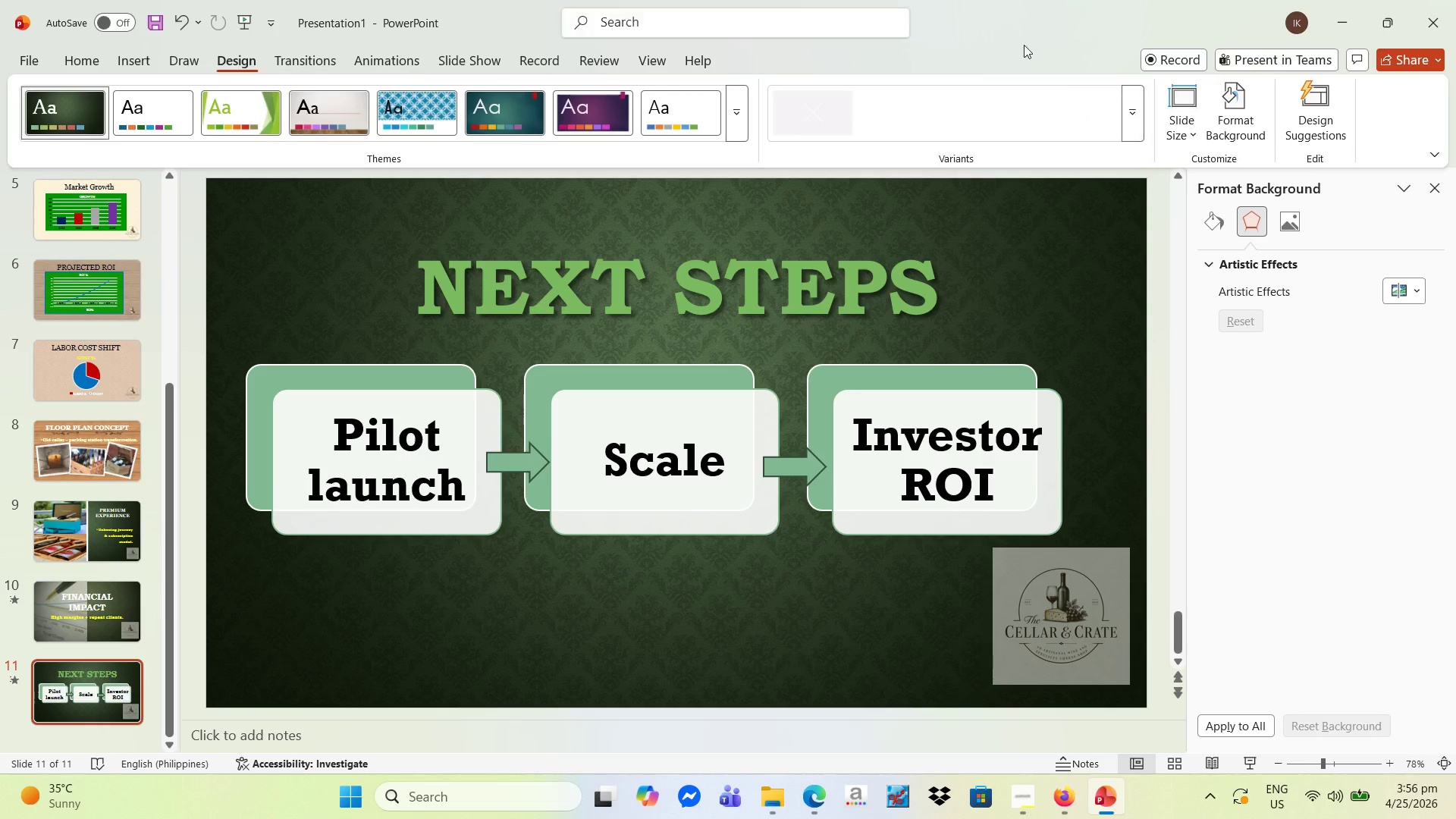 
left_click([1229, 118])
 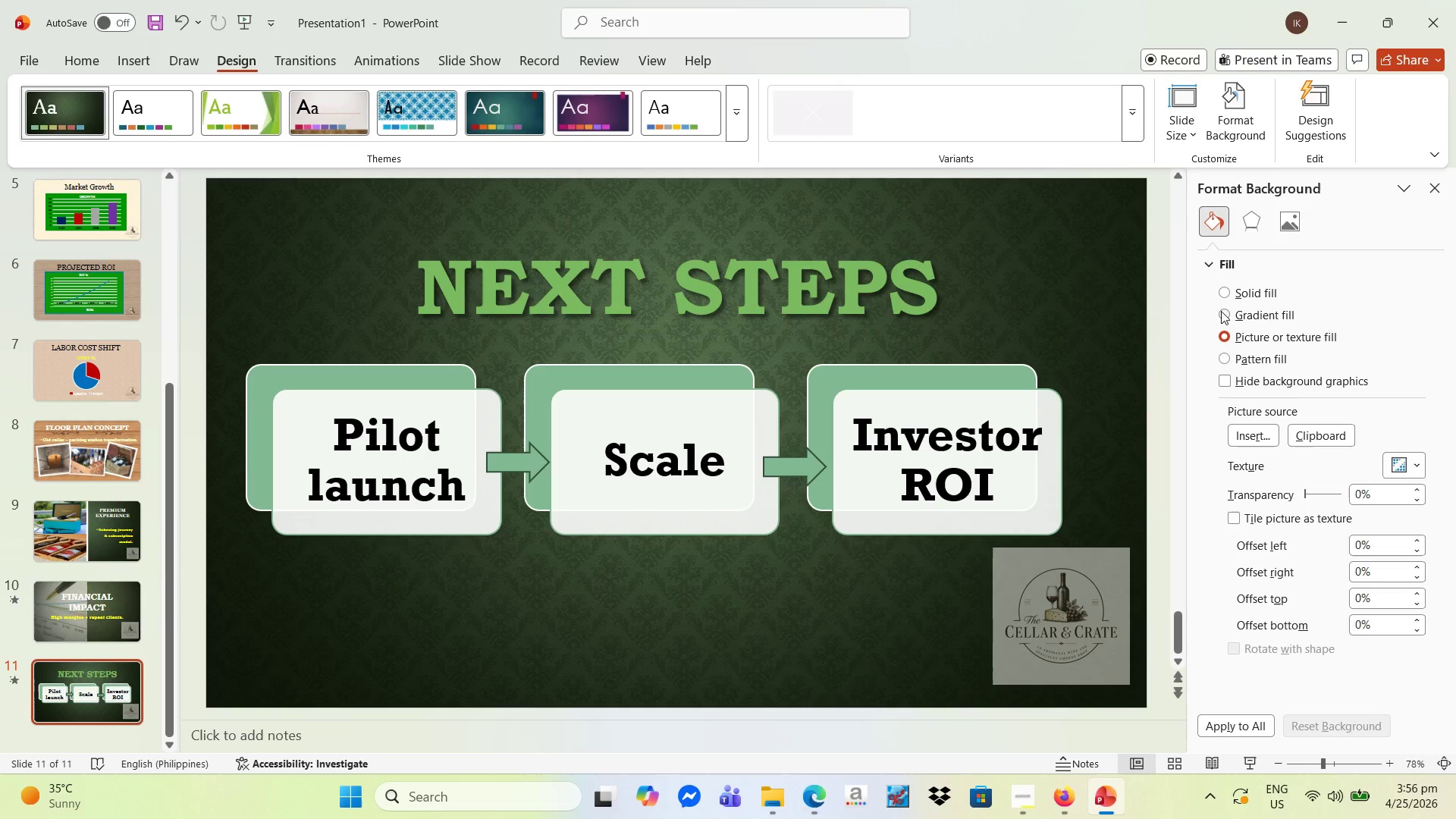 
left_click([1226, 290])
 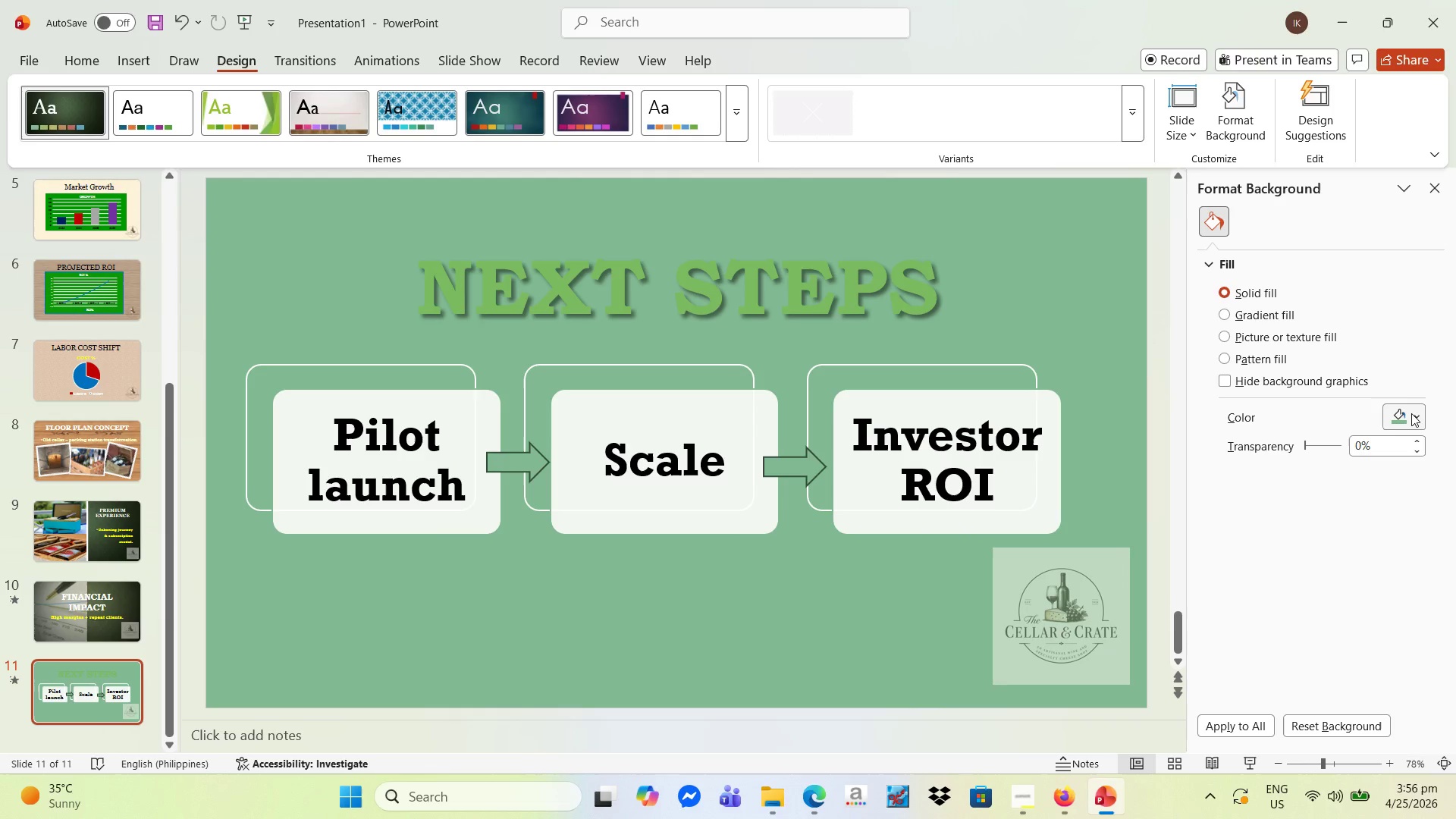 
left_click([1414, 414])
 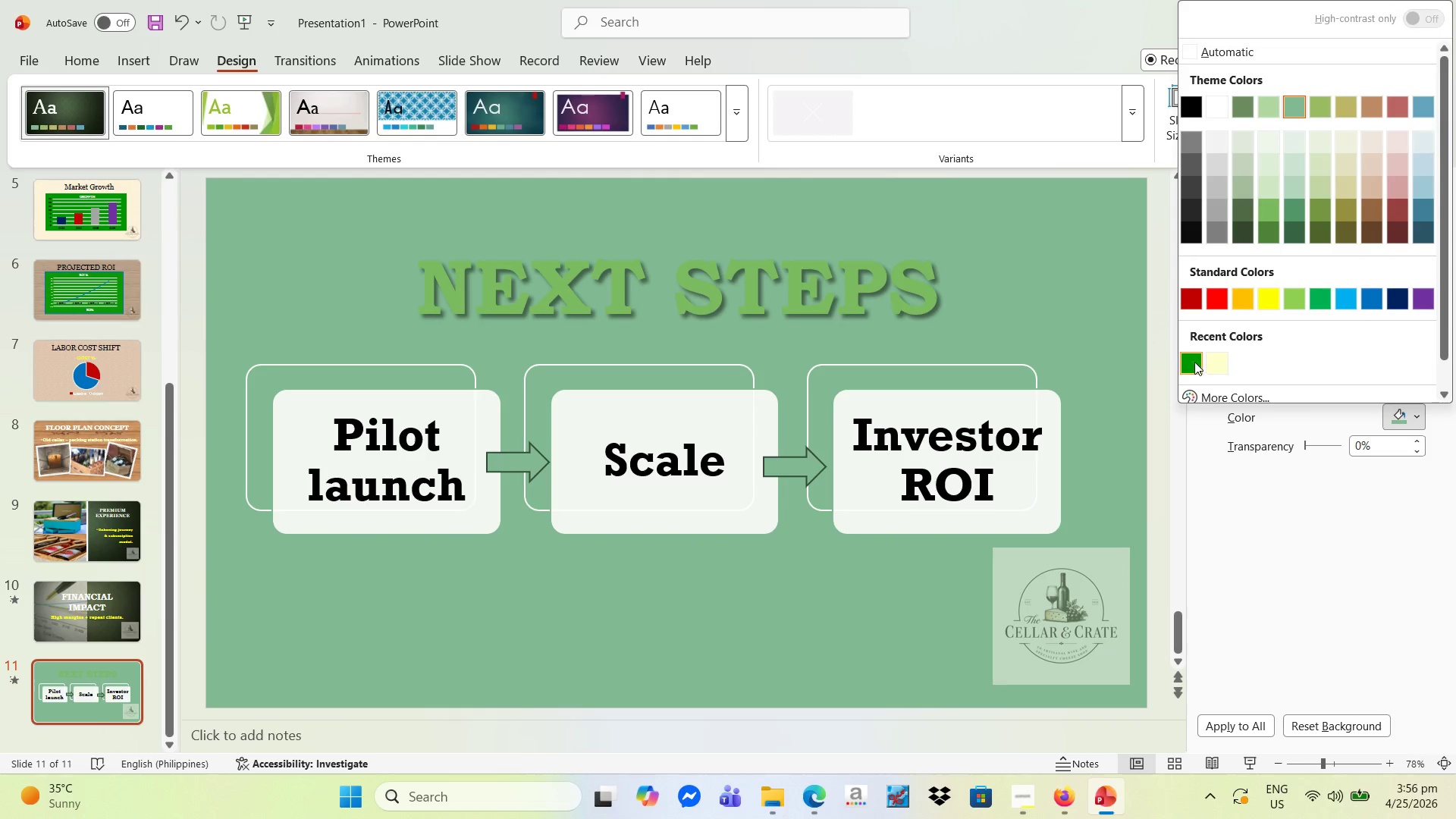 
left_click([1191, 361])
 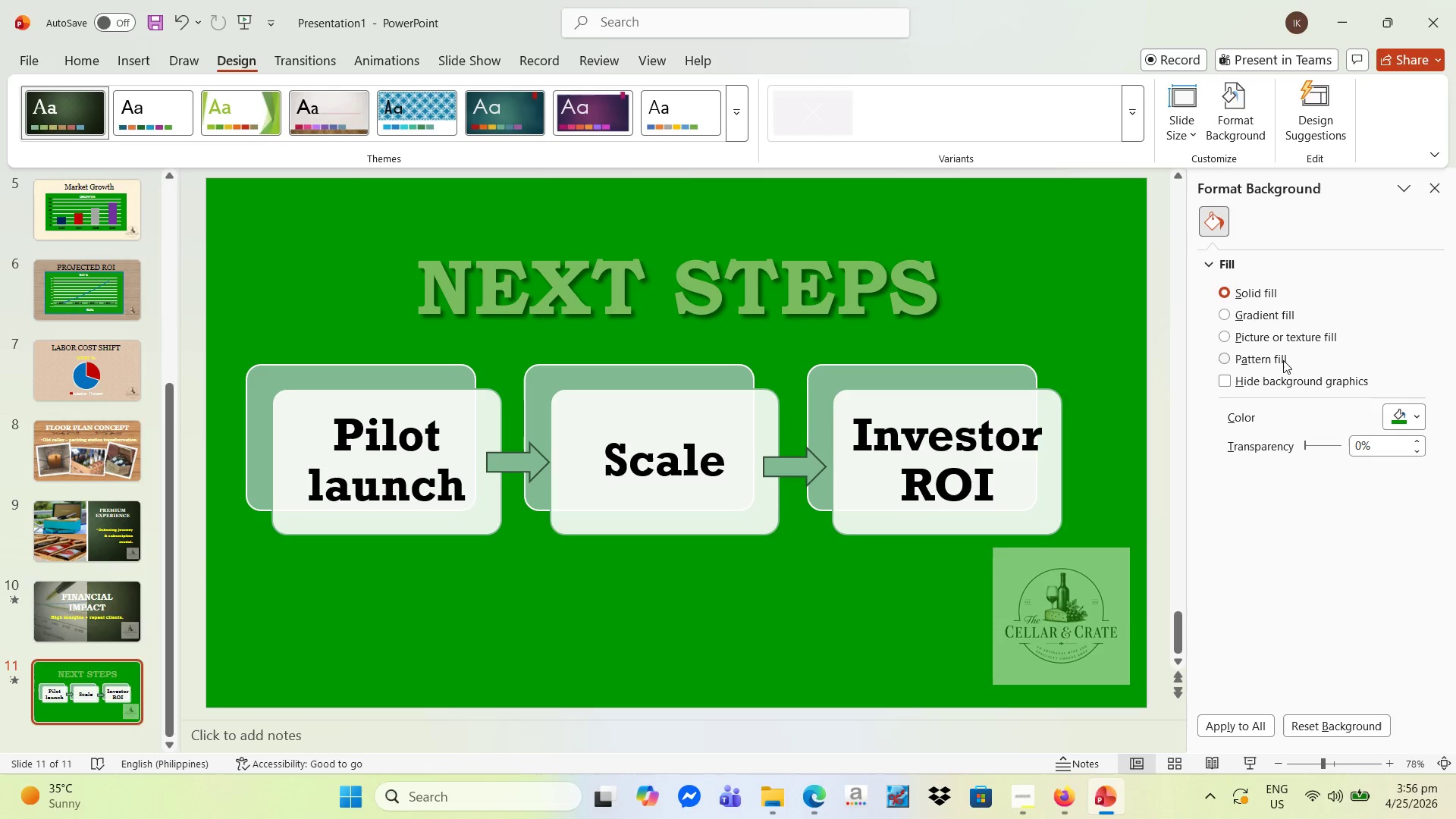 
left_click([1412, 412])
 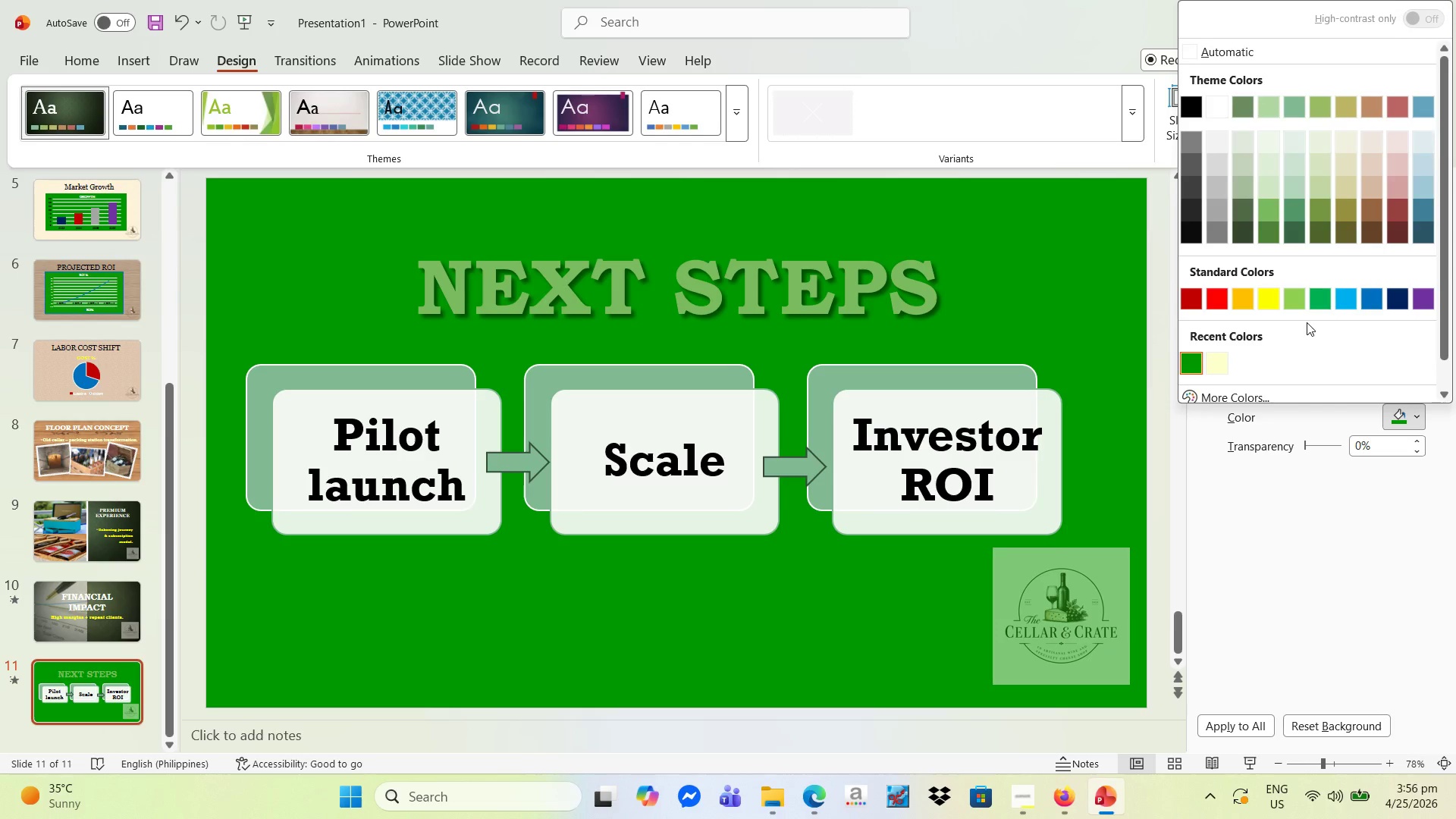 
left_click([1221, 359])
 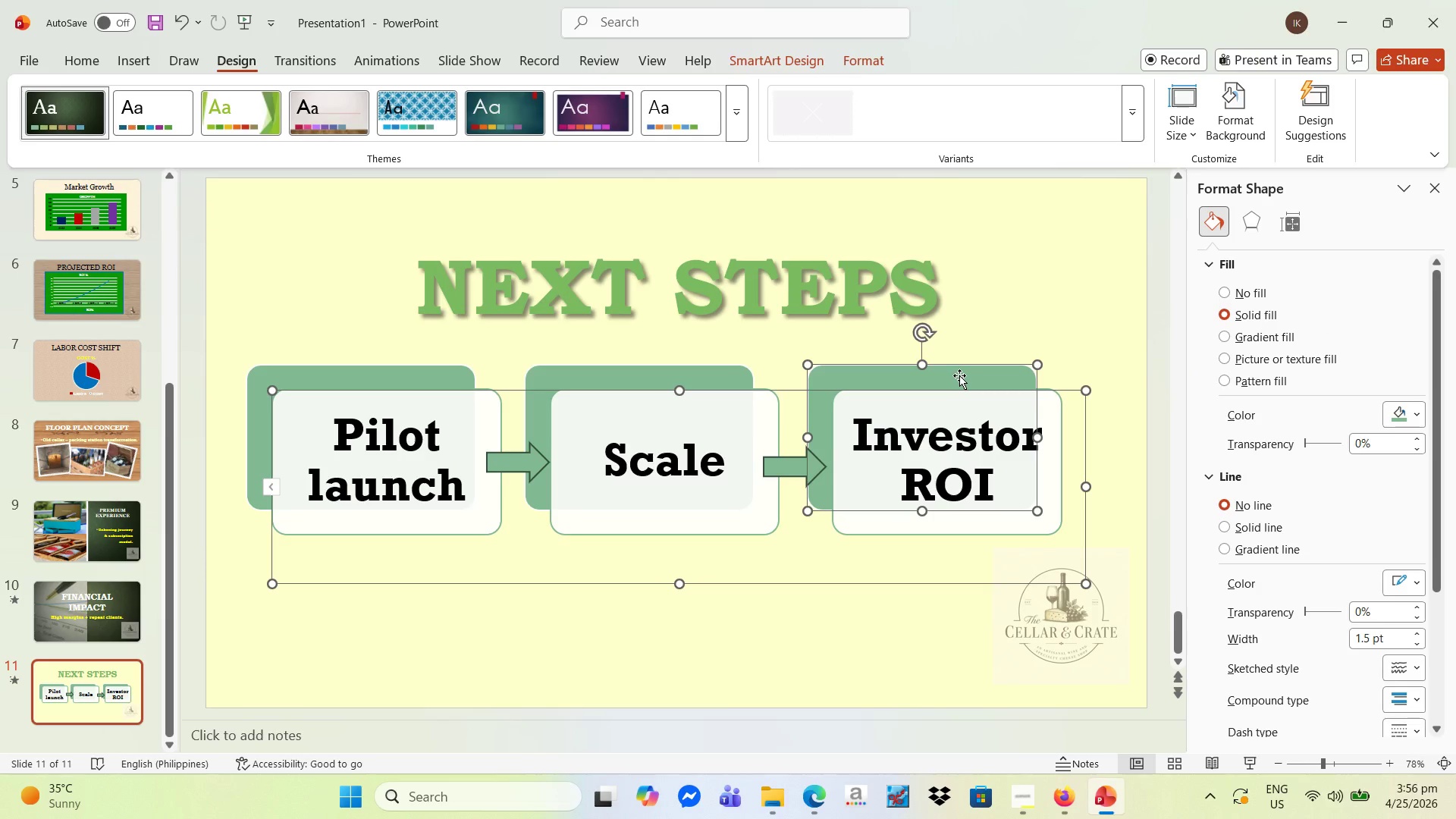 
wait(5.75)
 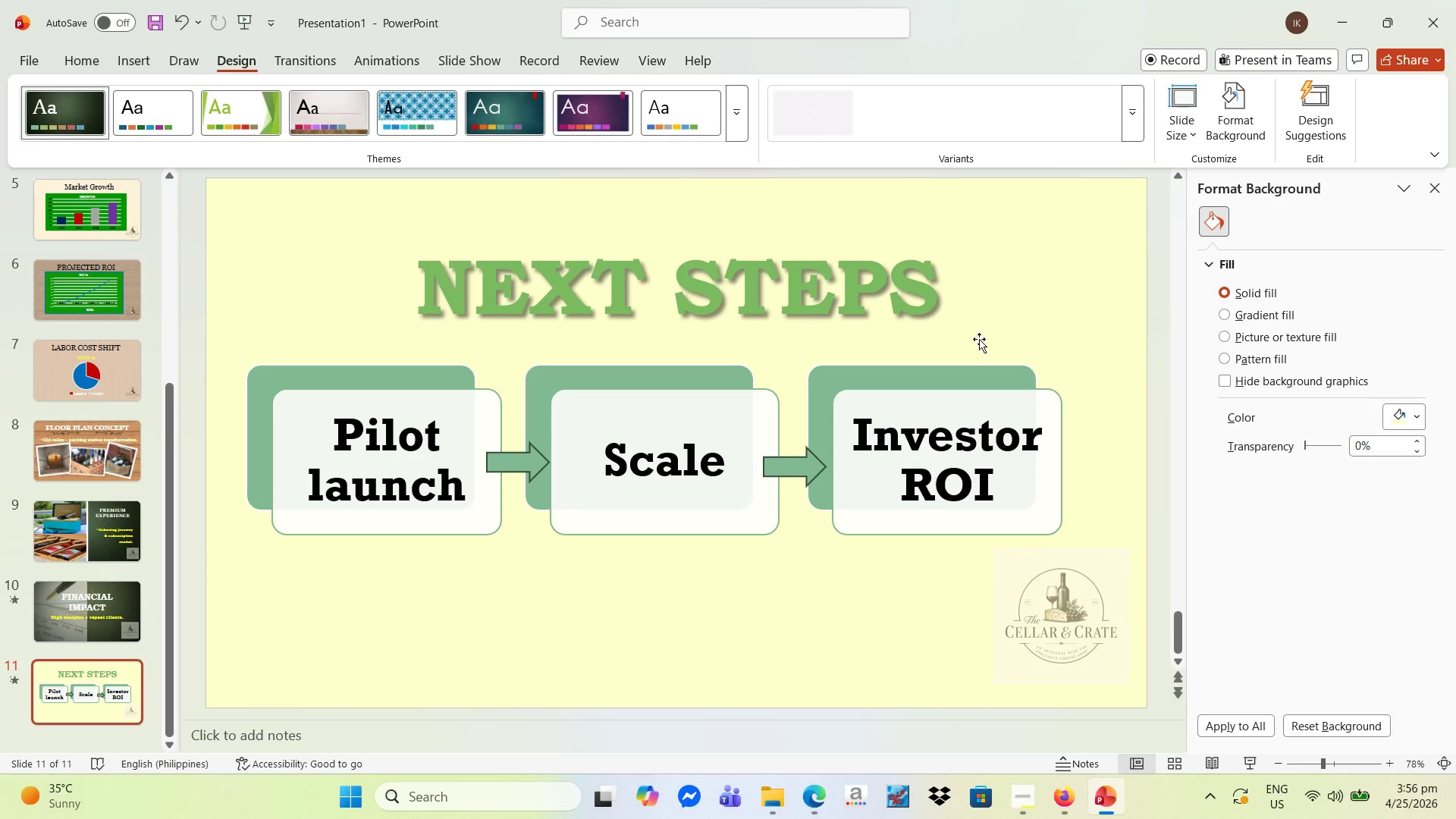 
left_click([1400, 411])
 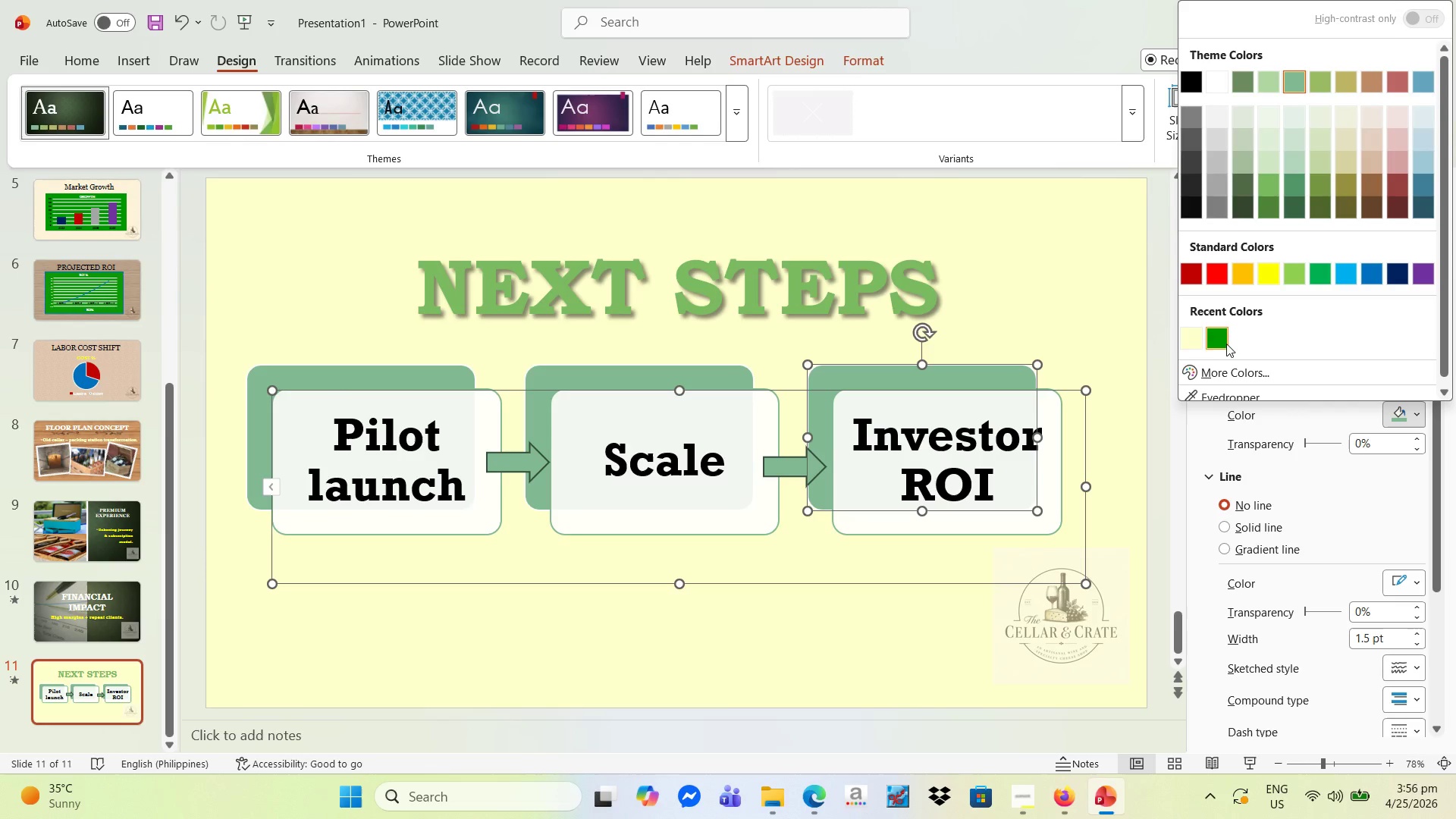 
left_click([1225, 342])
 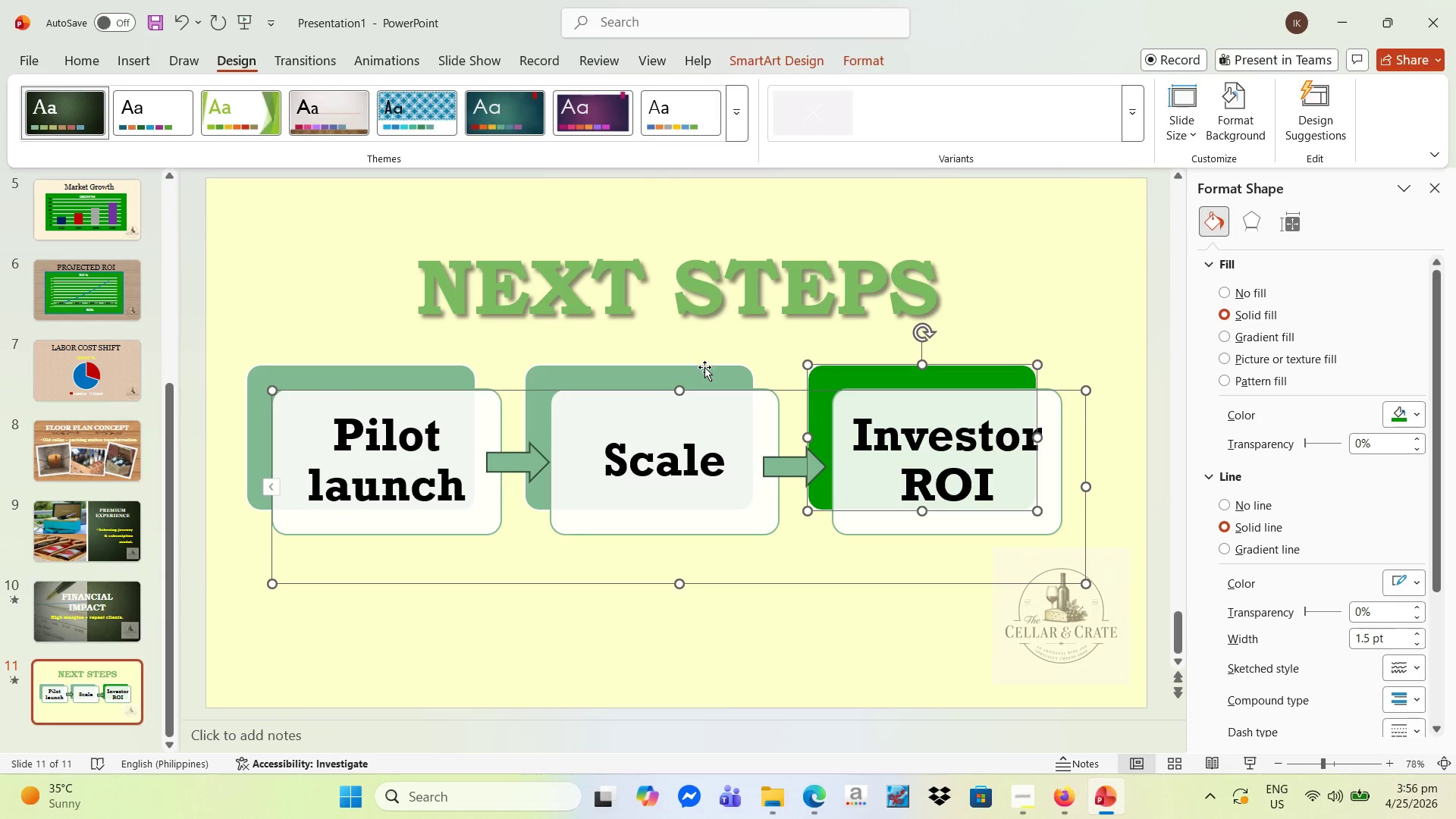 
left_click([704, 369])
 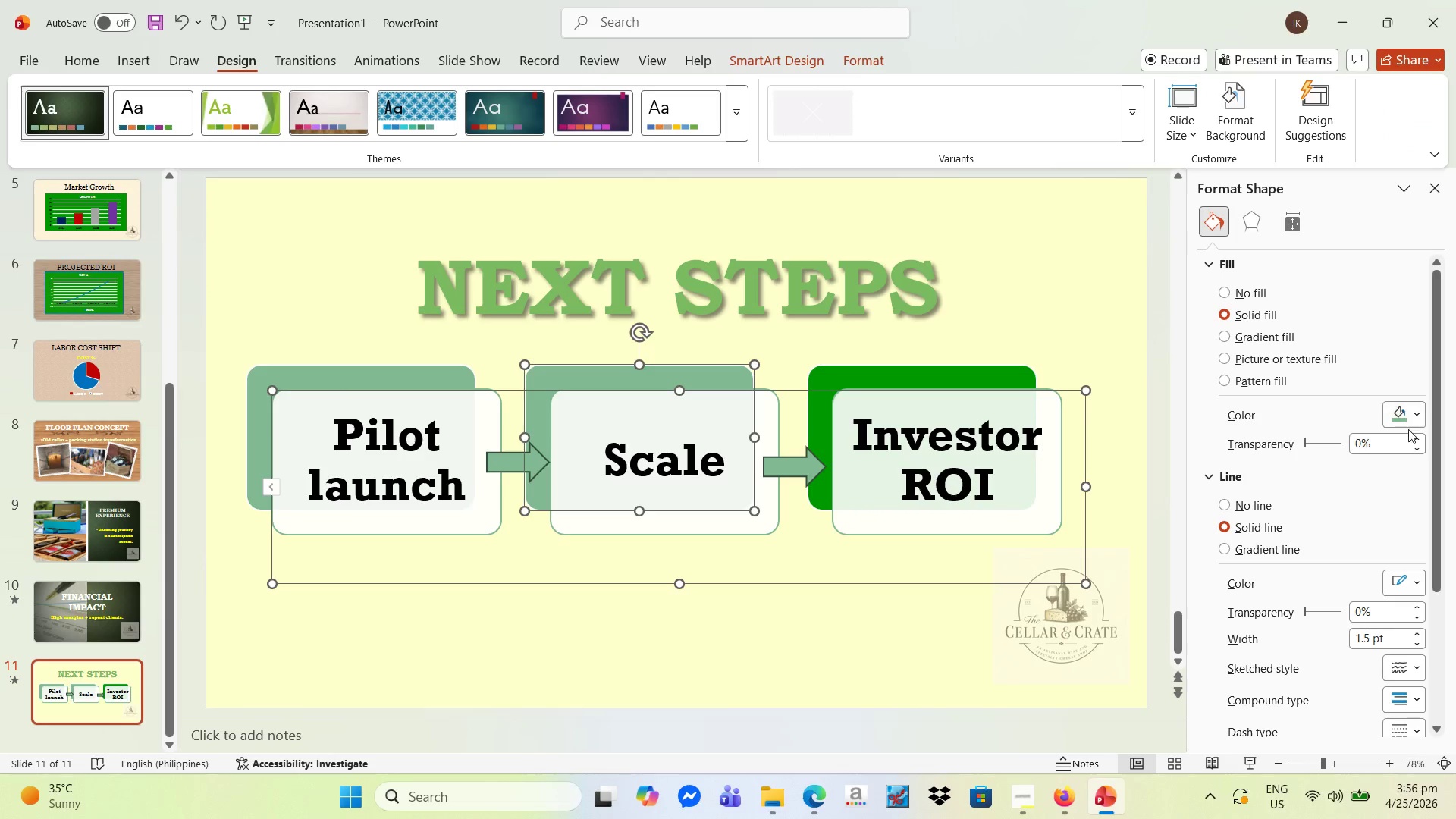 
left_click([1418, 414])
 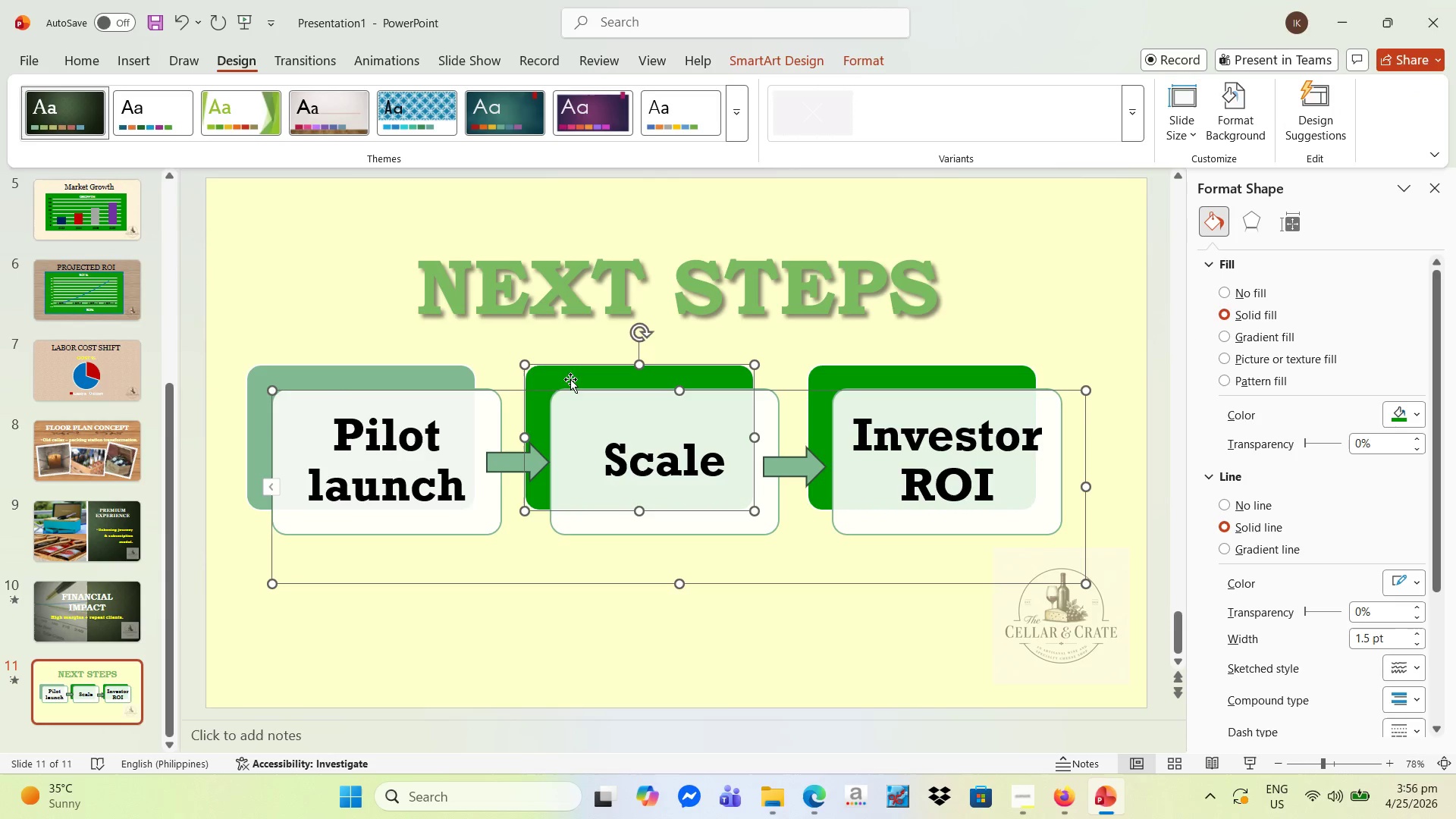 
left_click([422, 373])
 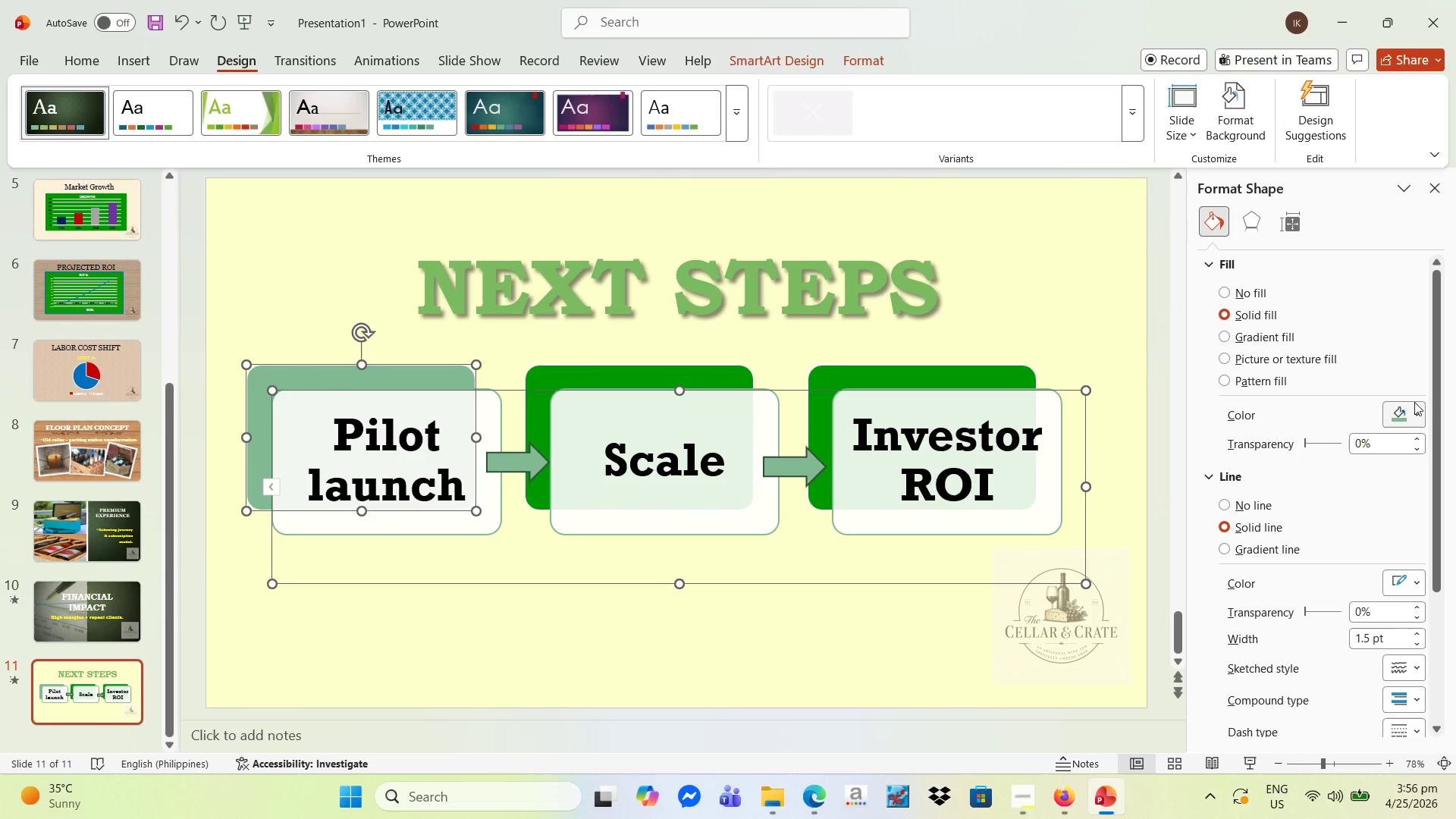 
left_click([1406, 408])
 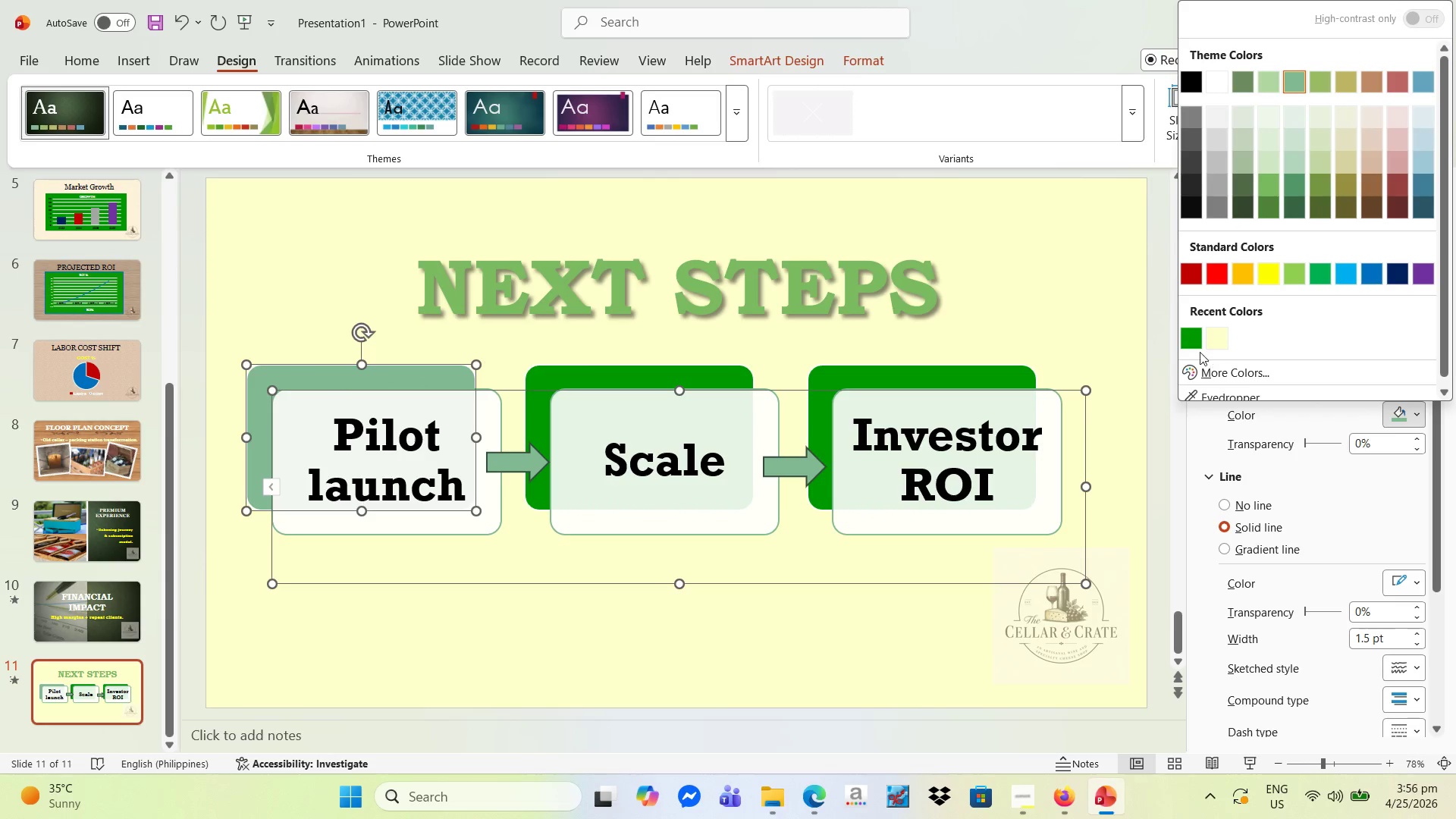 
left_click([1192, 337])
 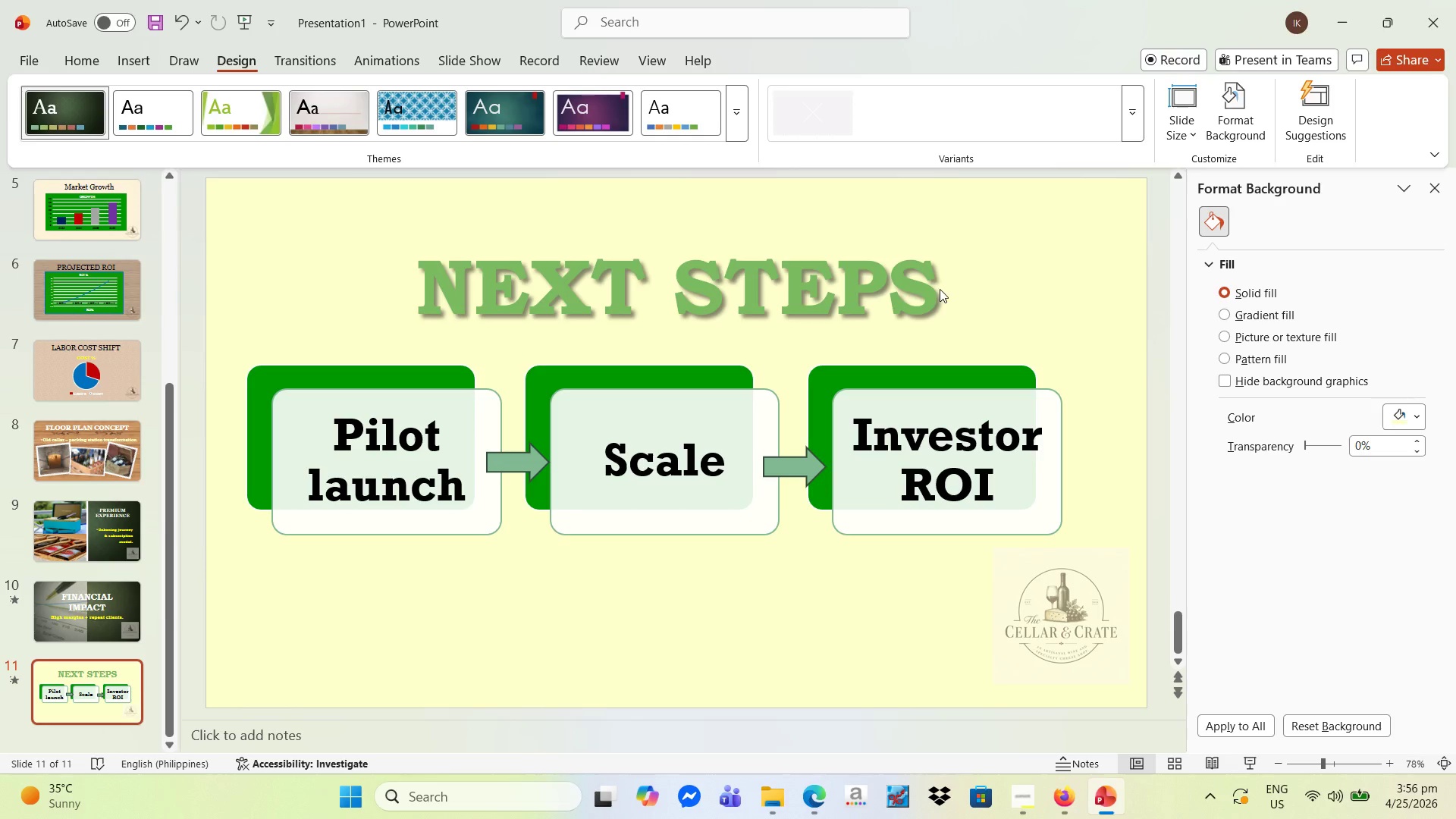 
left_click_drag(start_coordinate=[934, 289], to_coordinate=[435, 236])
 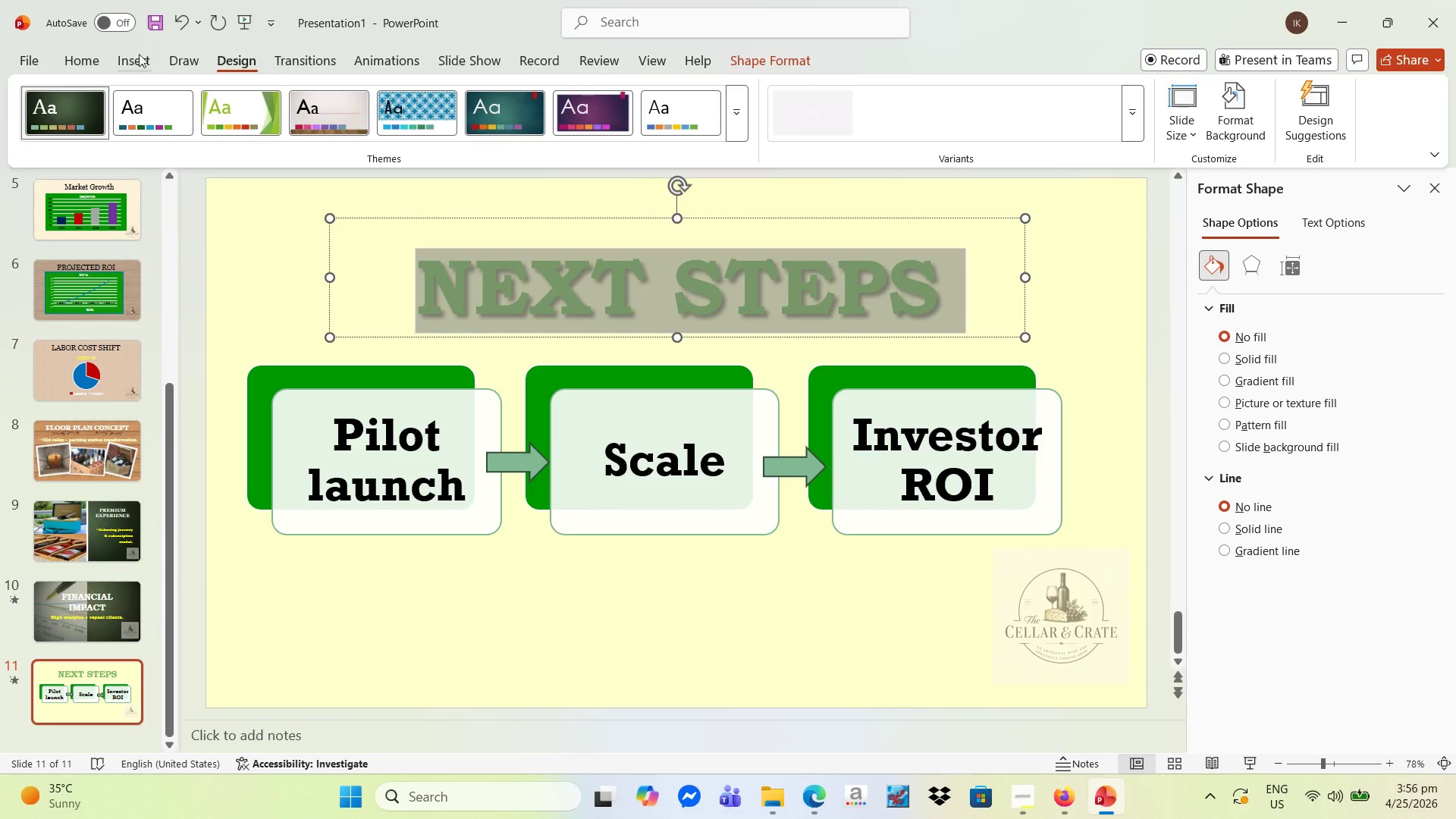 
left_click([84, 56])
 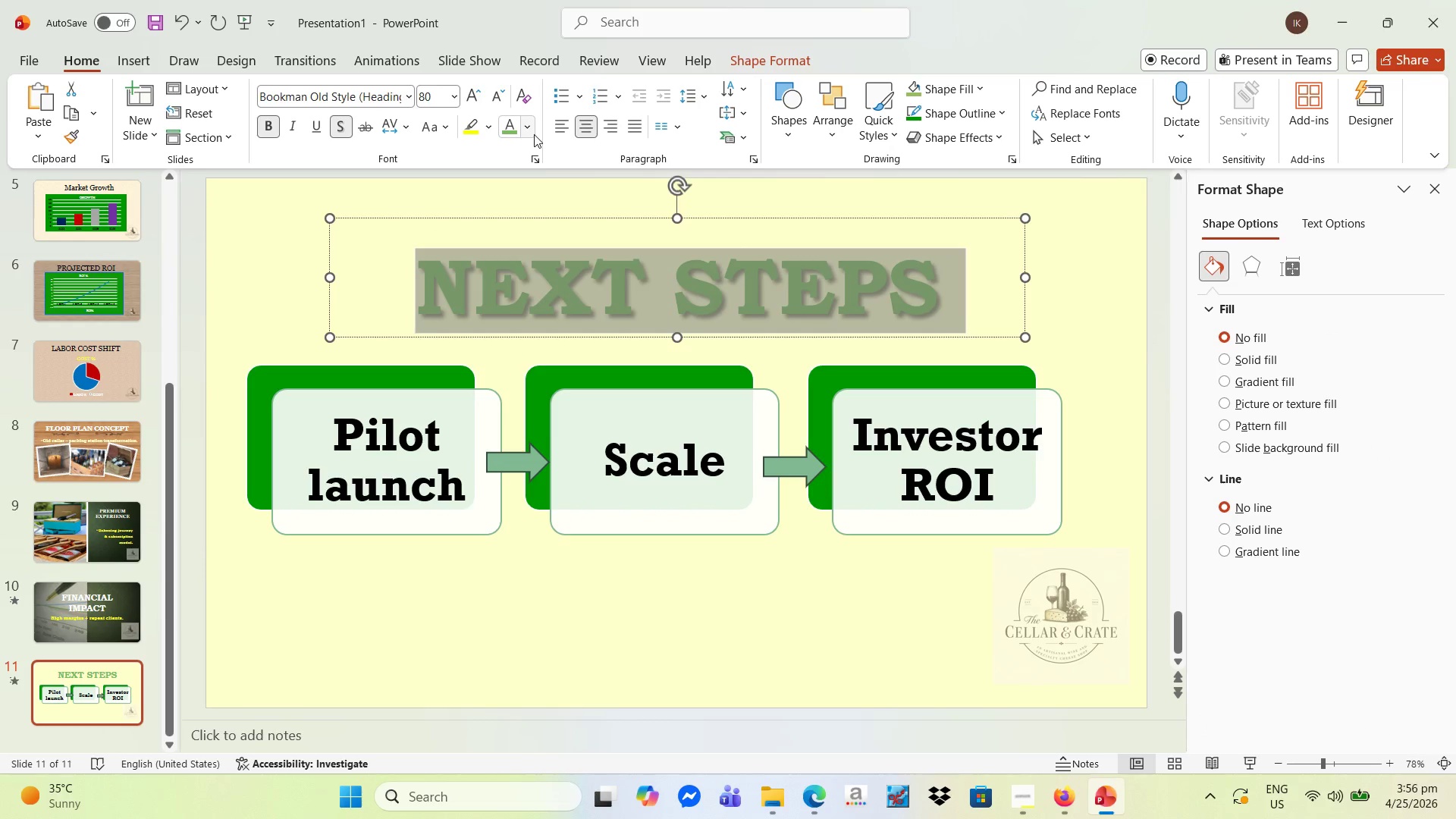 
left_click([526, 129])
 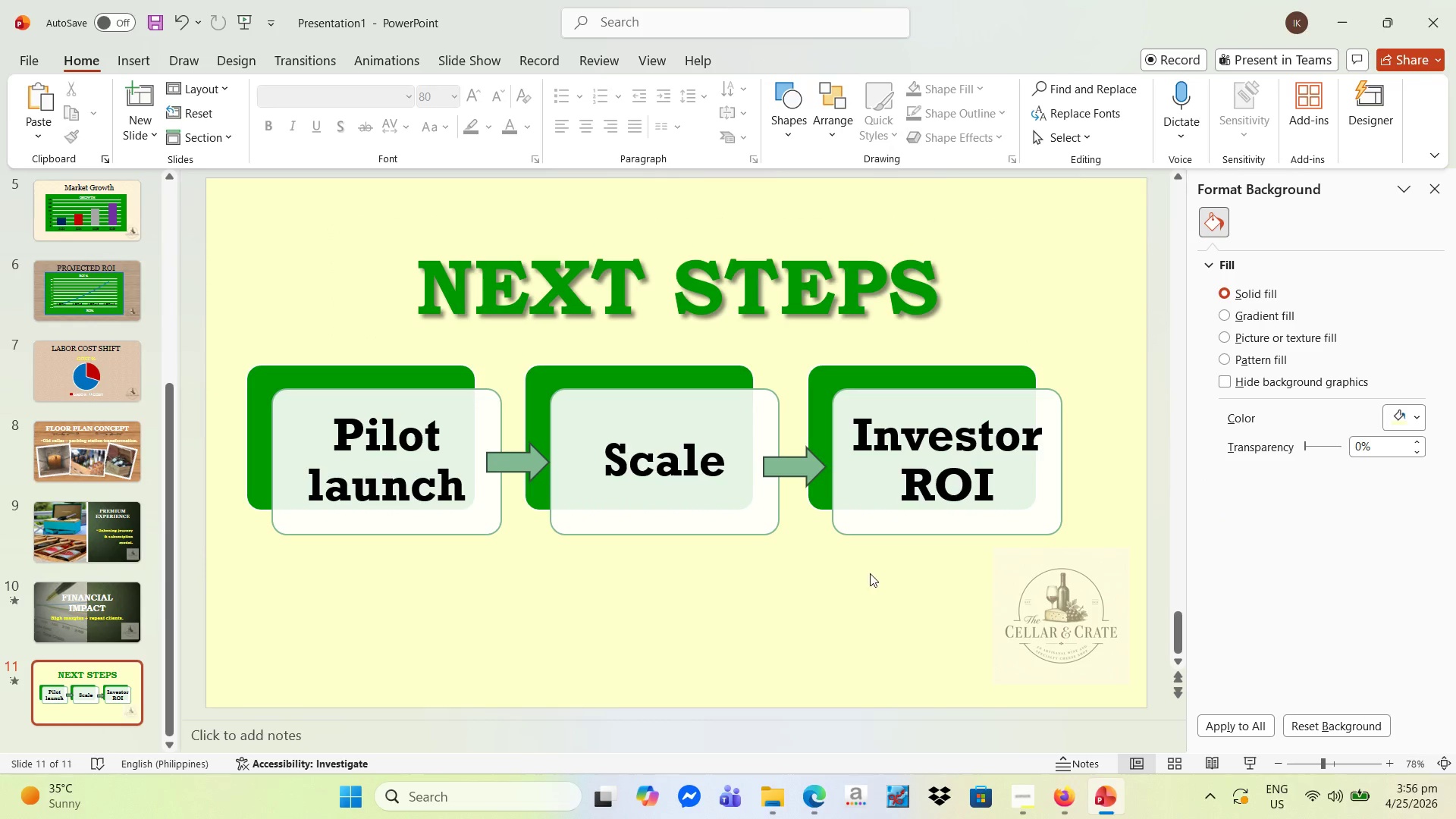 
left_click([1027, 607])
 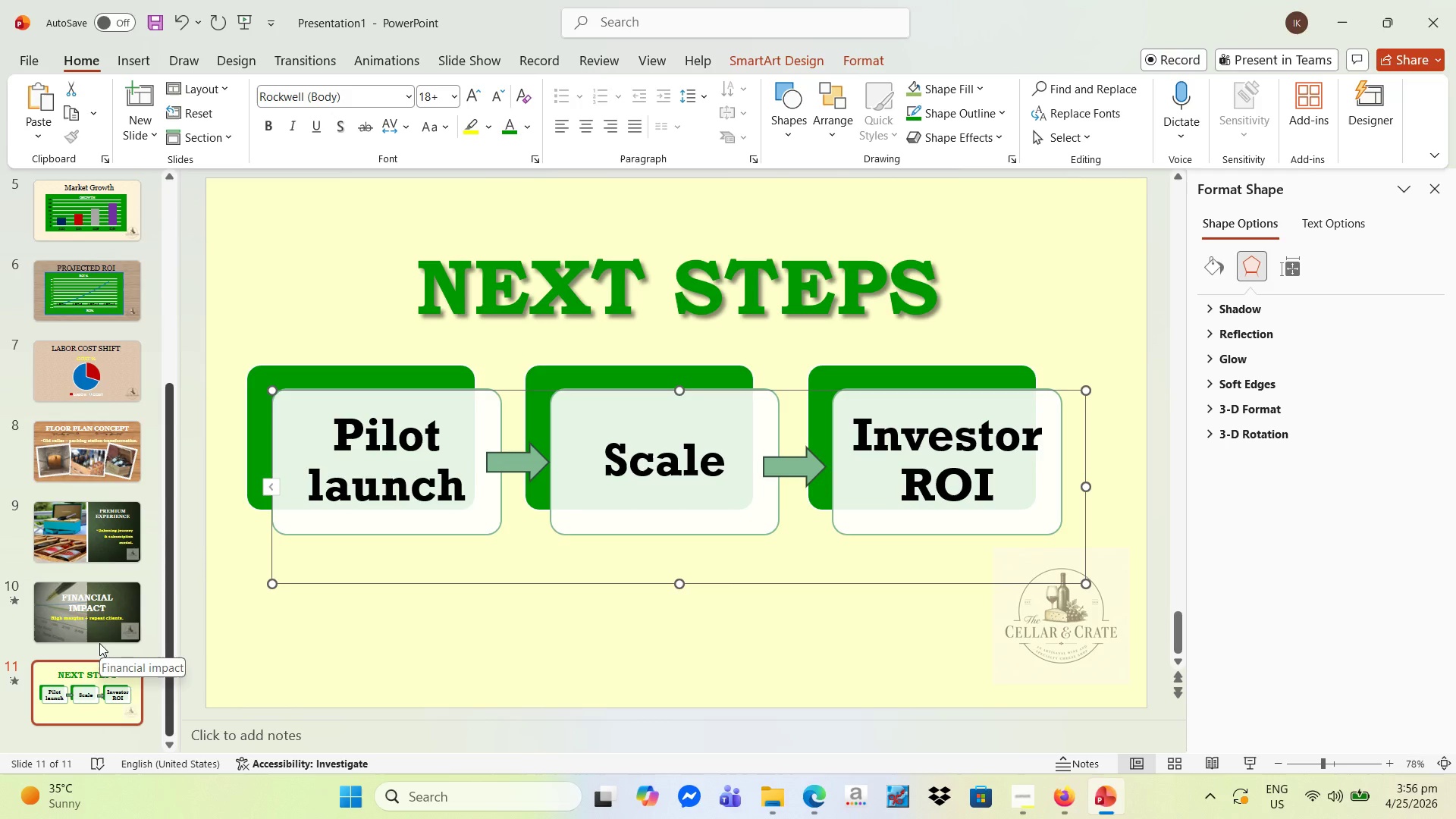 
wait(14.12)
 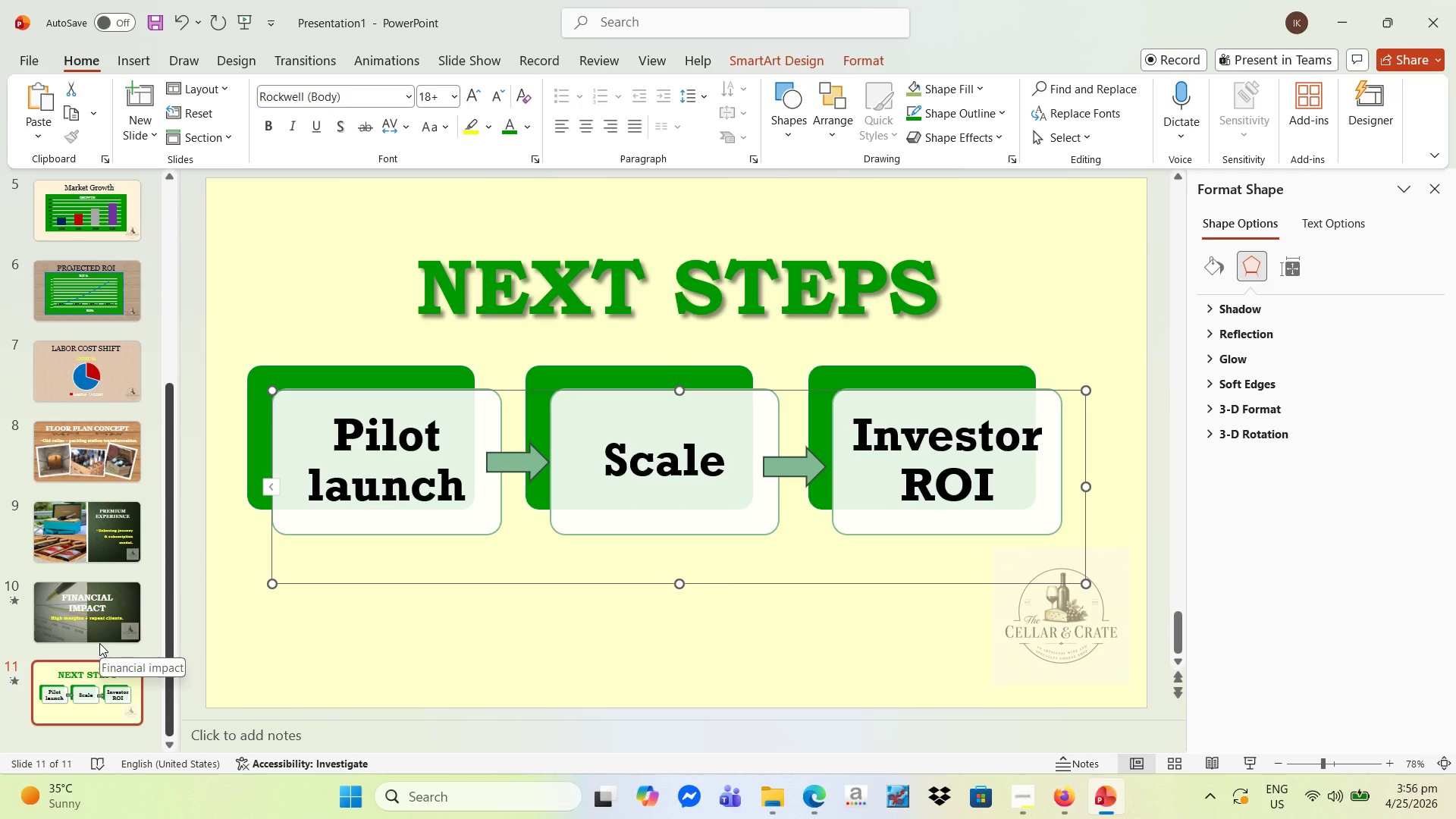 
left_click([113, 603])
 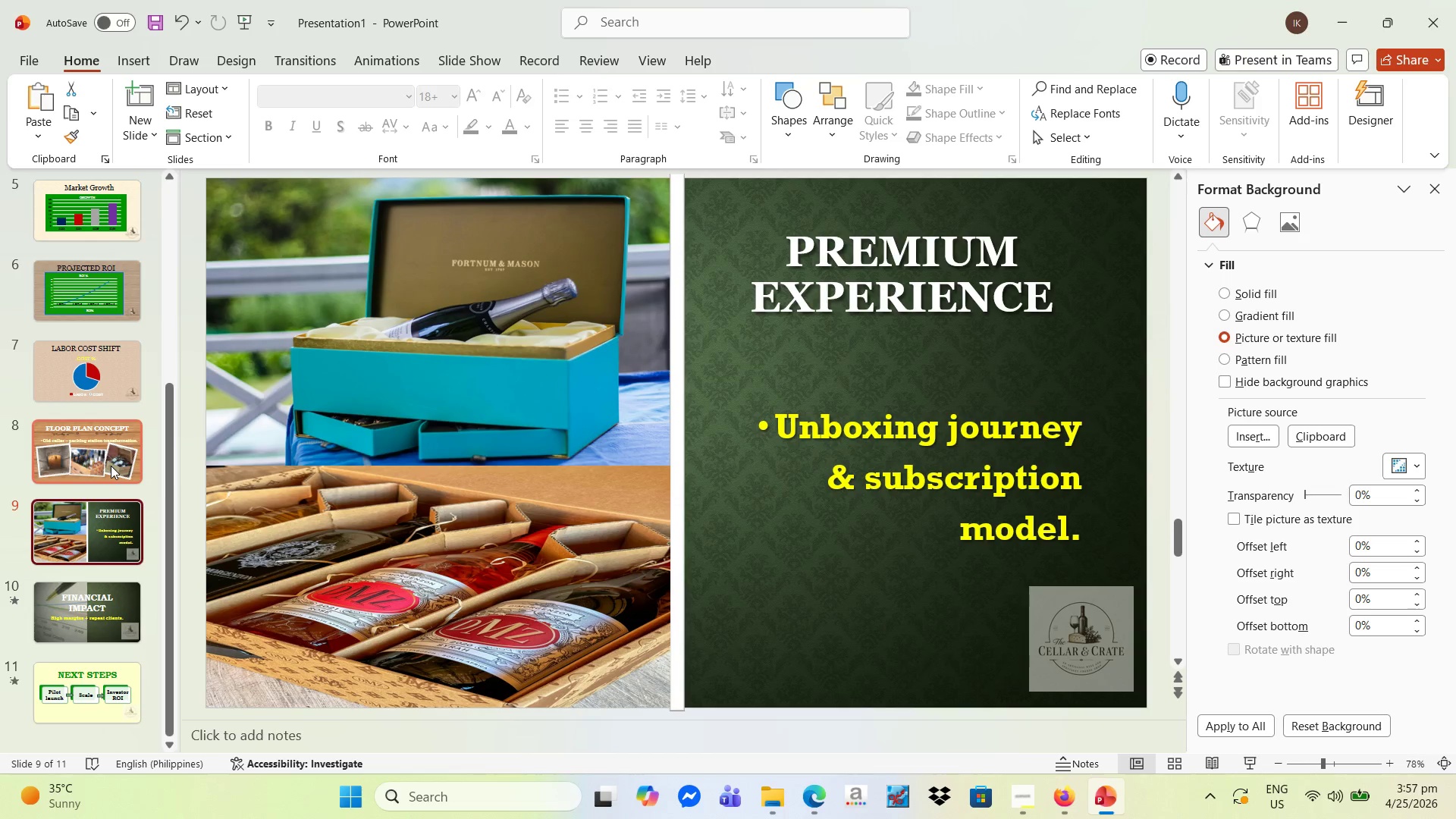 
left_click([109, 463])
 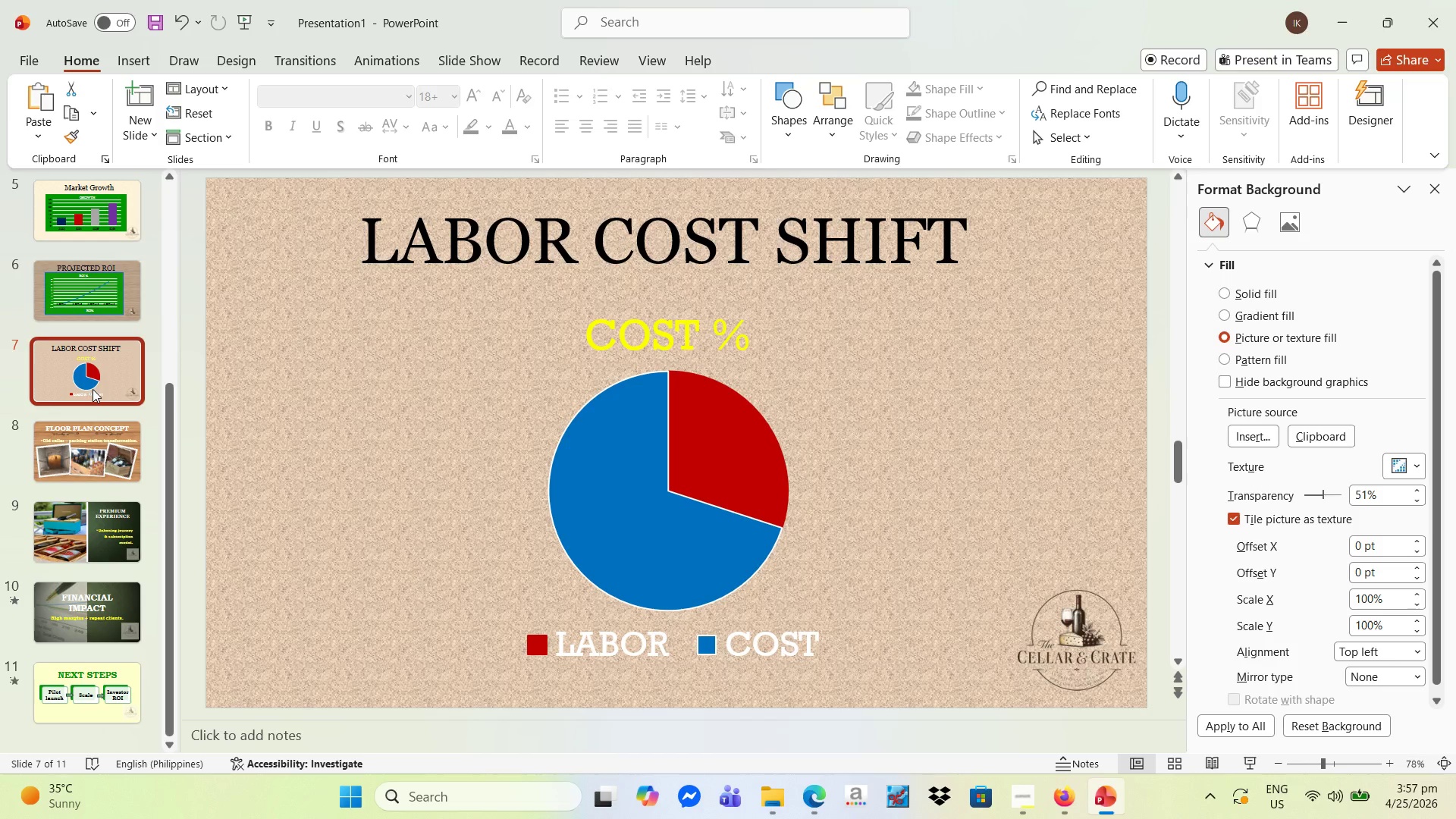 
left_click([80, 457])
 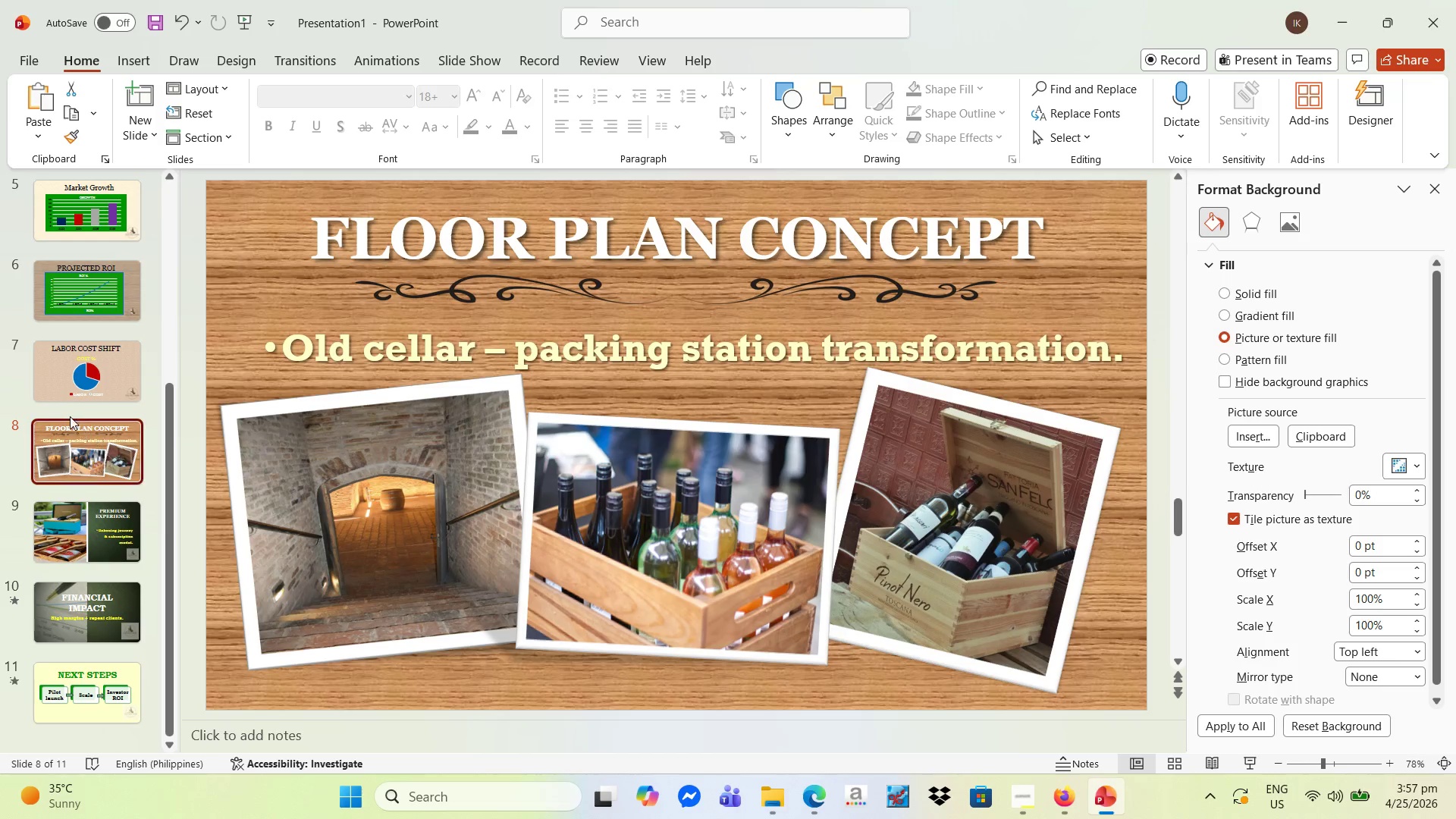 
left_click([81, 385])
 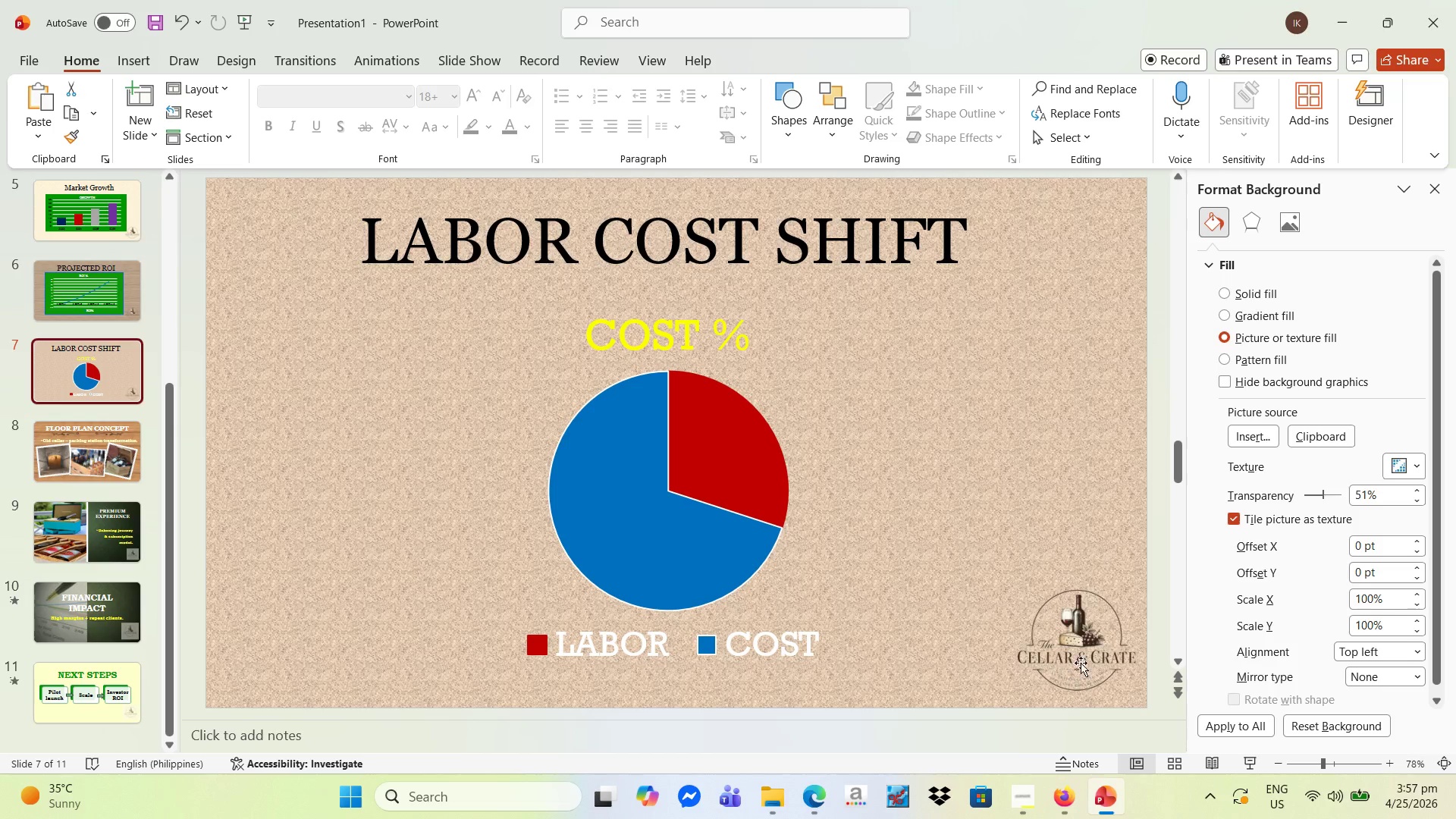 
left_click([1088, 650])
 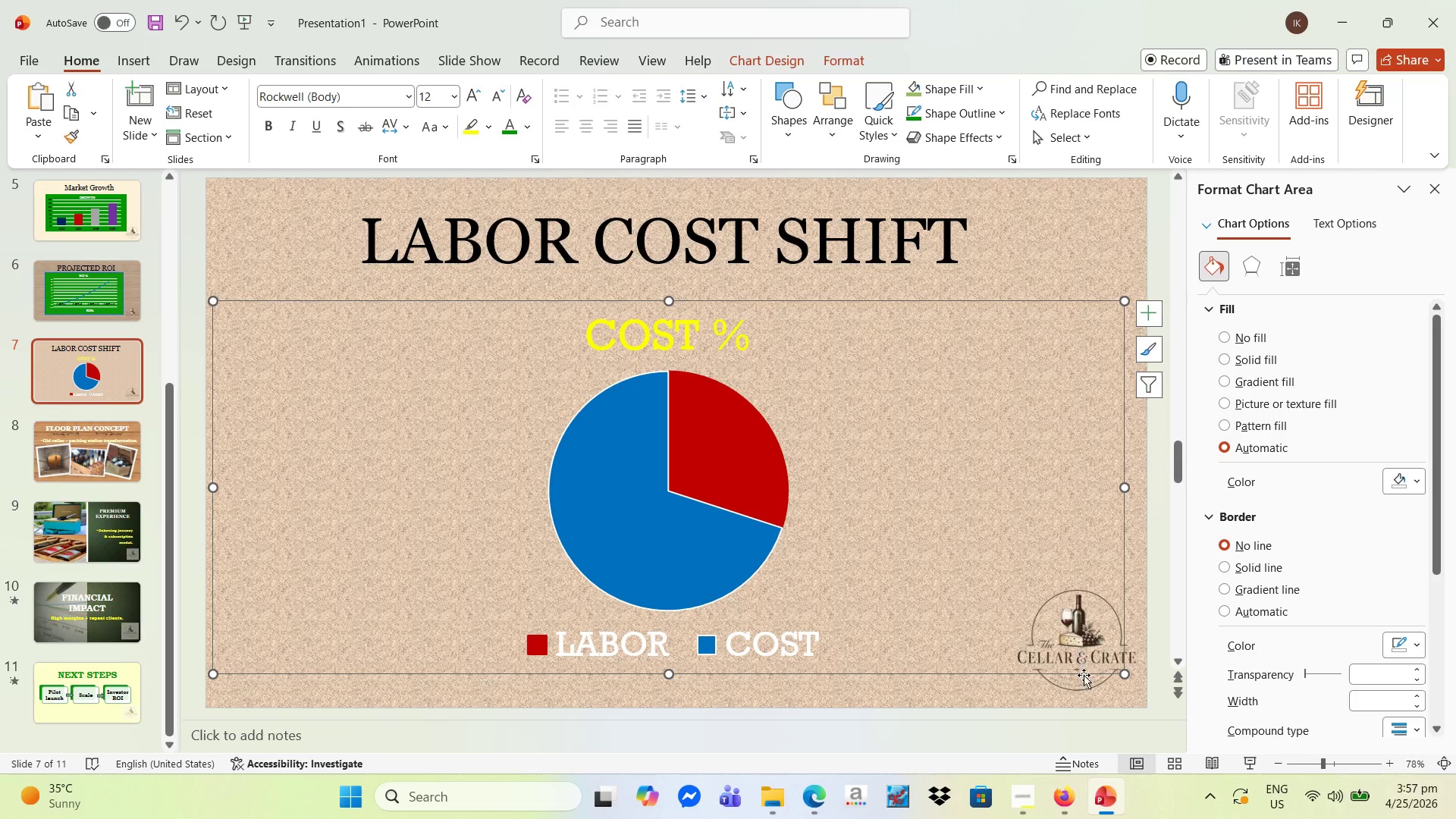 
left_click_drag(start_coordinate=[1078, 681], to_coordinate=[62, 446])
 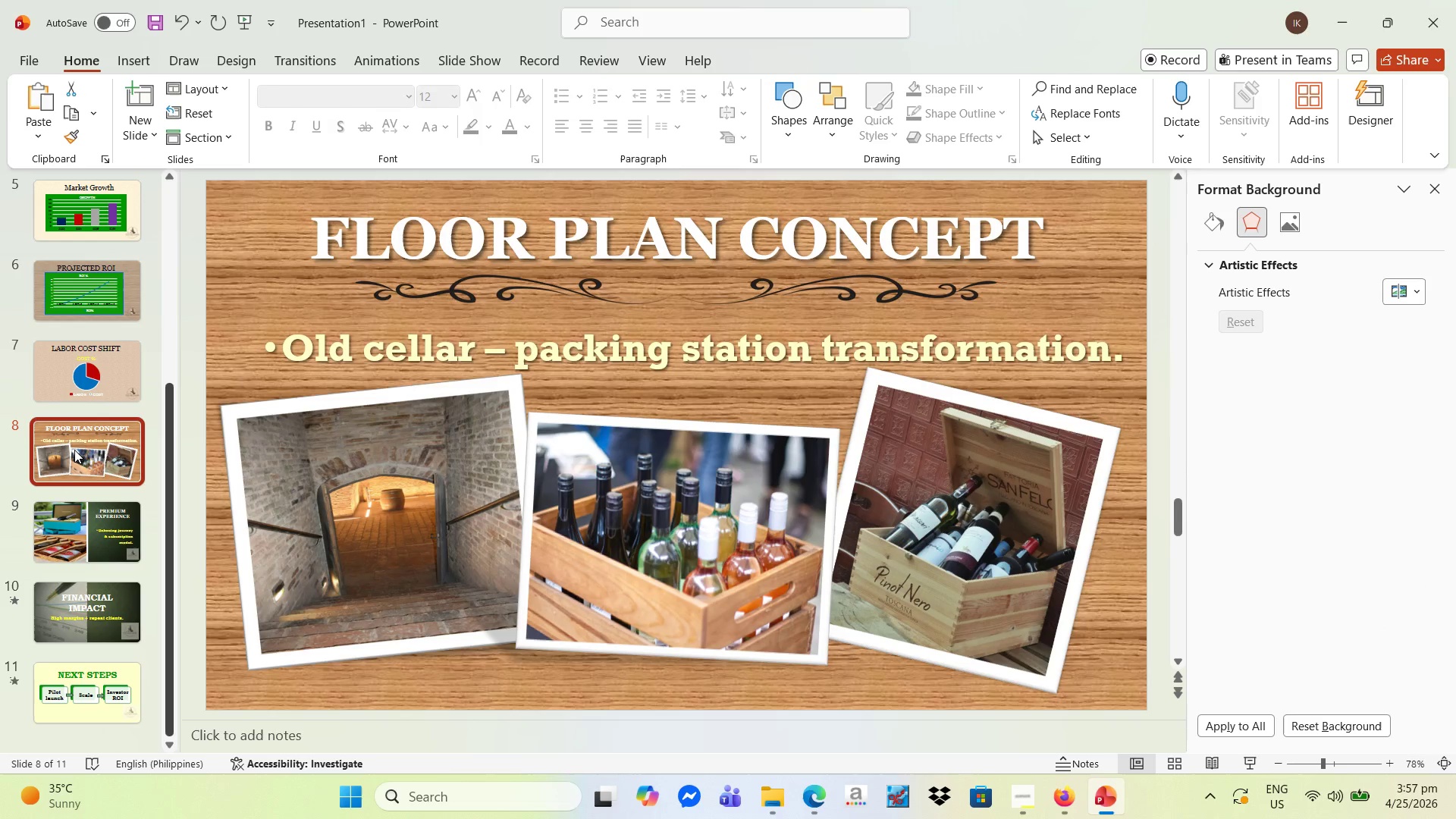 
key(Control+C)
 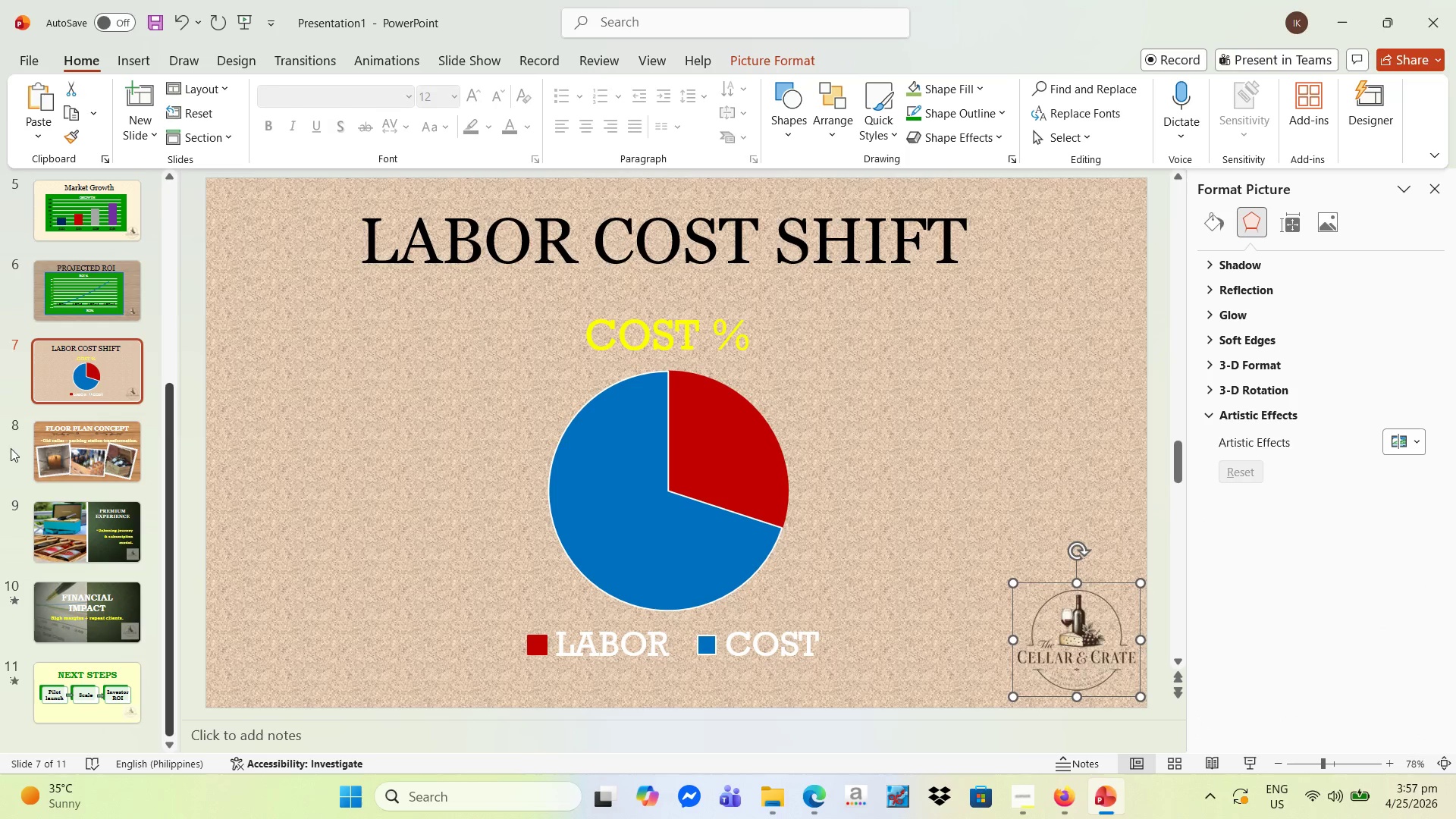 
left_click([62, 446])
 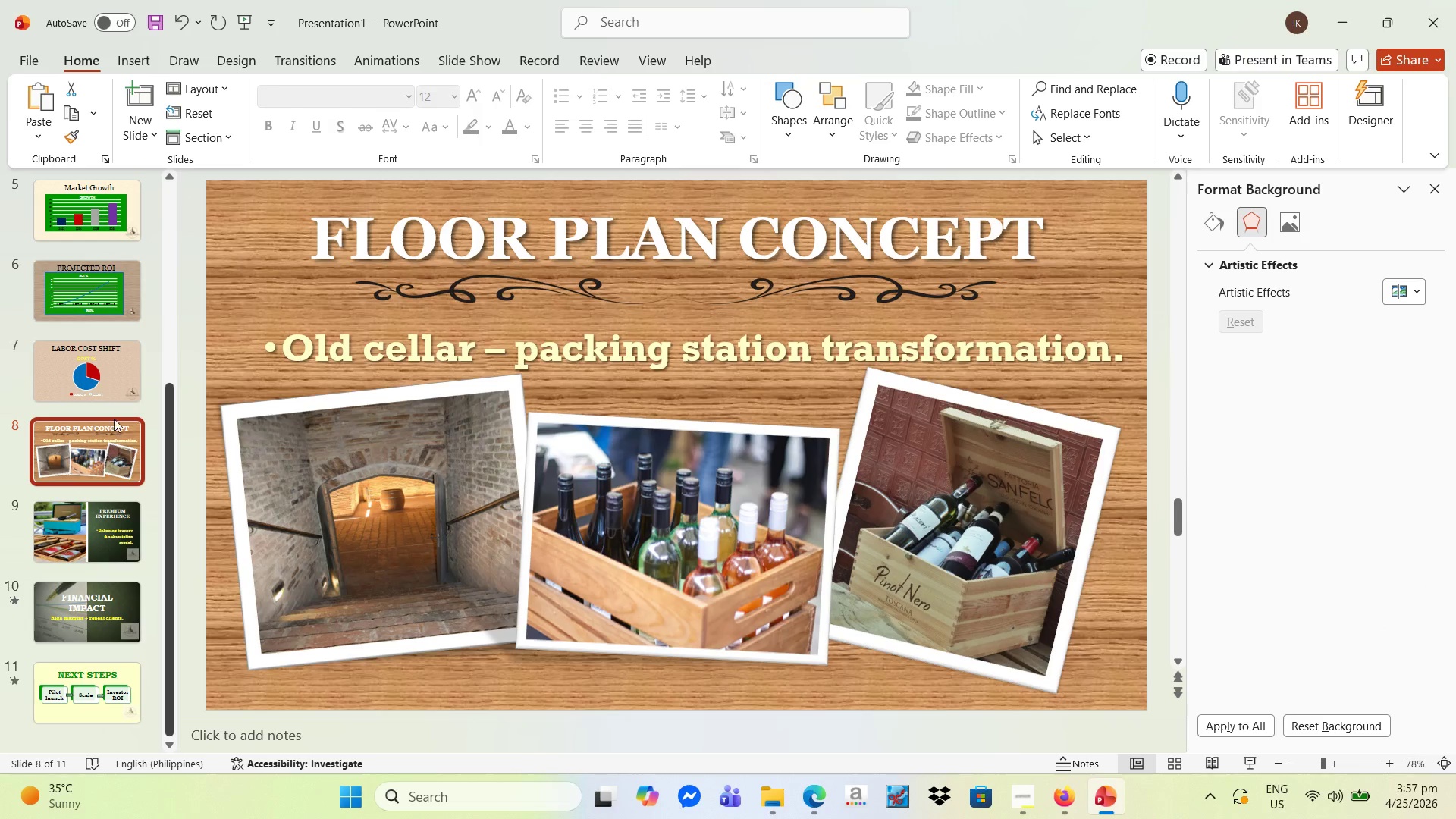 
key(Control+V)
 